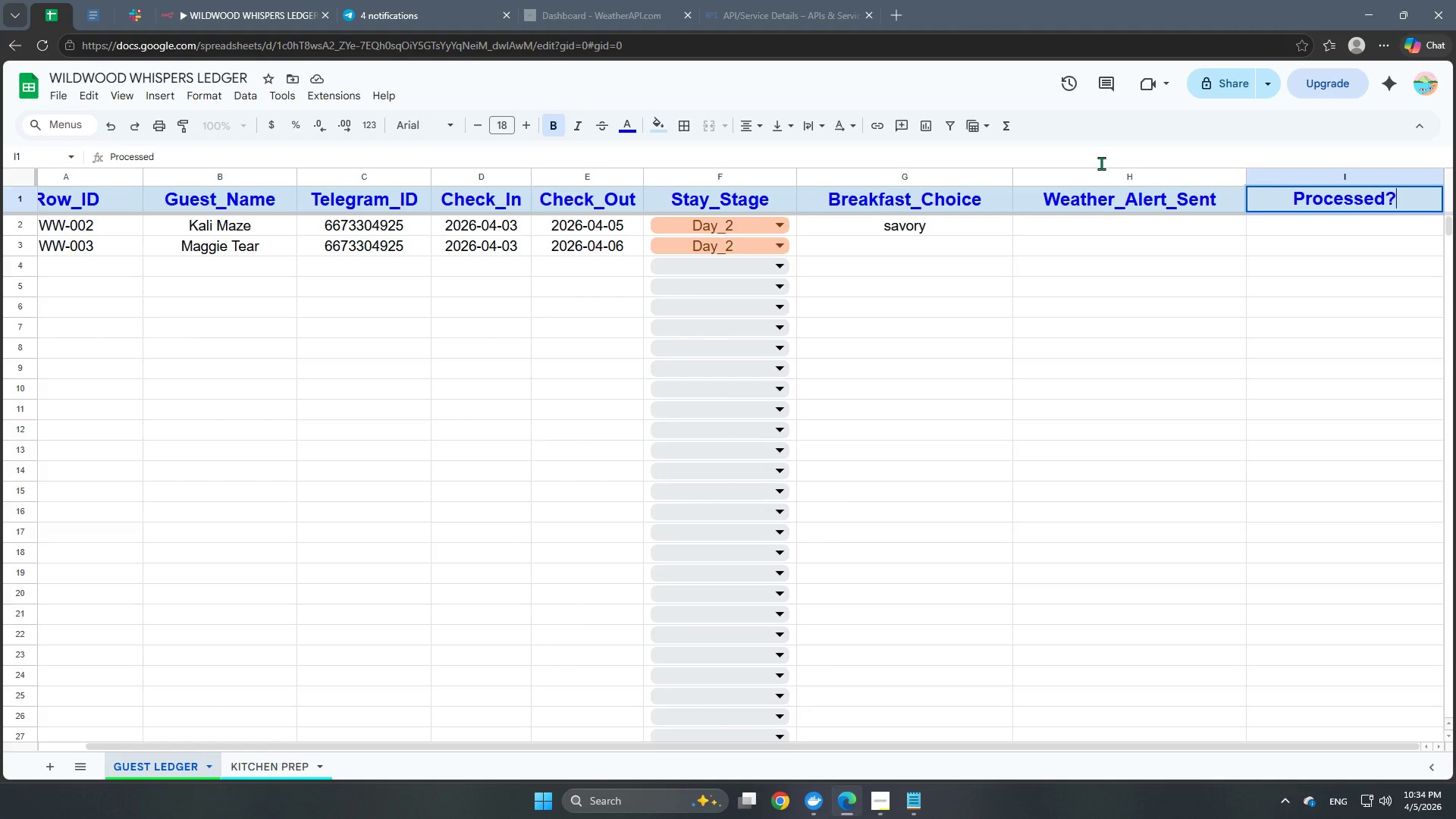 
key(Shift+Slash)
 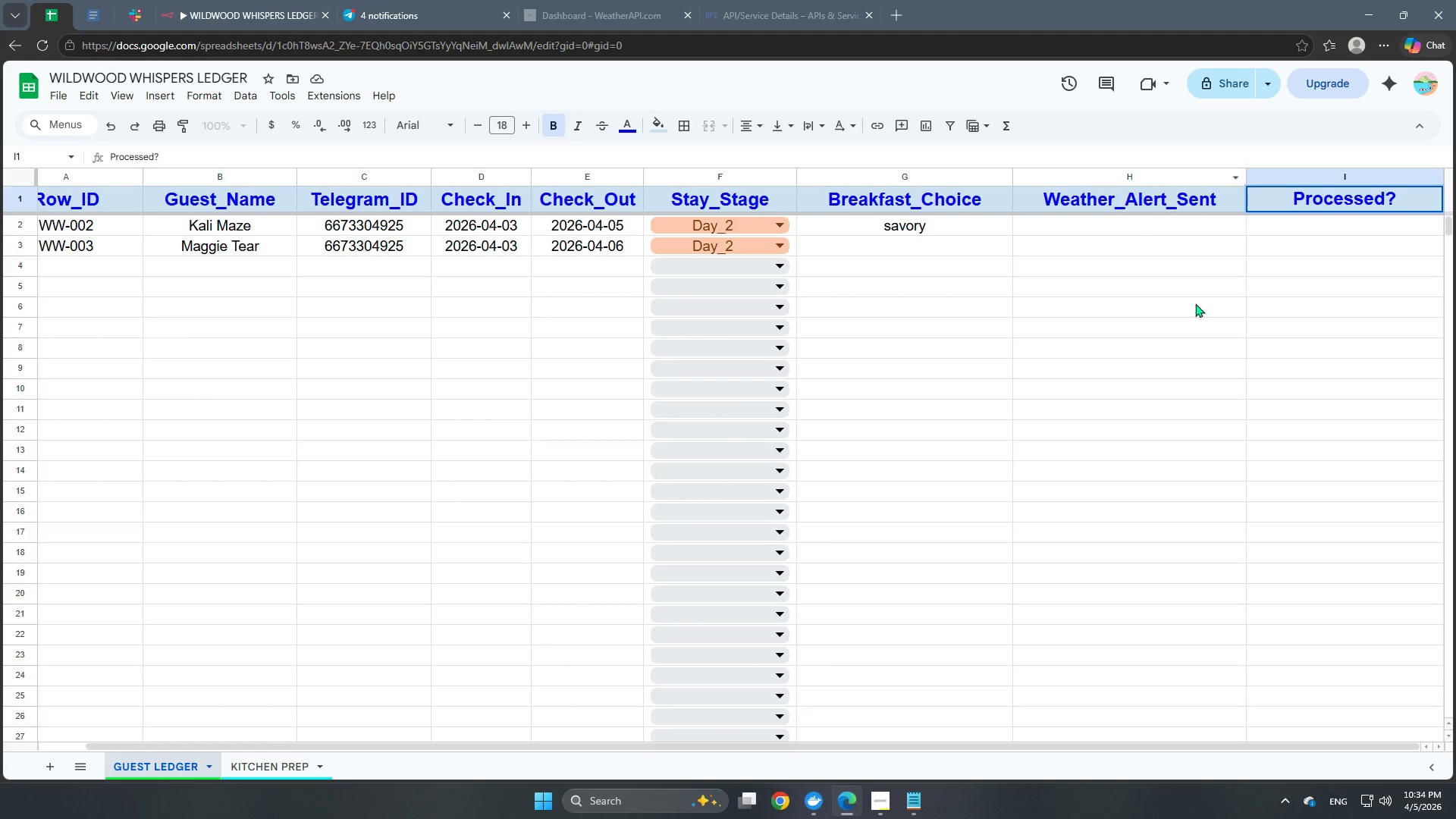 
left_click([1323, 350])
 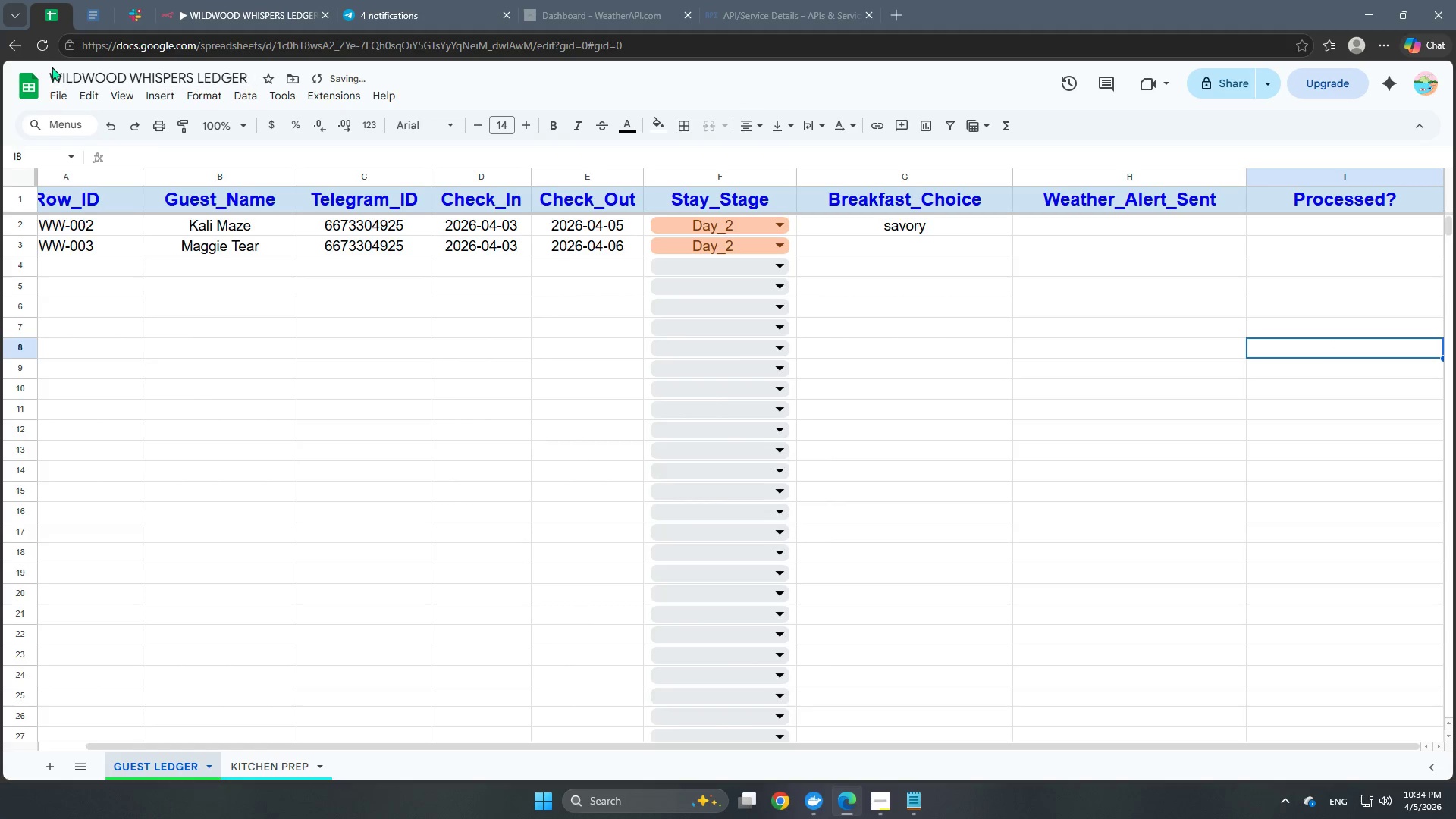 
left_click([41, 42])
 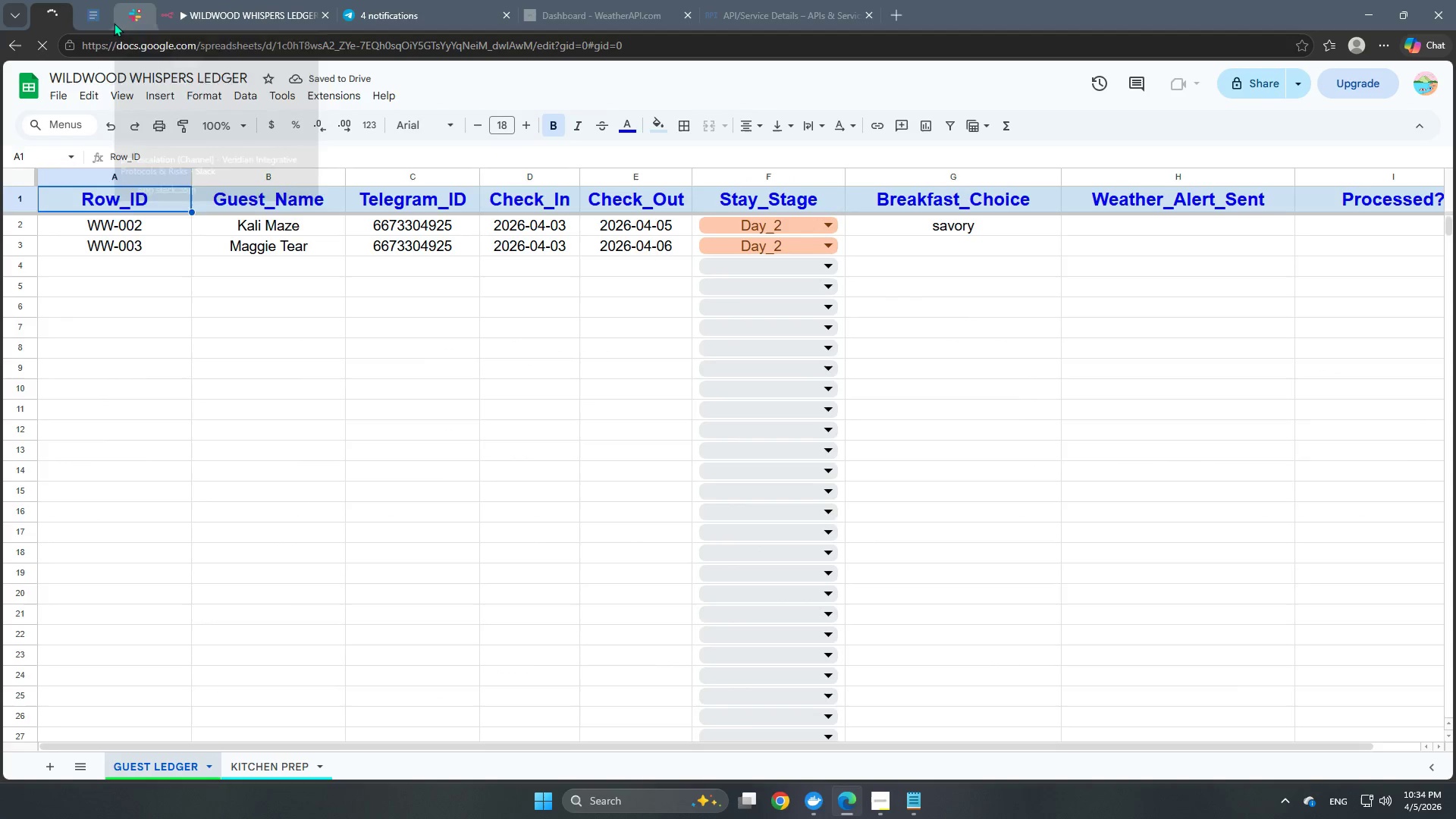 
left_click([228, 10])
 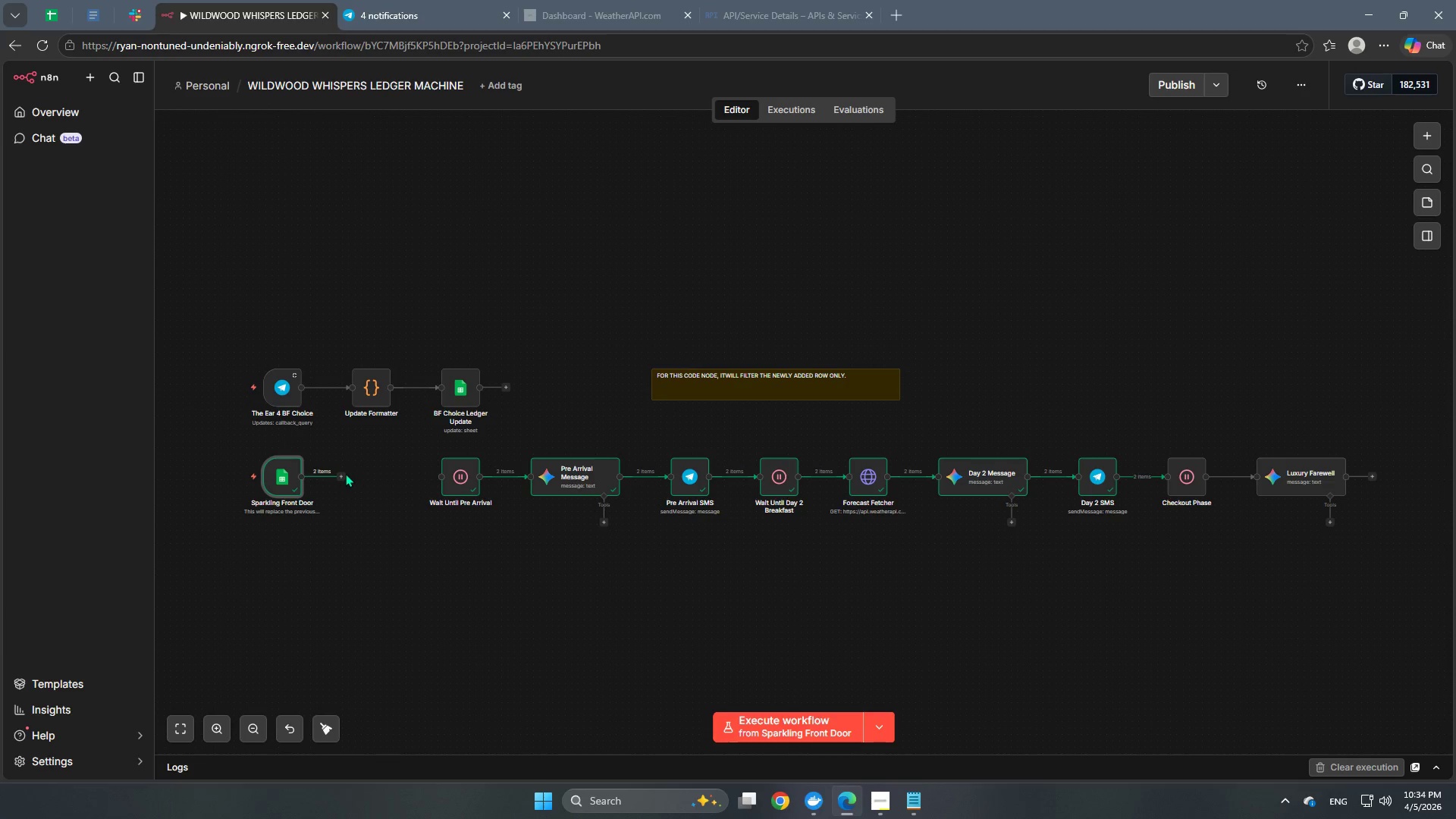 
left_click([343, 473])
 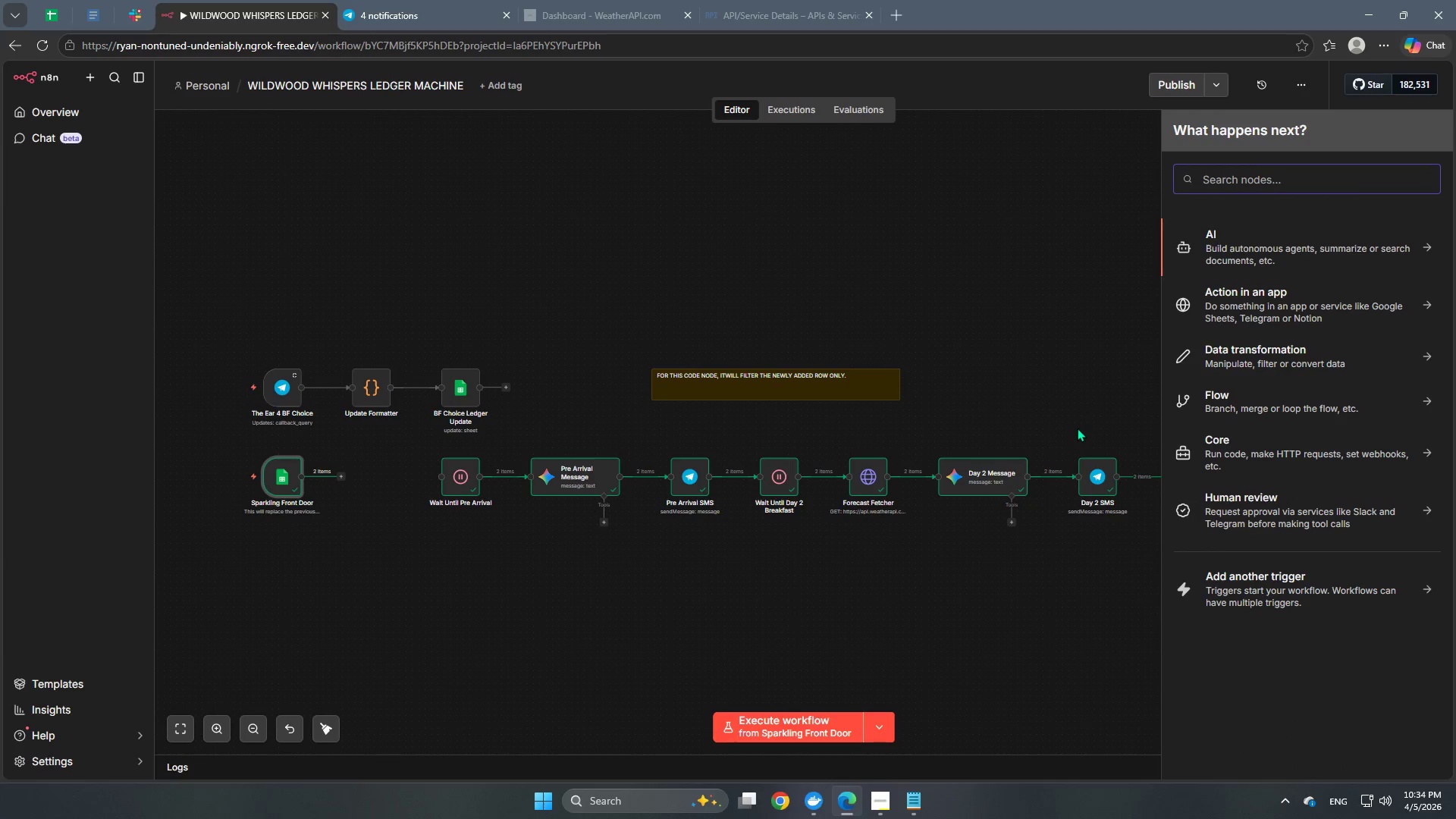 
type(if)
 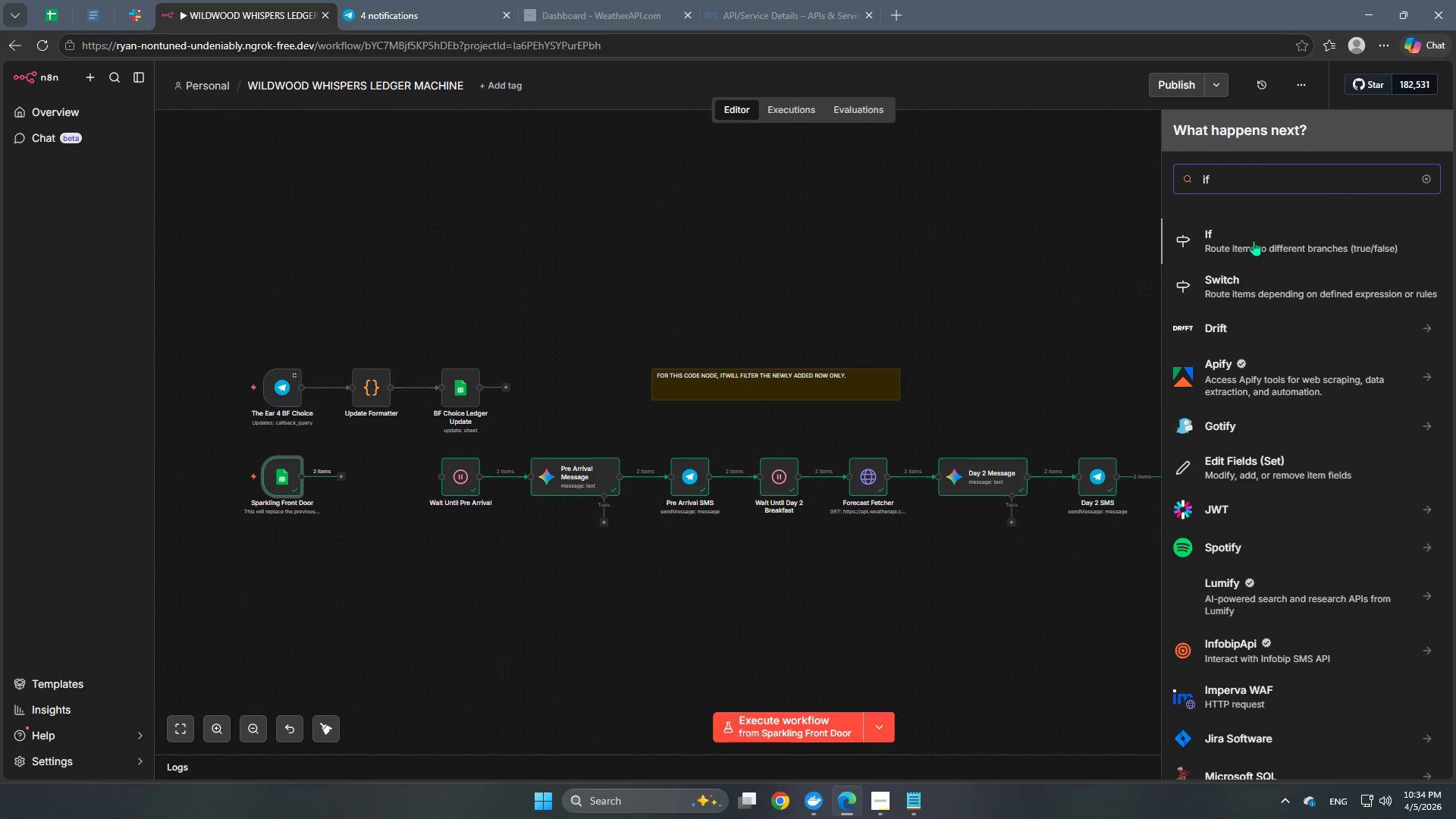 
left_click([1253, 249])
 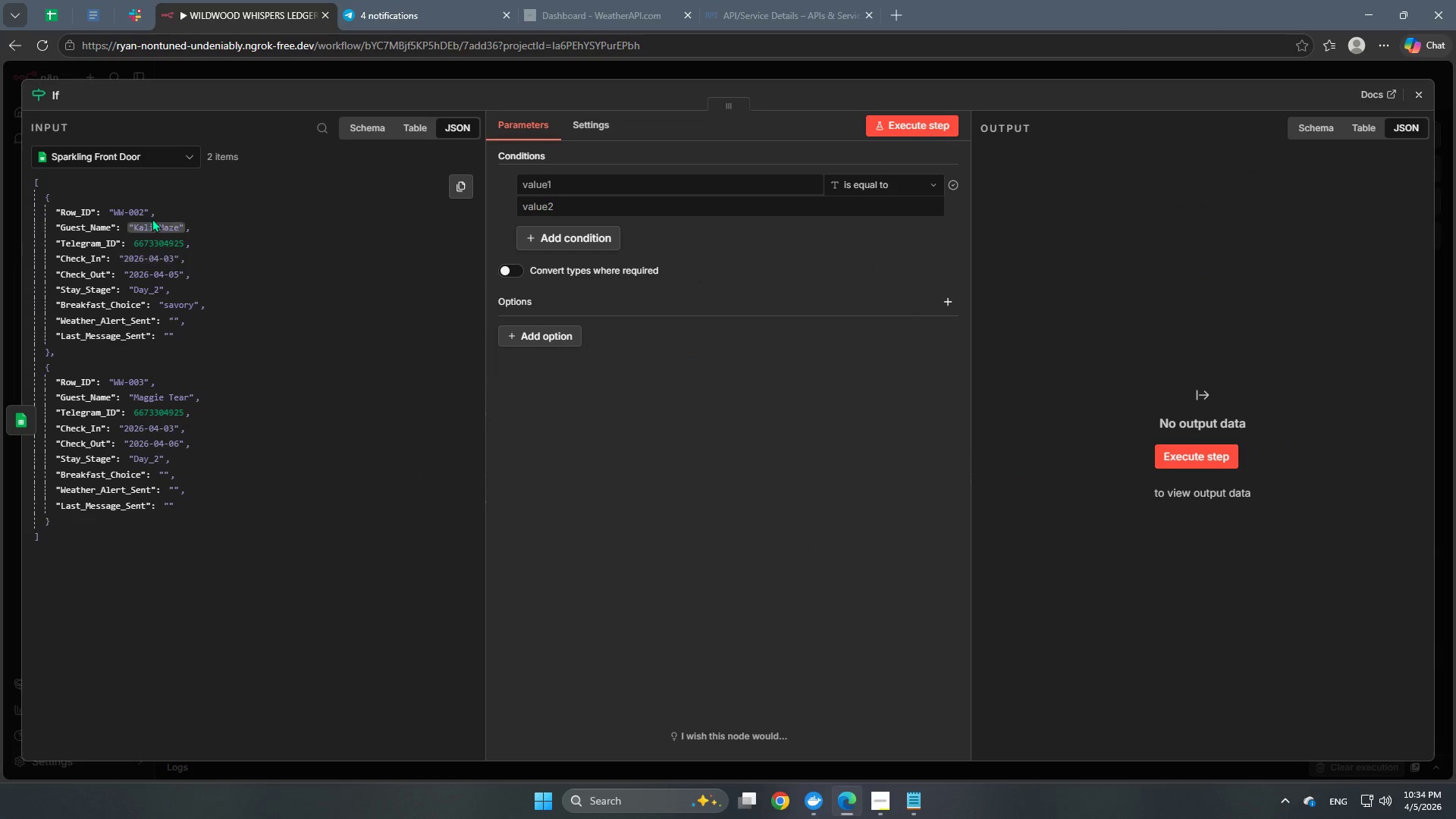 
wait(8.34)
 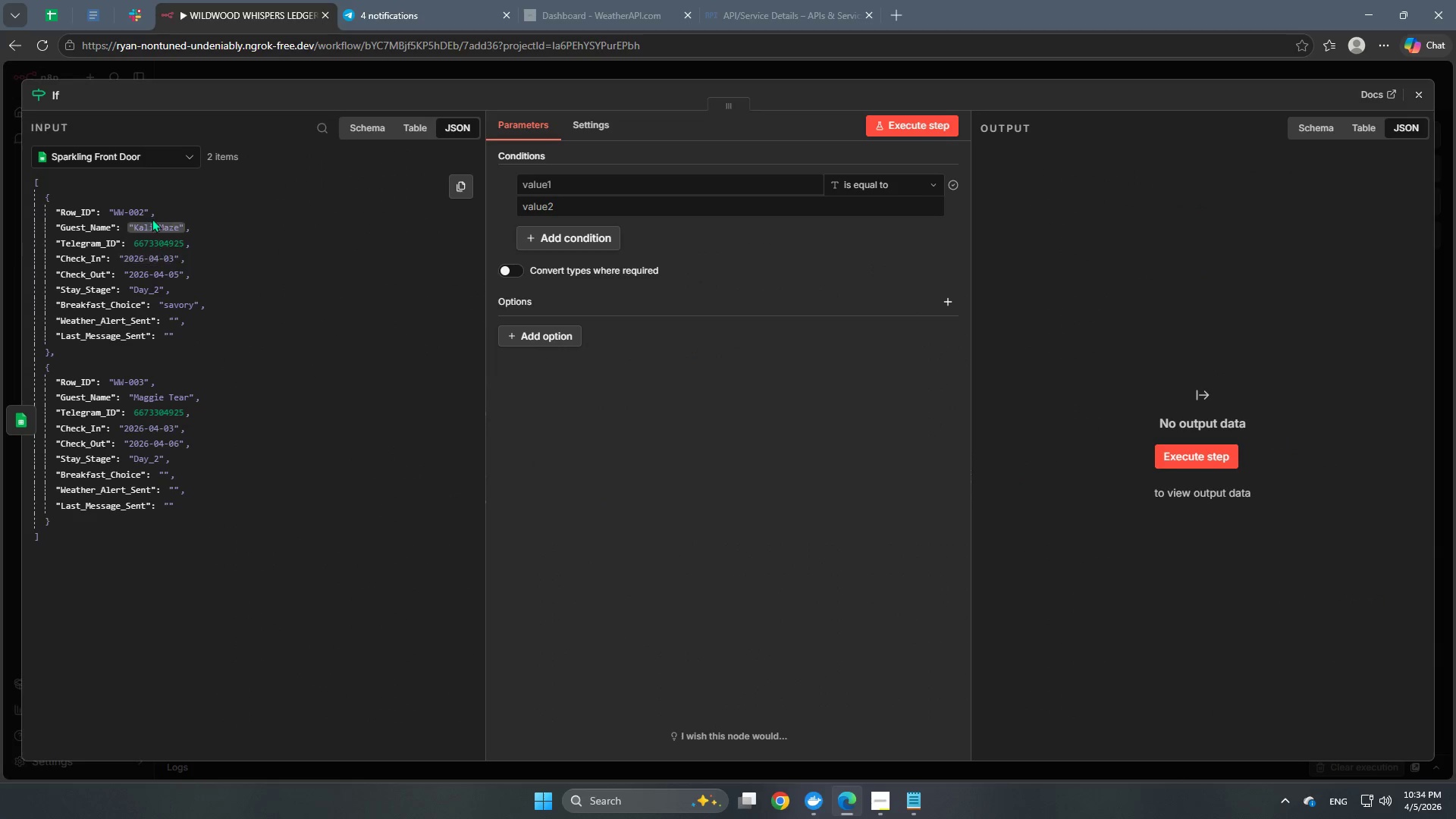 
left_click([230, 79])
 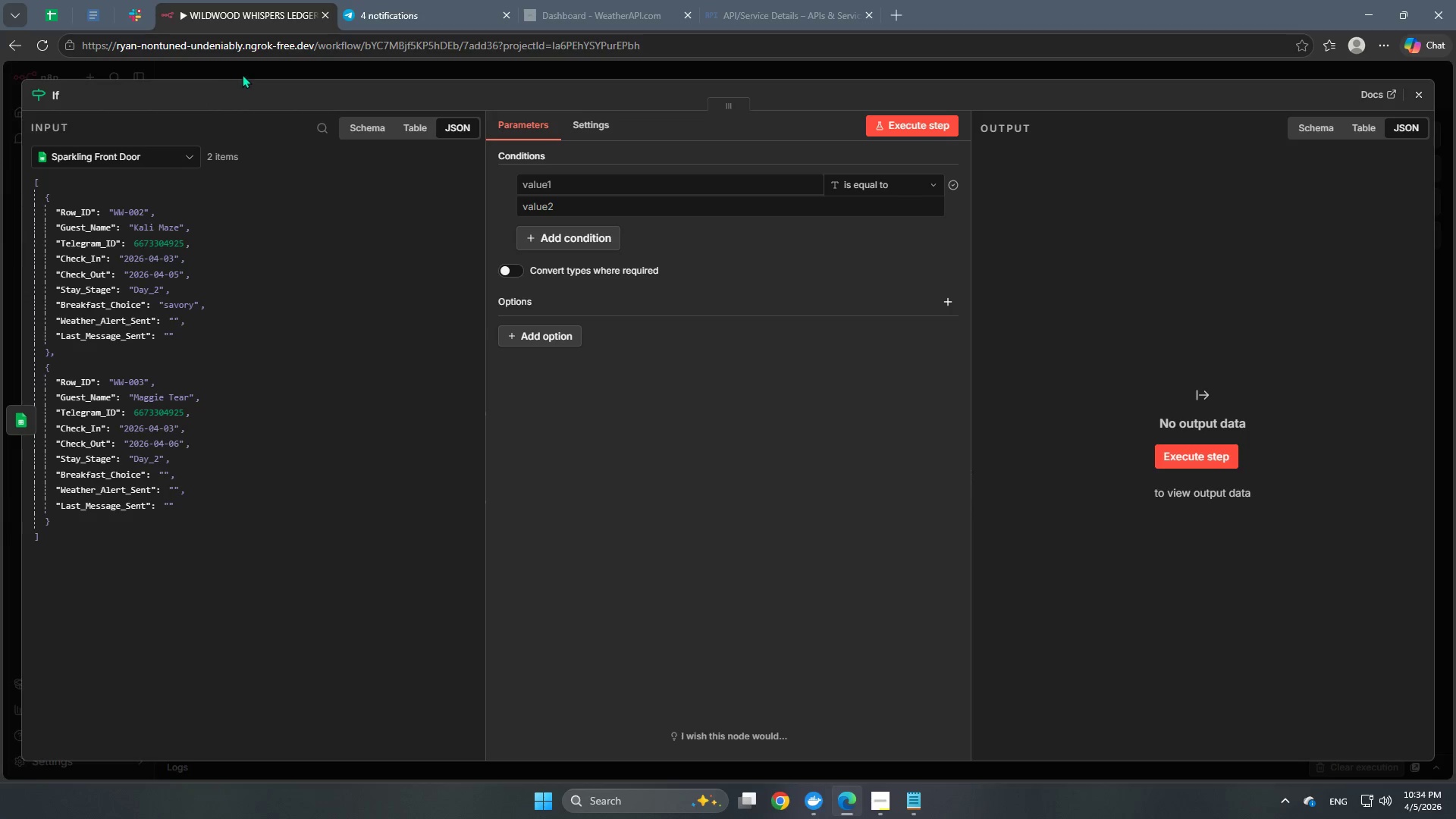 
left_click([253, 68])
 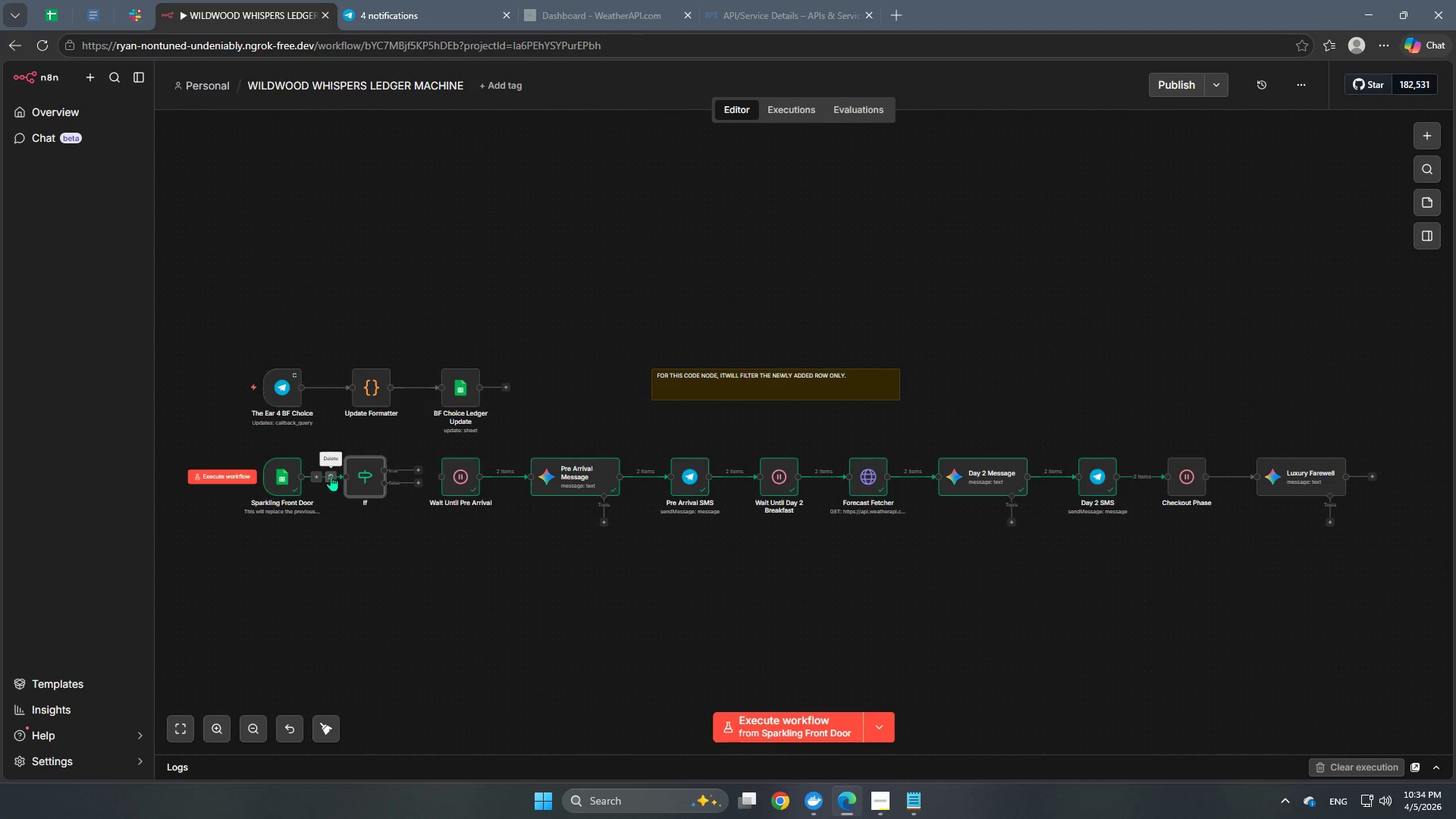 
left_click([228, 475])
 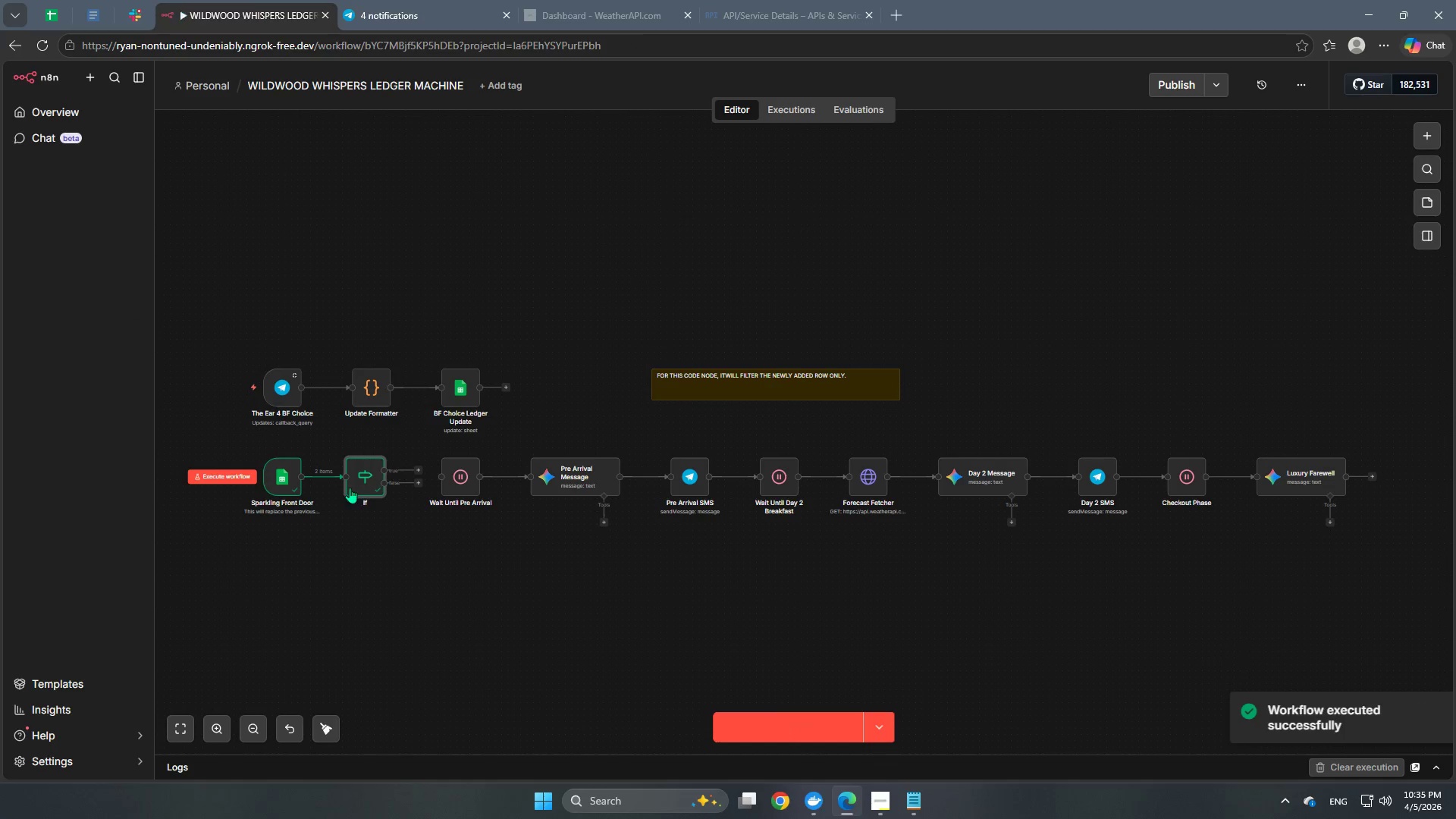 
double_click([361, 482])
 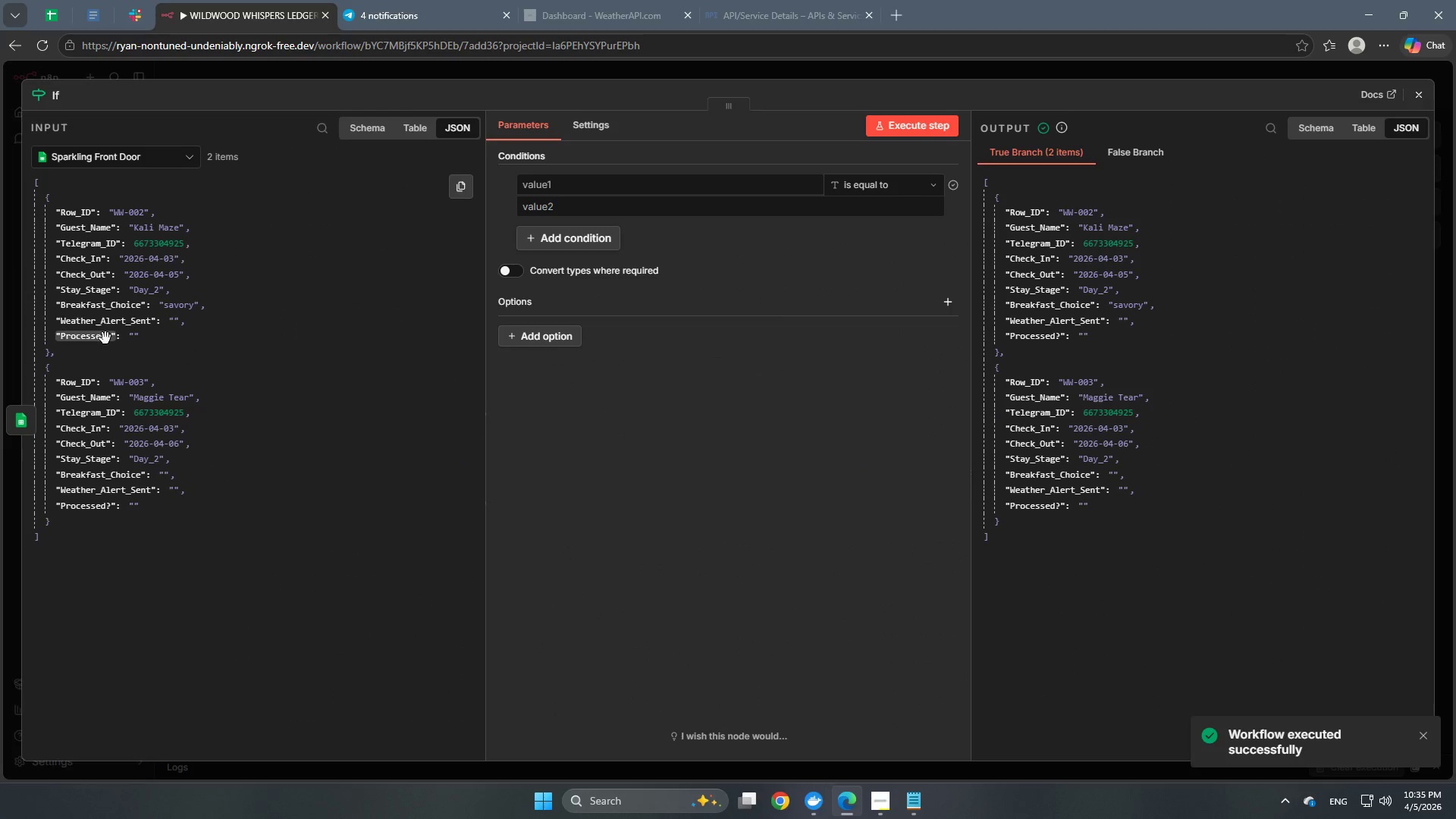 
left_click_drag(start_coordinate=[93, 337], to_coordinate=[617, 193])
 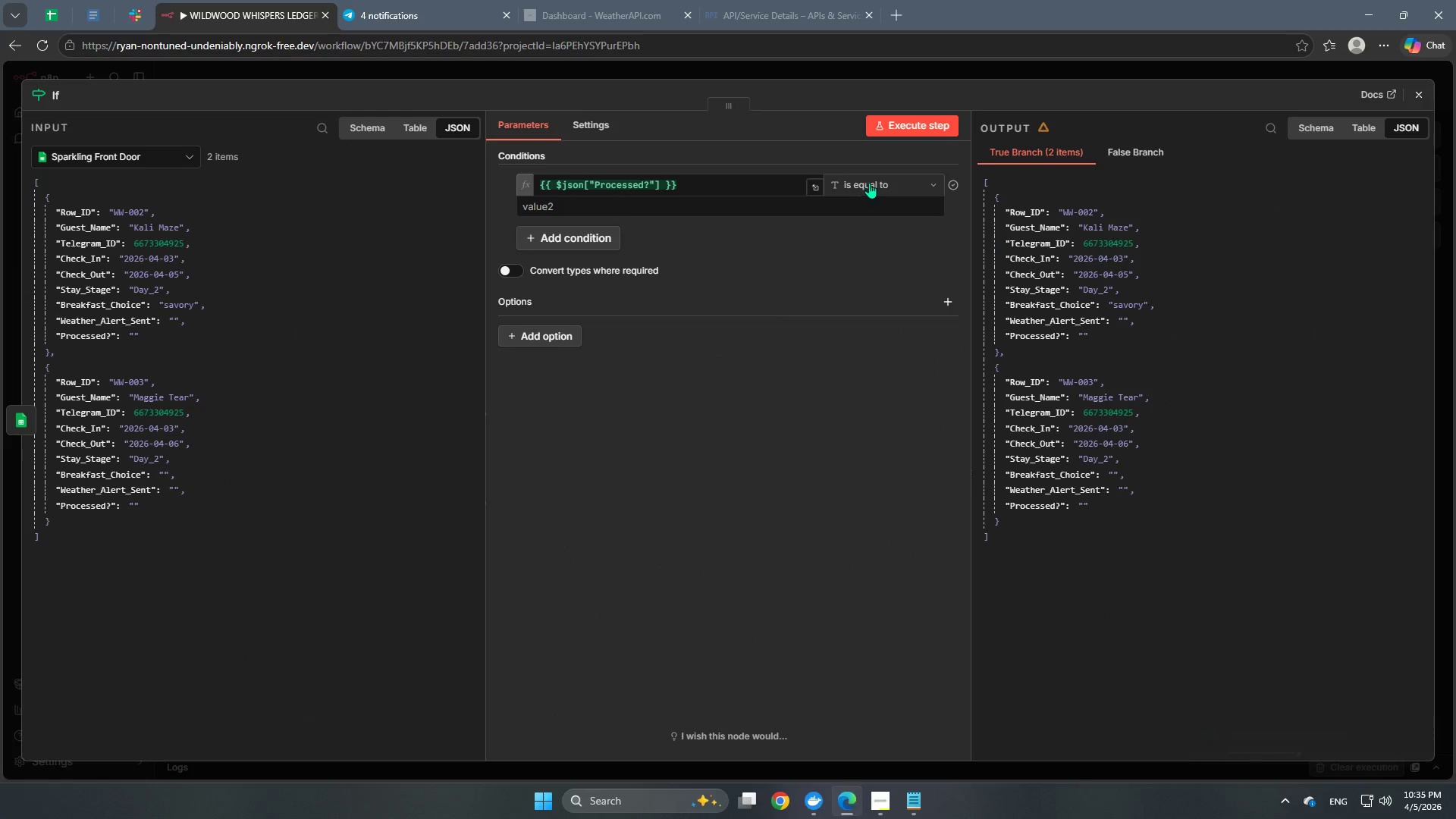 
left_click([880, 181])
 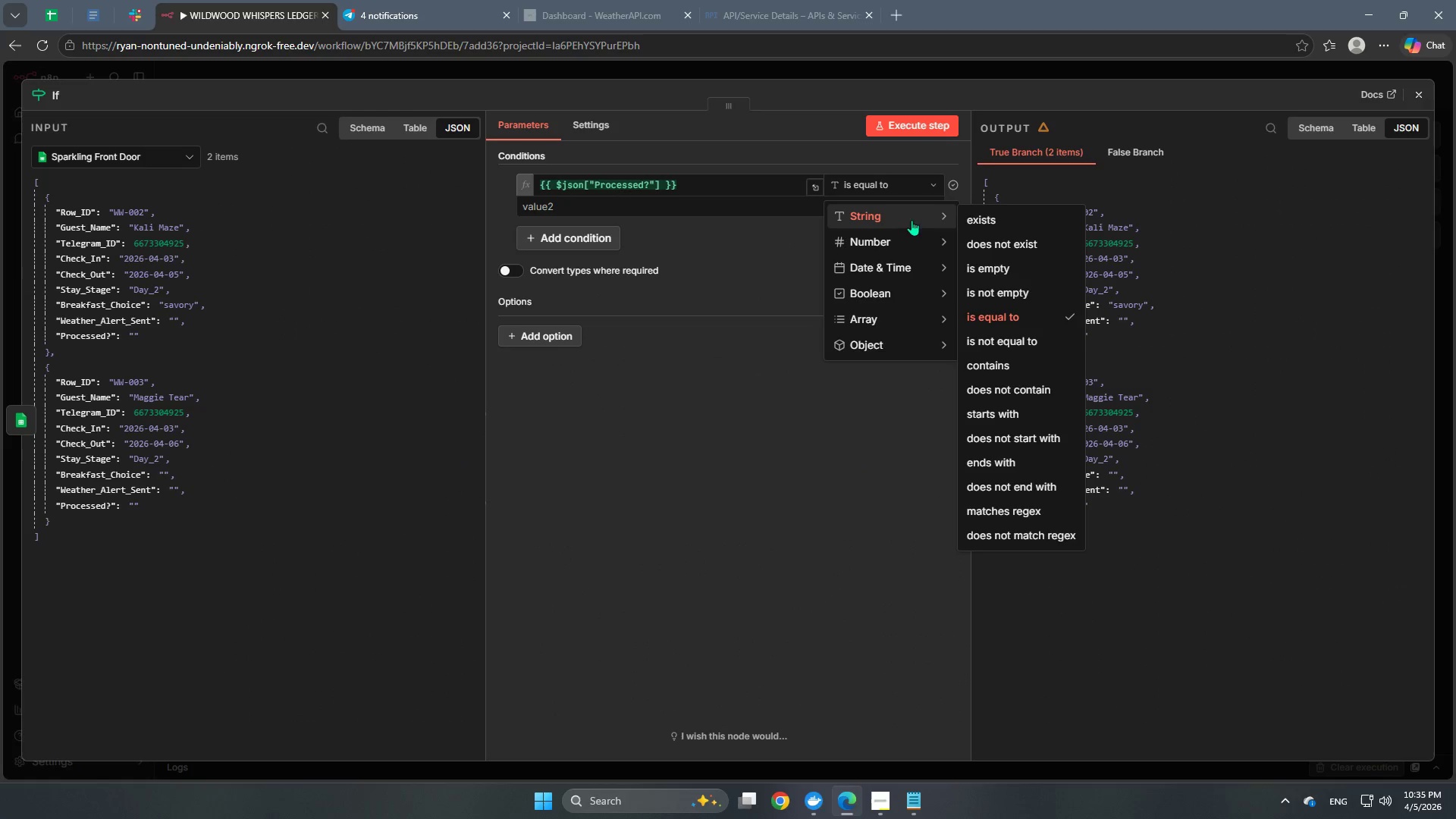 
left_click([1023, 267])
 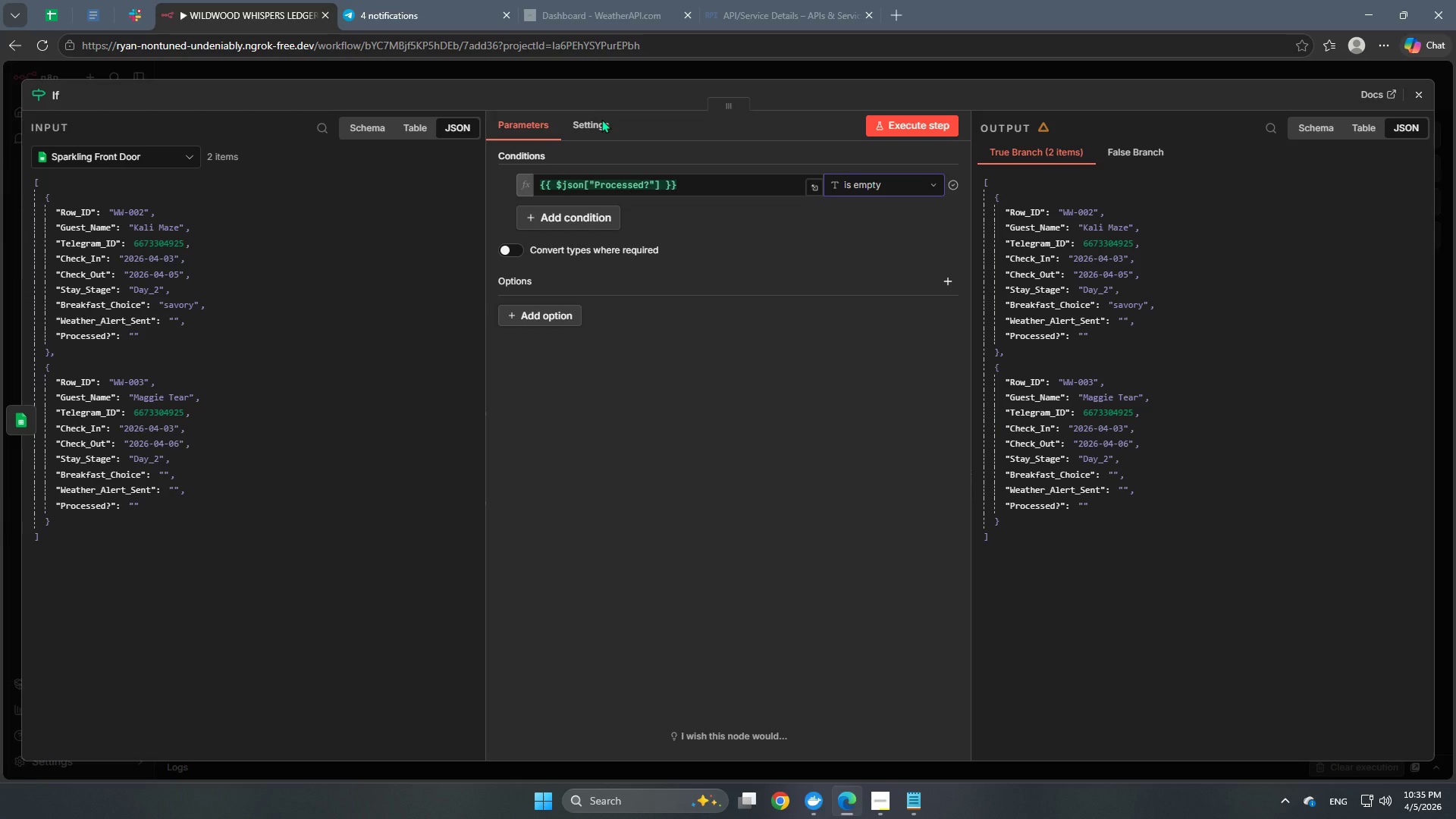 
wait(5.89)
 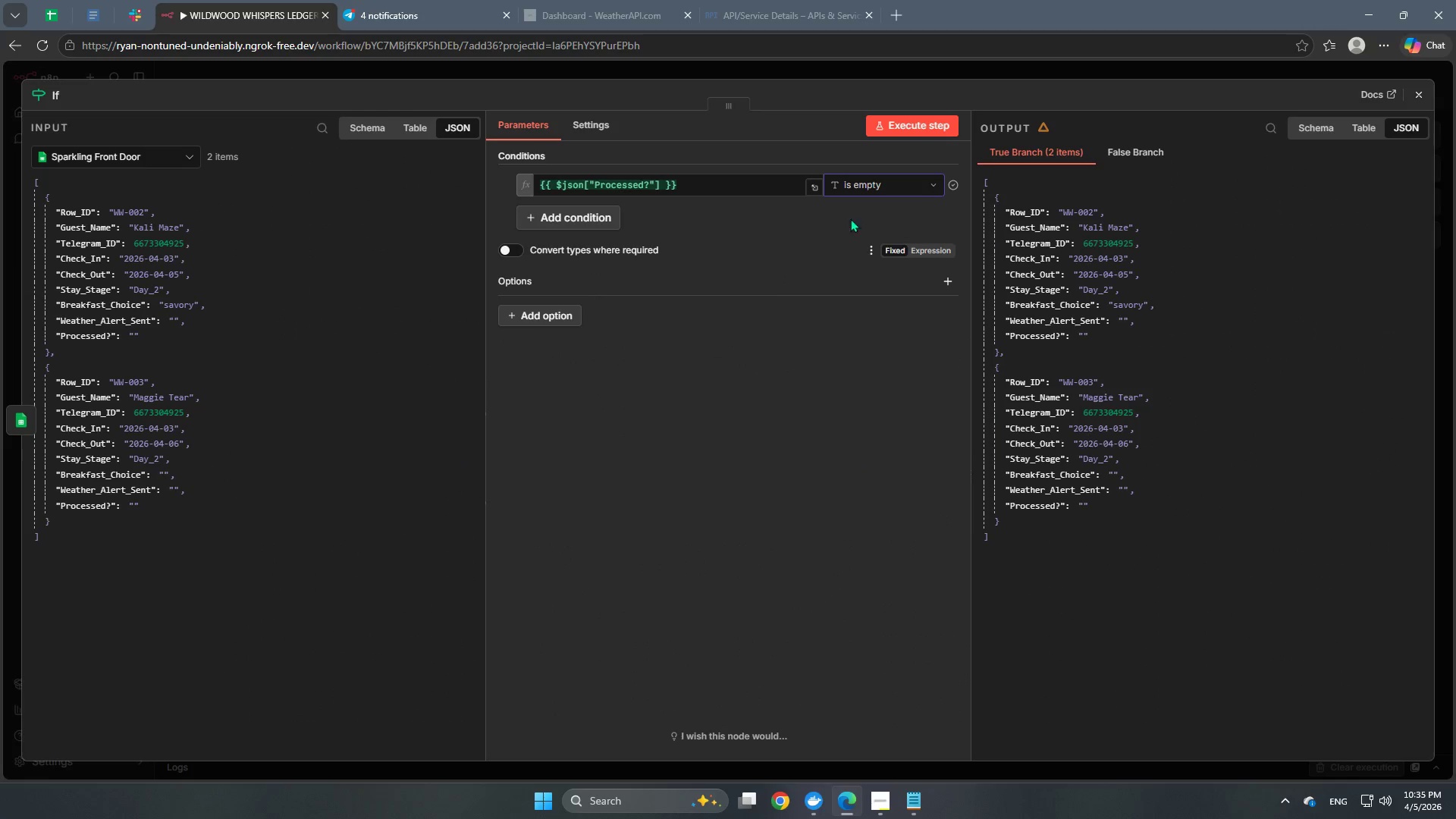 
left_click([643, 78])
 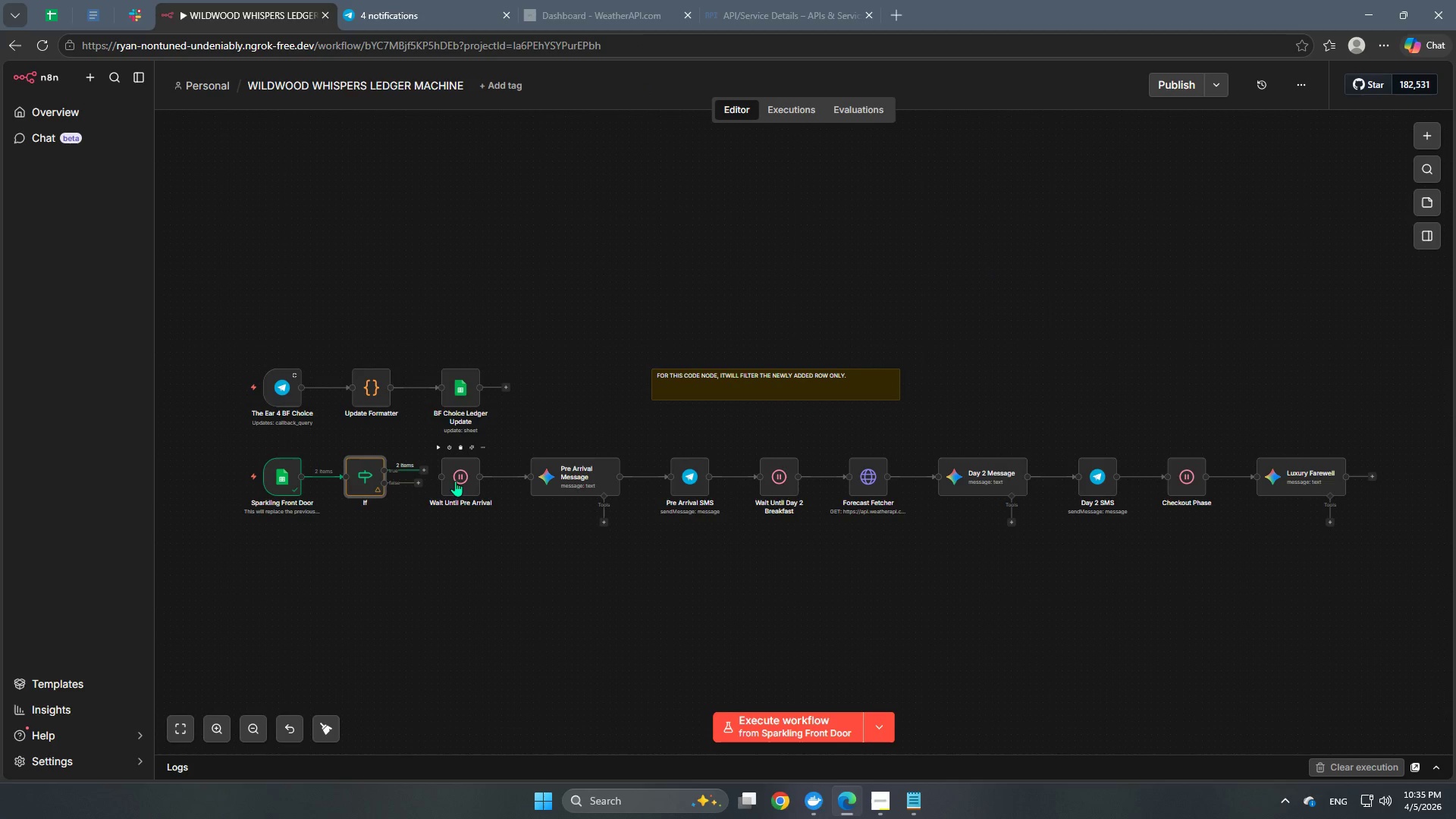 
mouse_move([467, 408])
 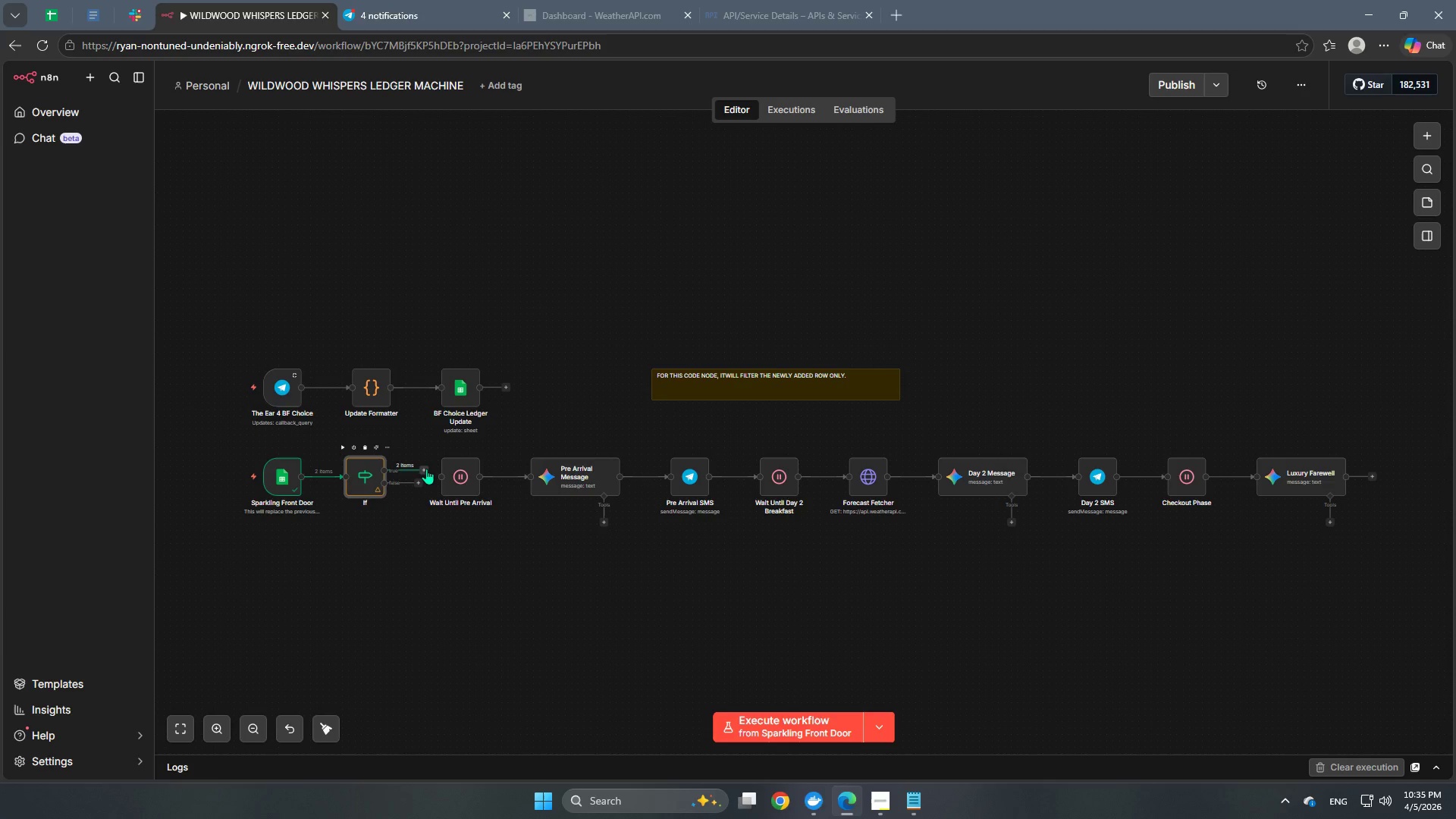 
left_click_drag(start_coordinate=[425, 469], to_coordinate=[445, 481])
 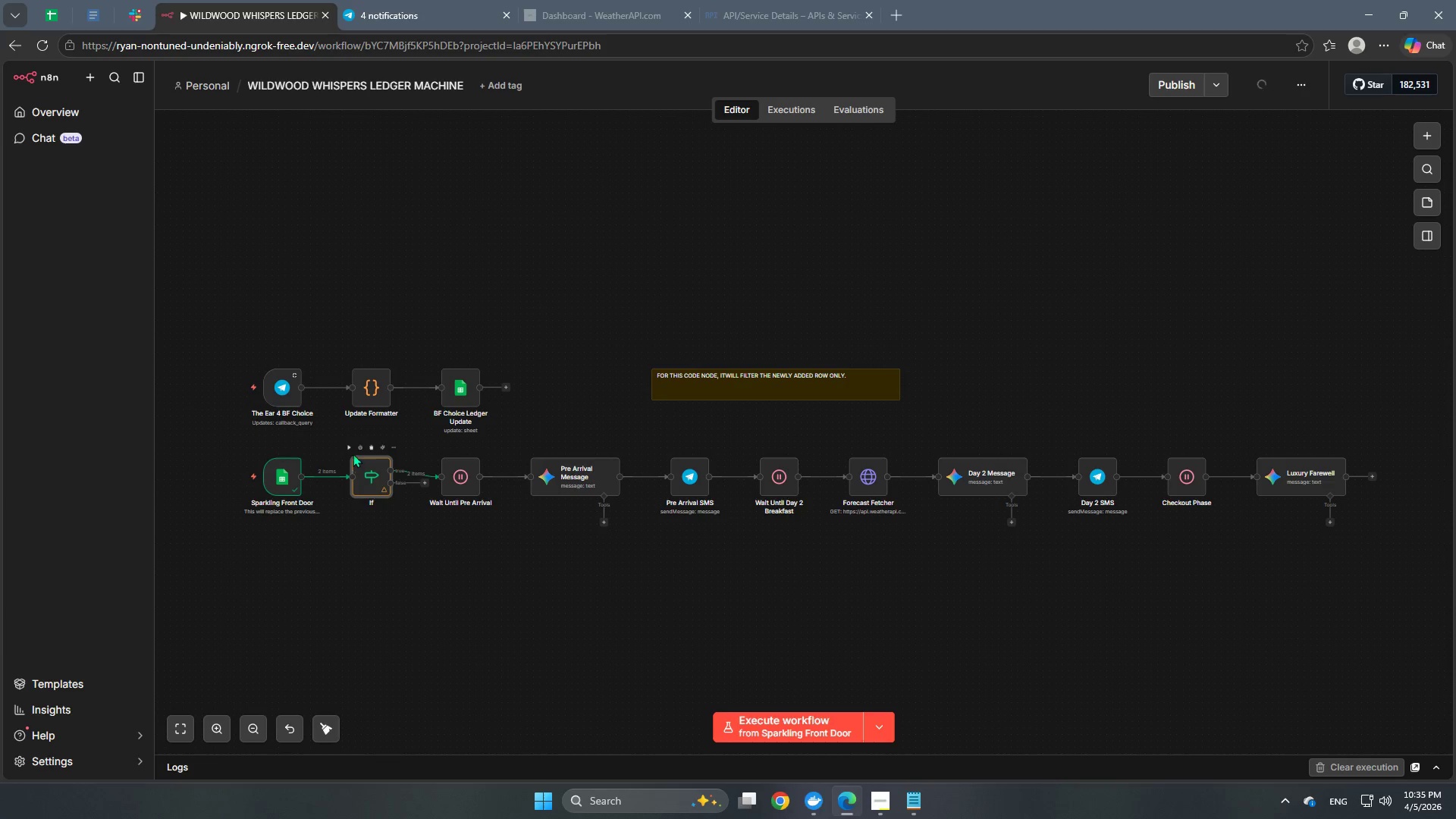 
wait(5.75)
 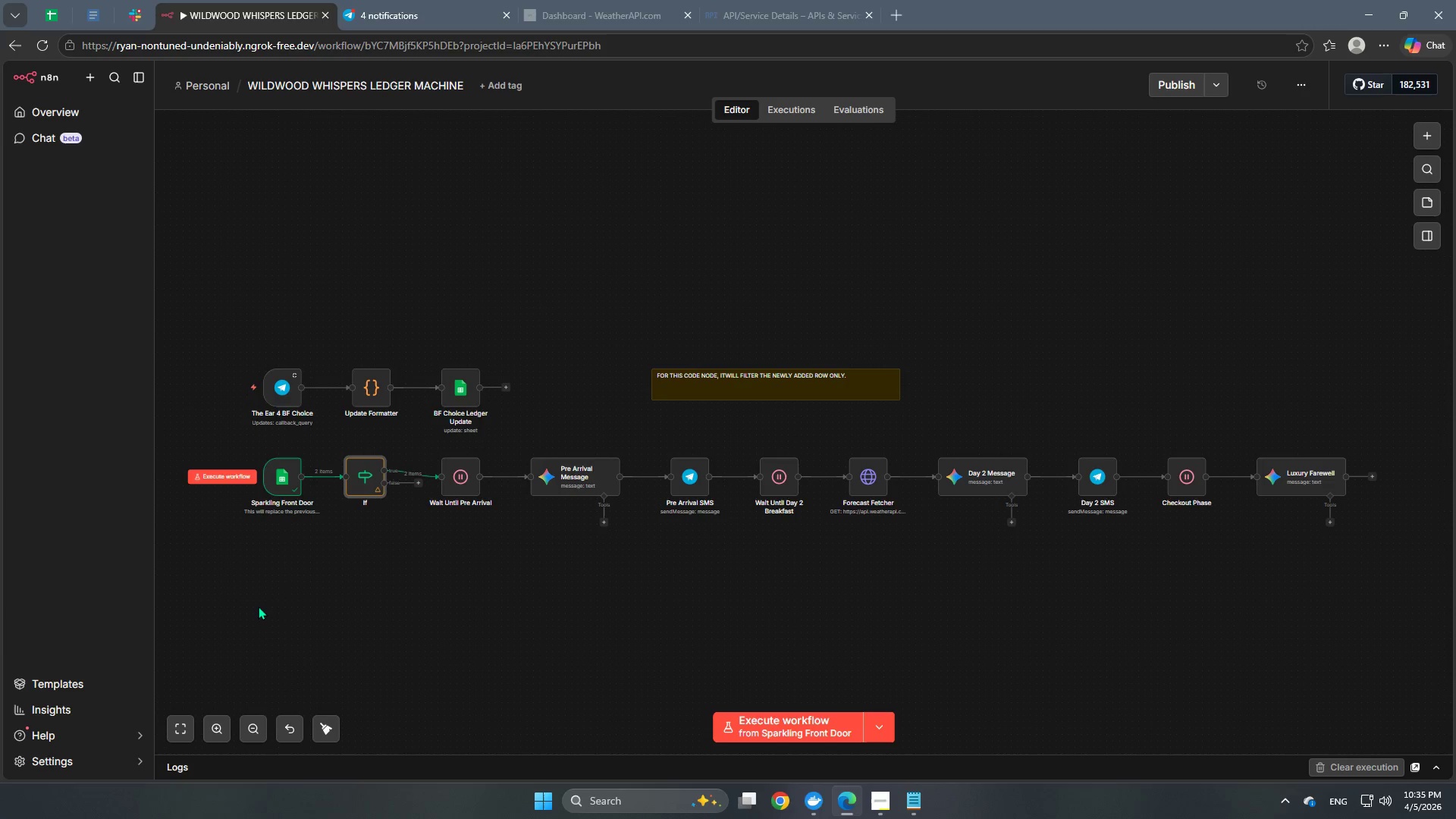 
left_click([344, 445])
 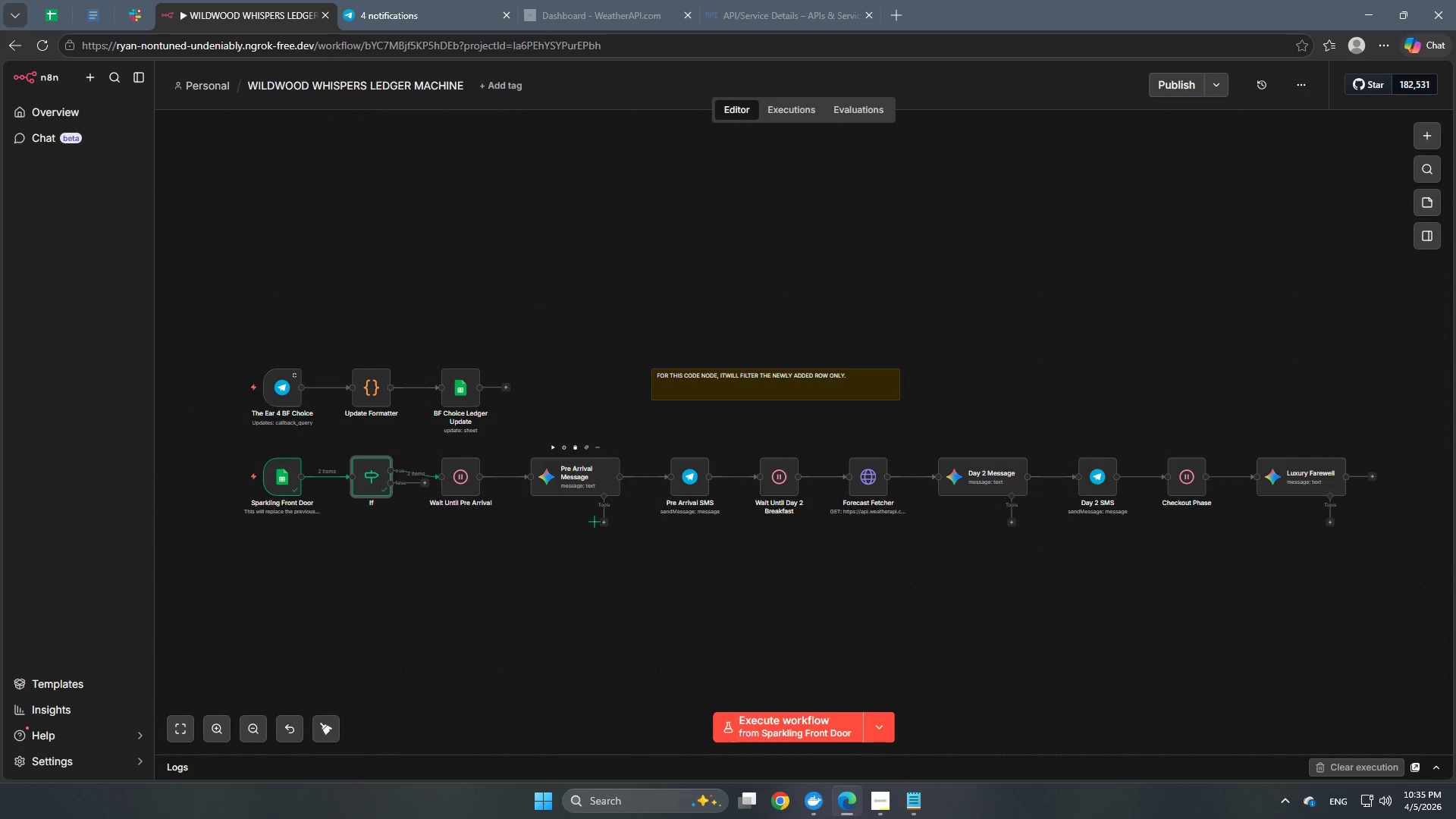 
wait(13.62)
 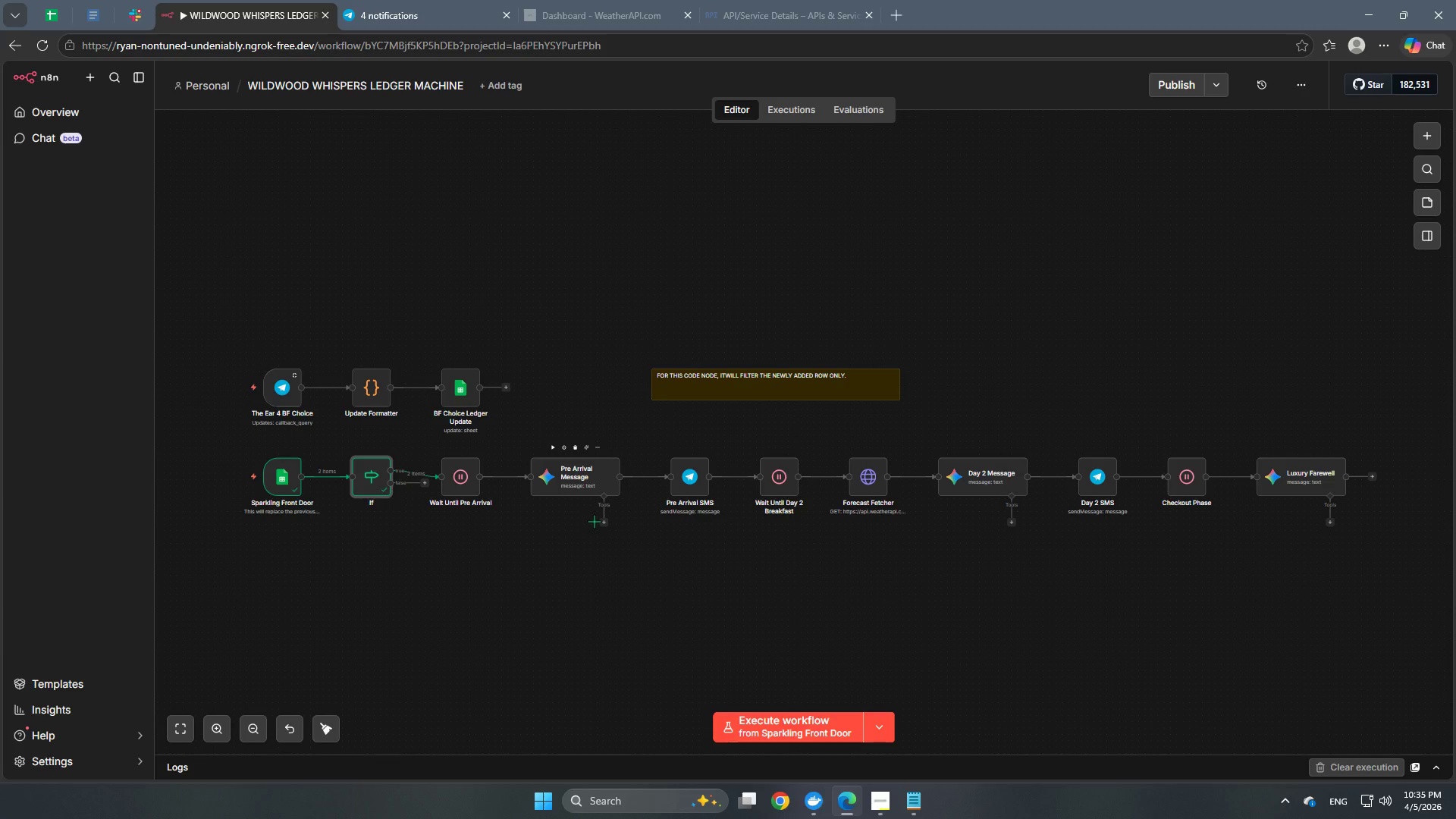 
left_click([725, 478])
 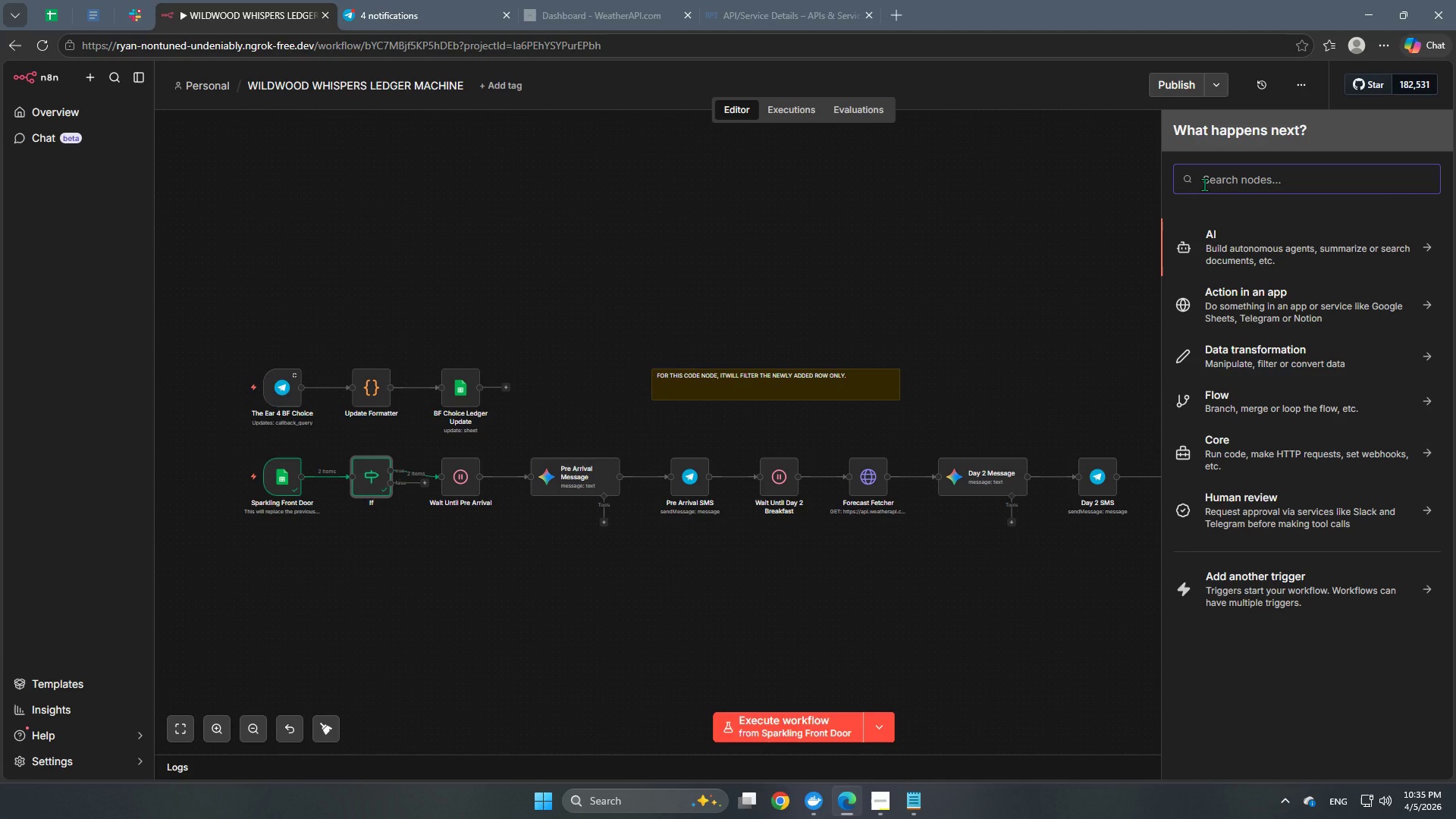 
type(googl)
 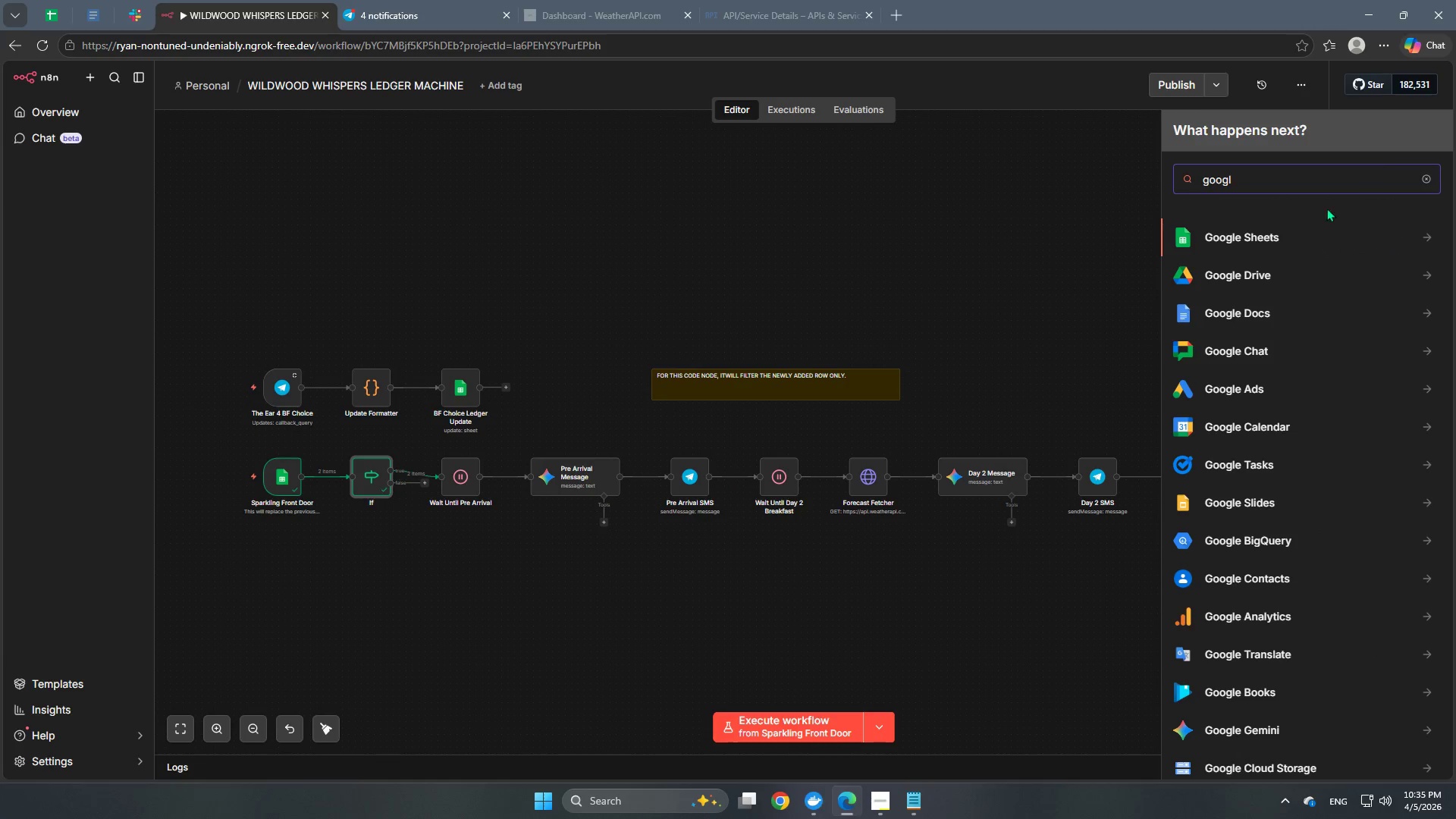 
left_click([1272, 231])
 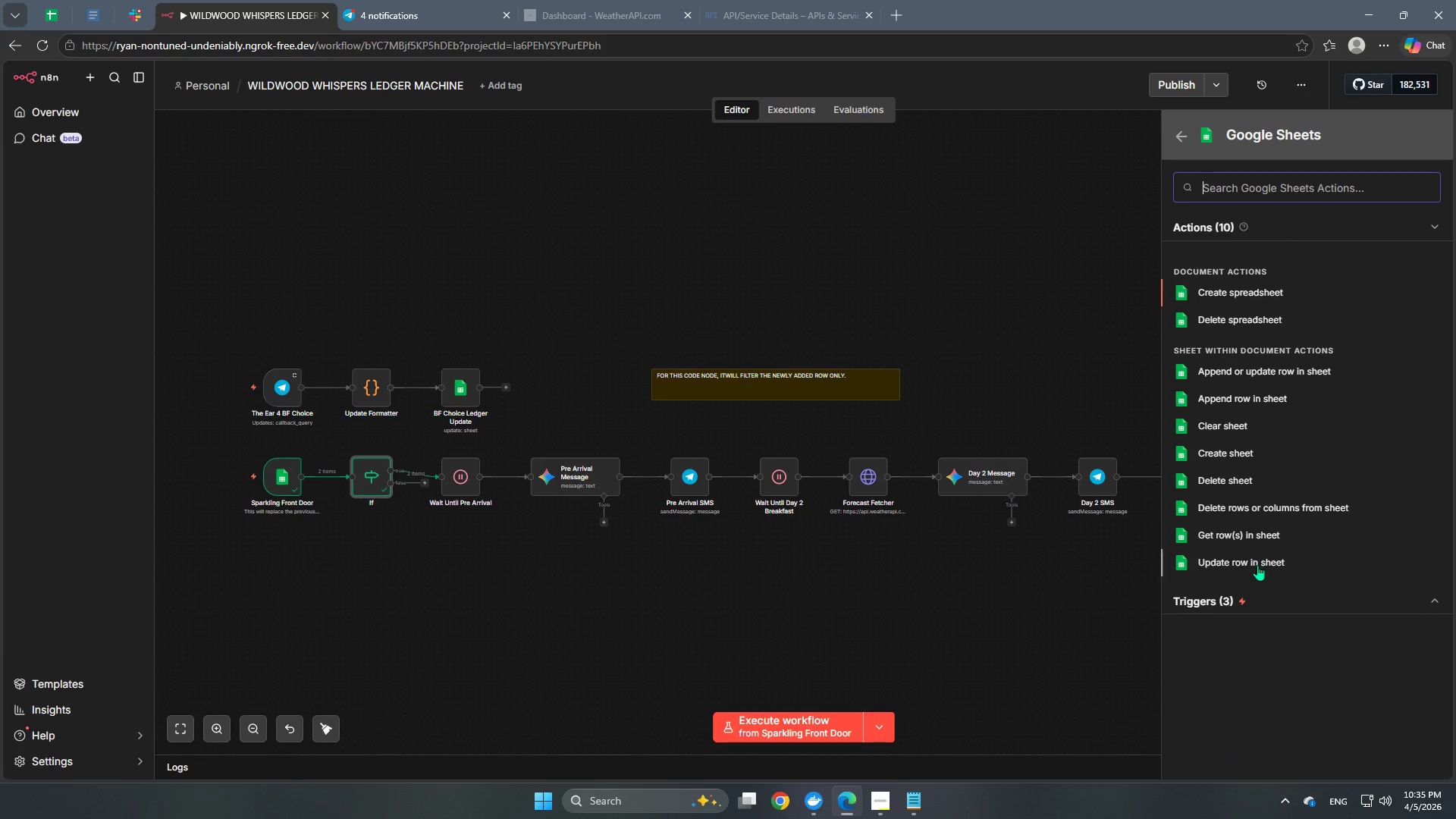 
left_click([1262, 563])
 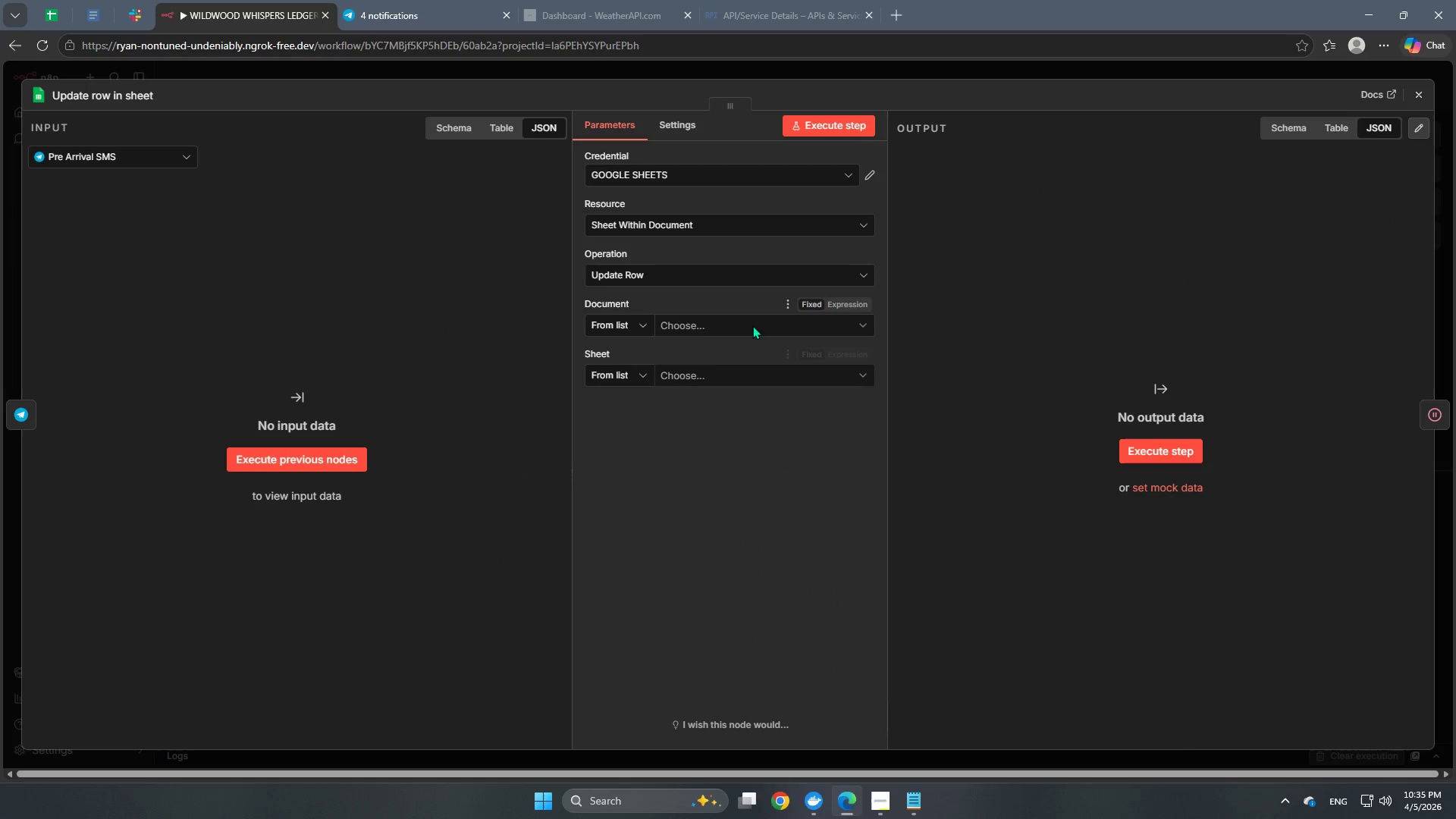 
left_click([717, 327])
 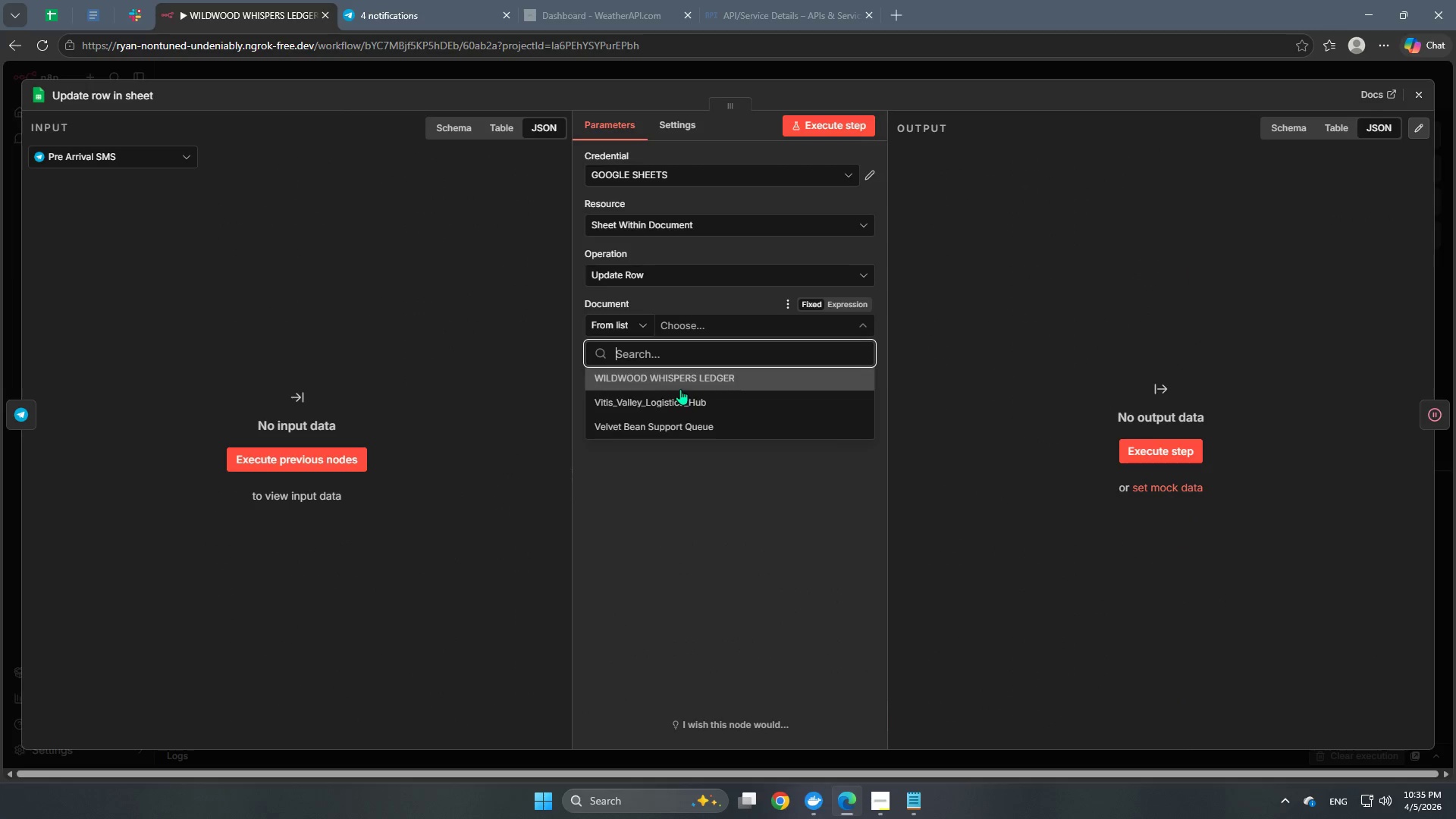 
left_click([679, 388])
 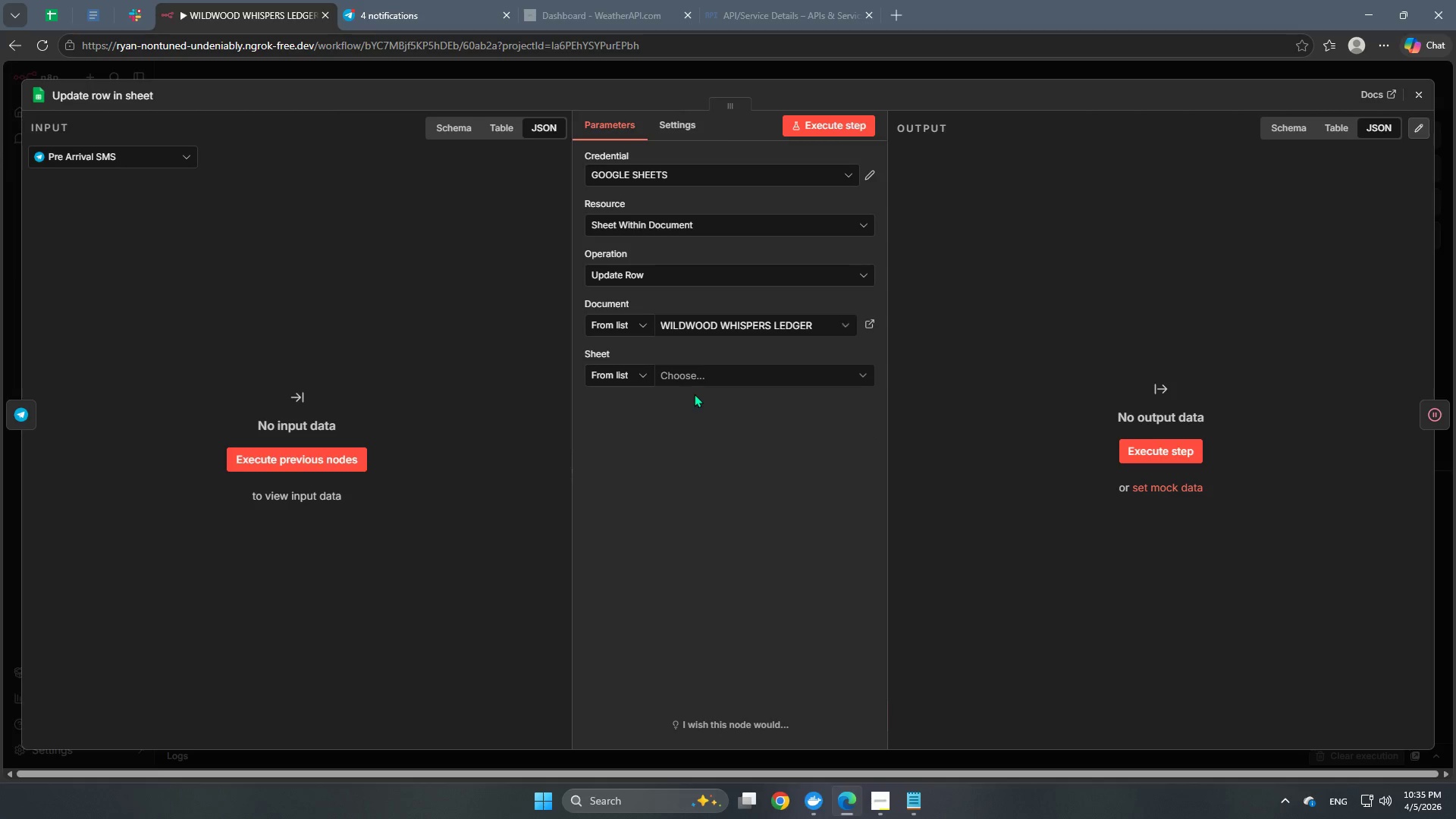 
left_click([708, 387])
 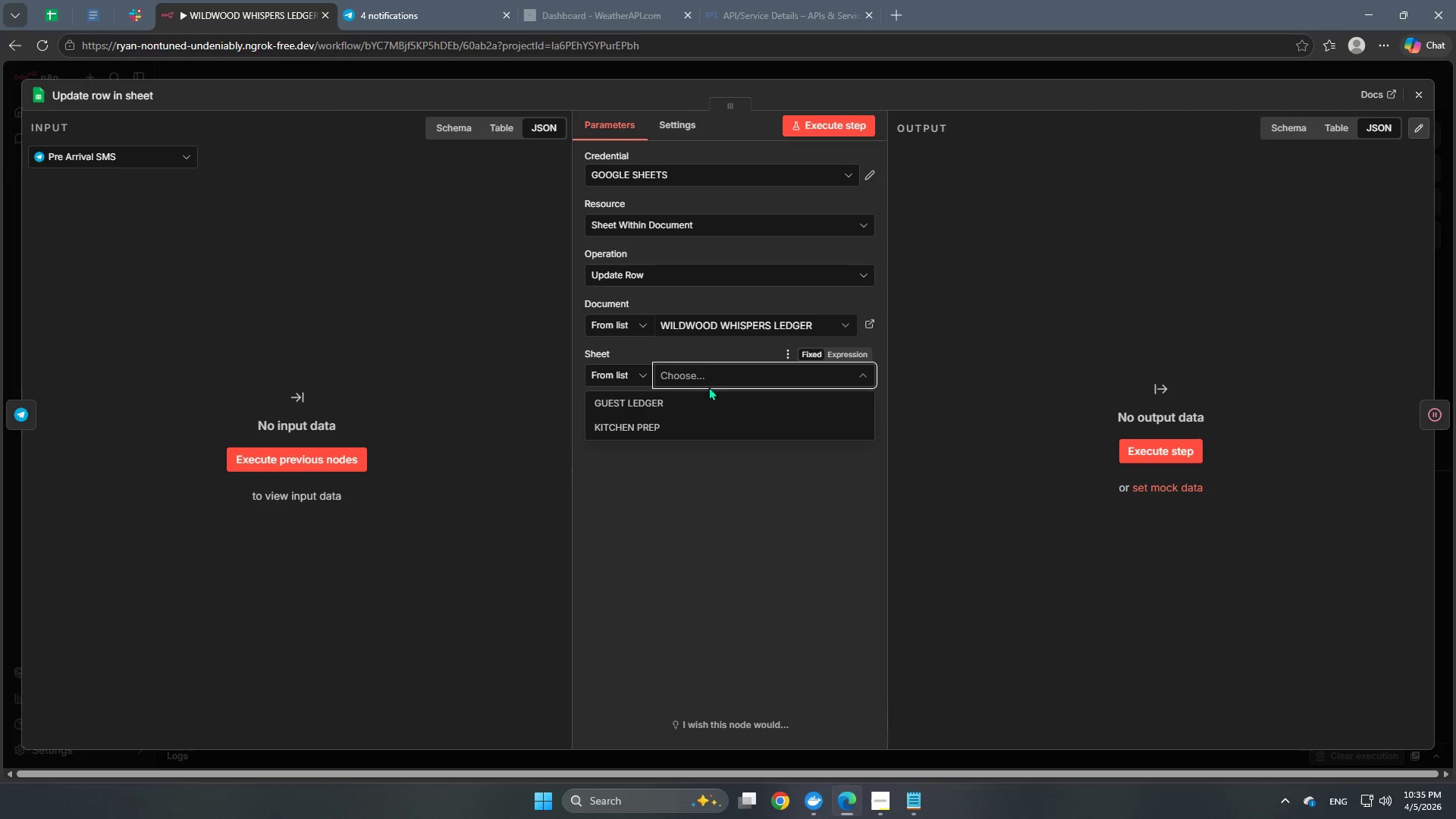 
left_click([664, 405])
 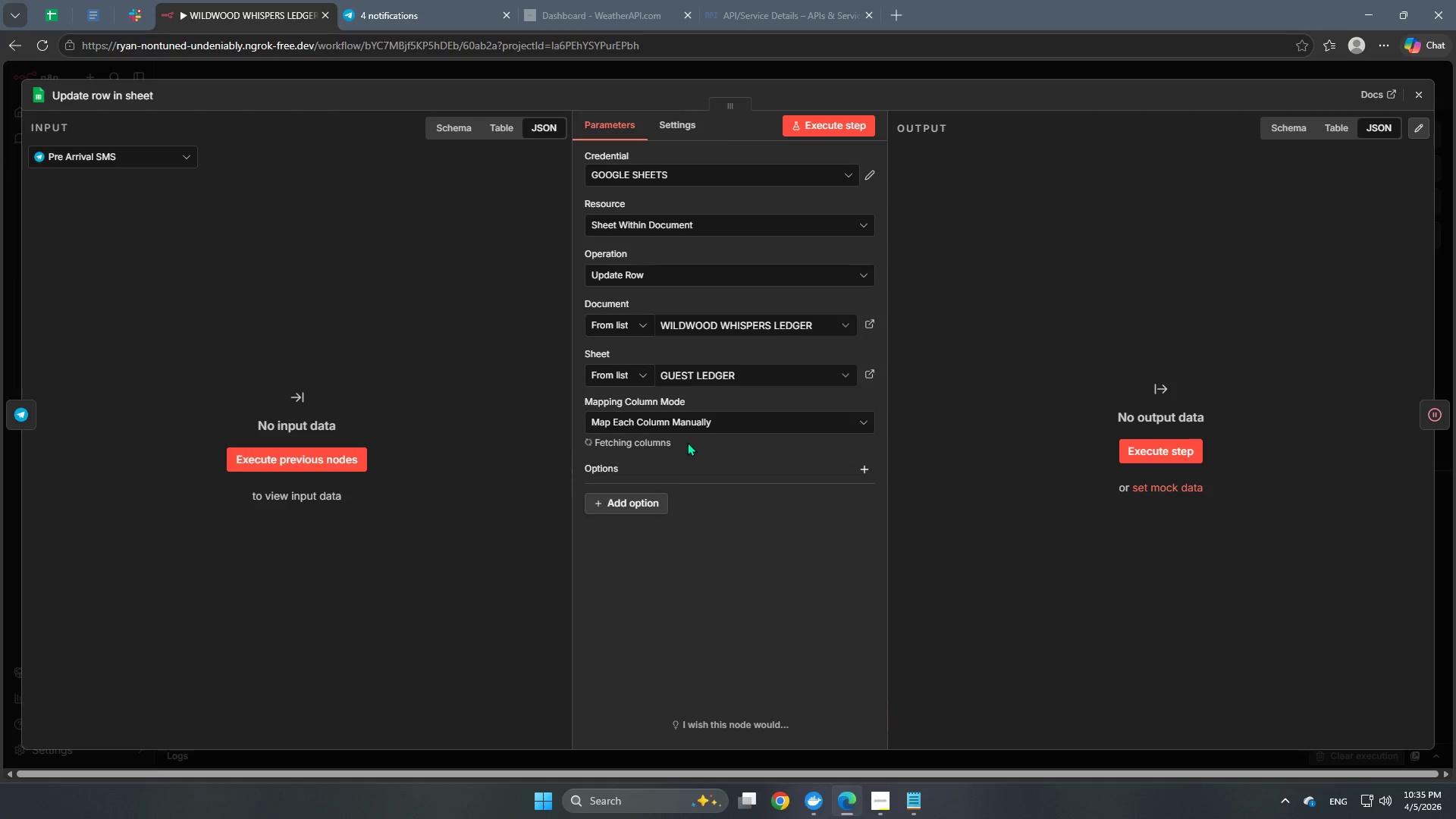 
scroll: coordinate [687, 442], scroll_direction: down, amount: 3.0
 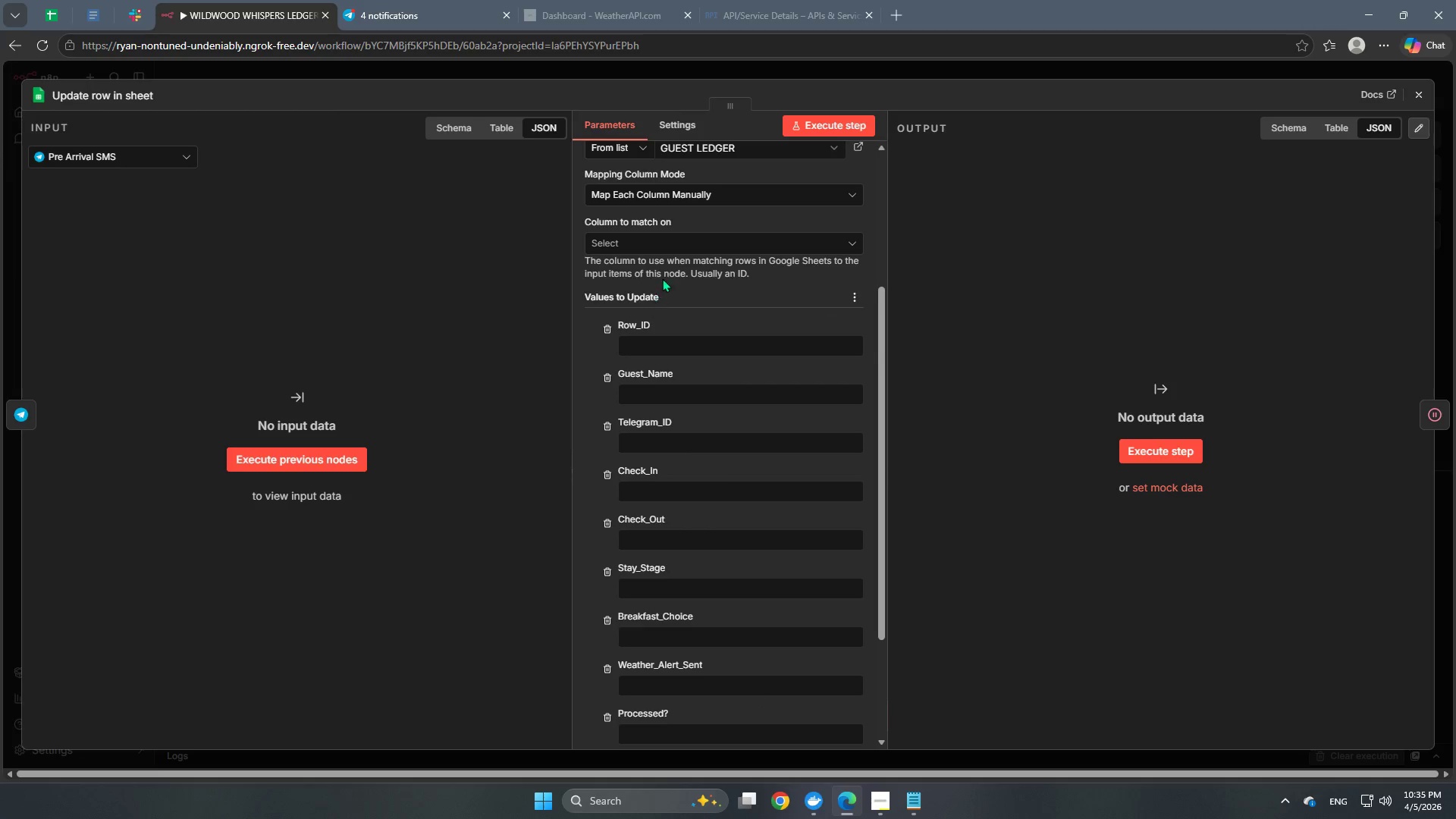 
left_click([679, 253])
 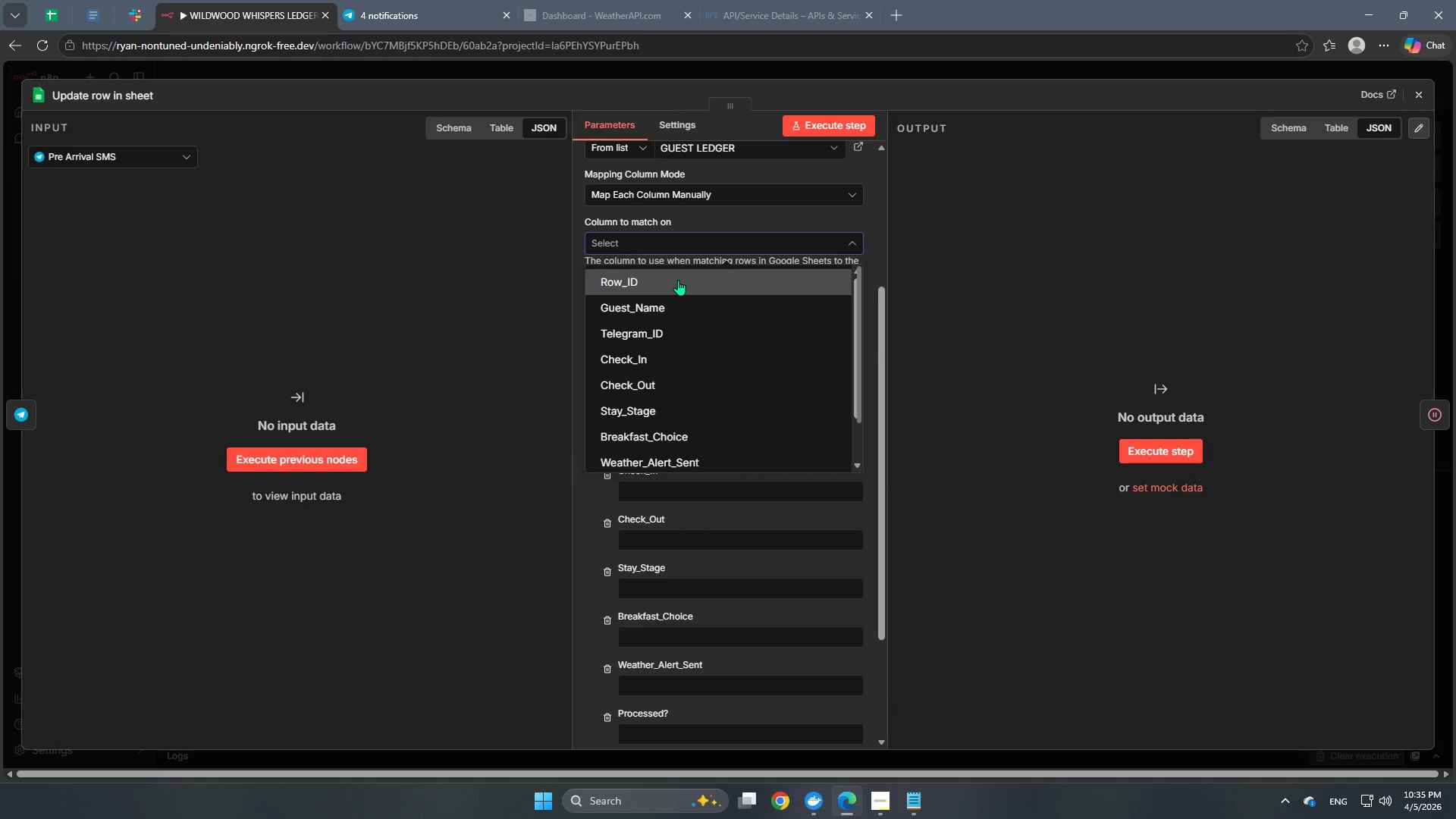 
scroll: coordinate [686, 340], scroll_direction: down, amount: 5.0
 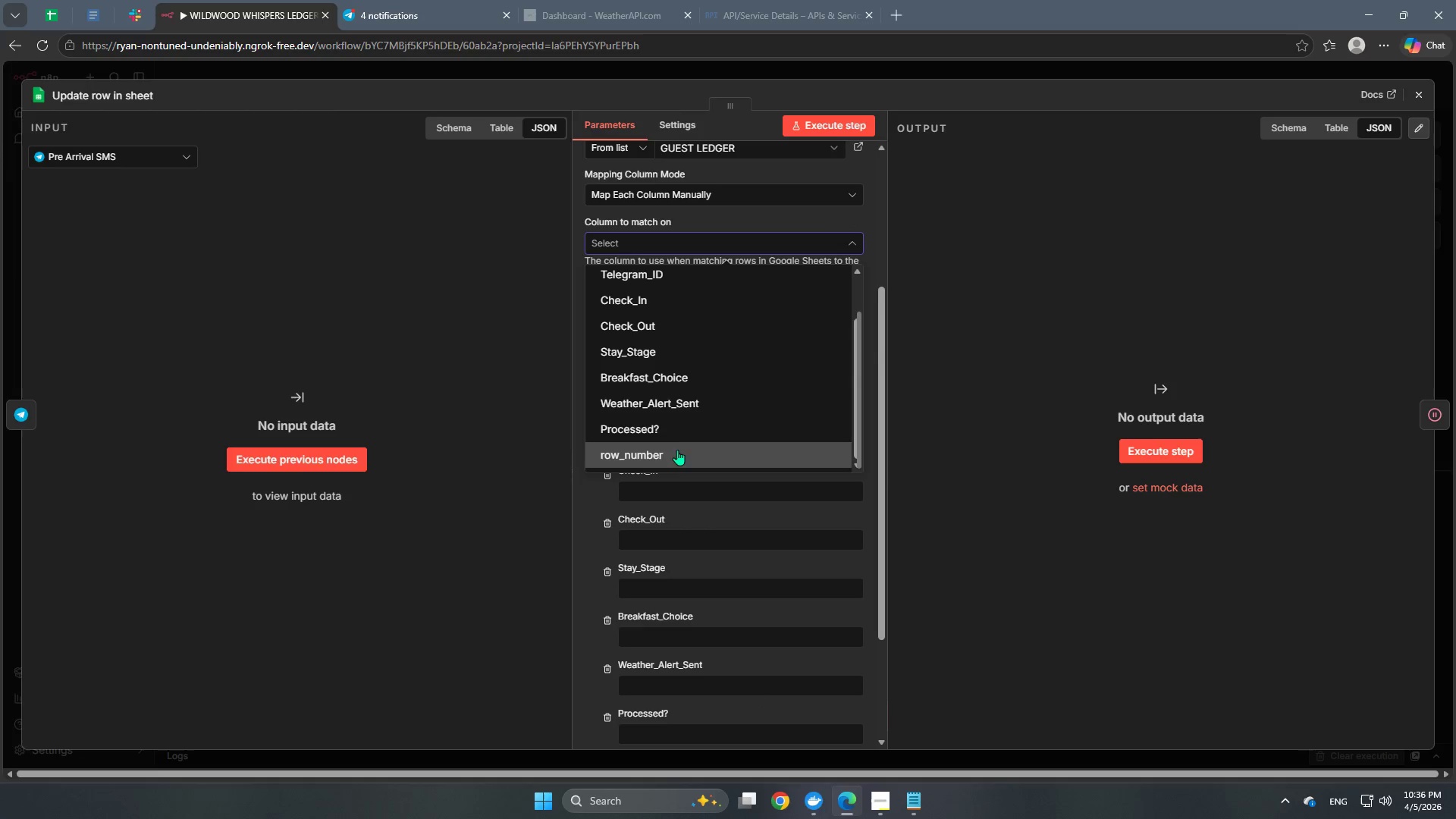 
left_click([678, 439])
 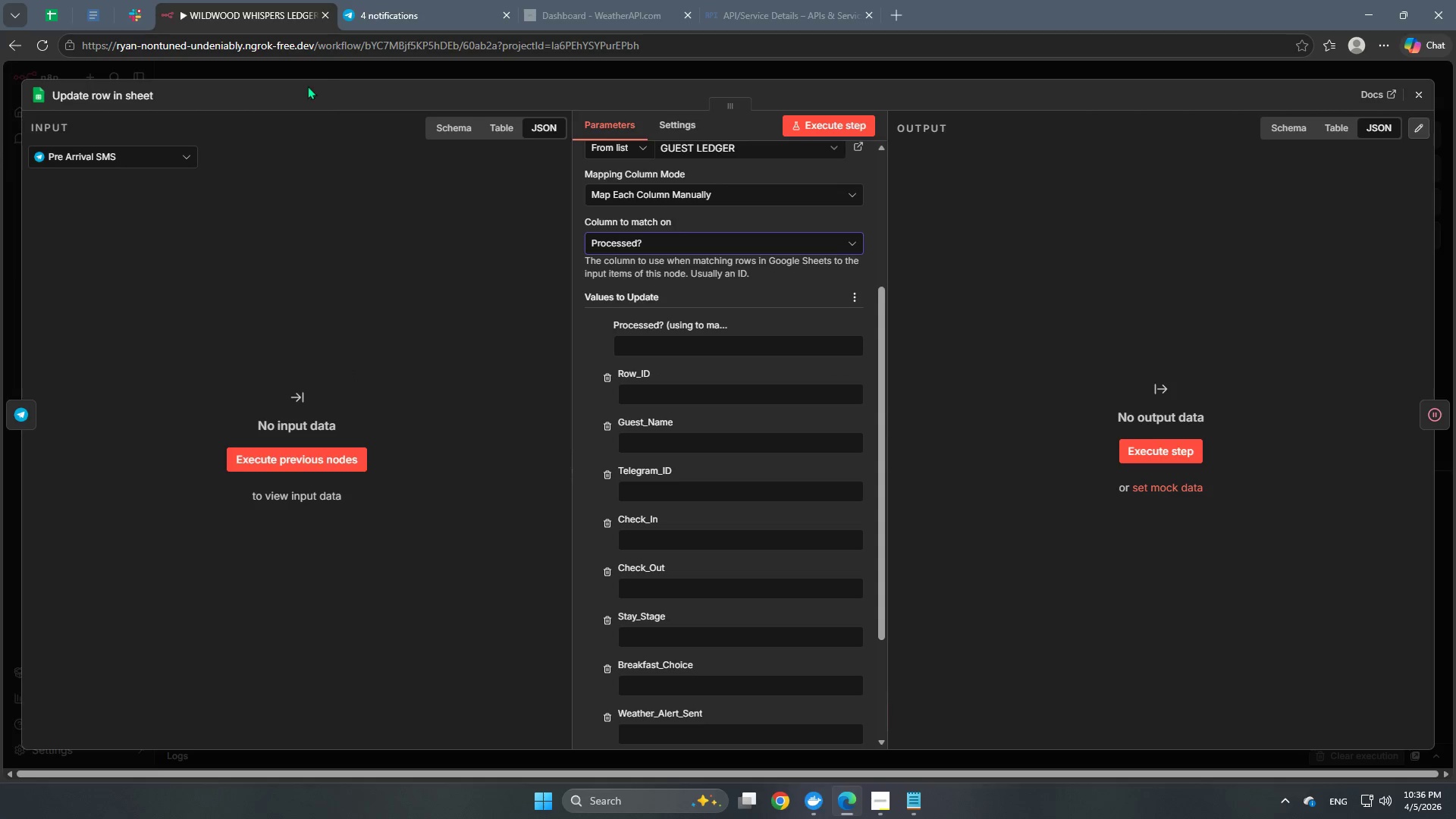 
left_click([331, 77])
 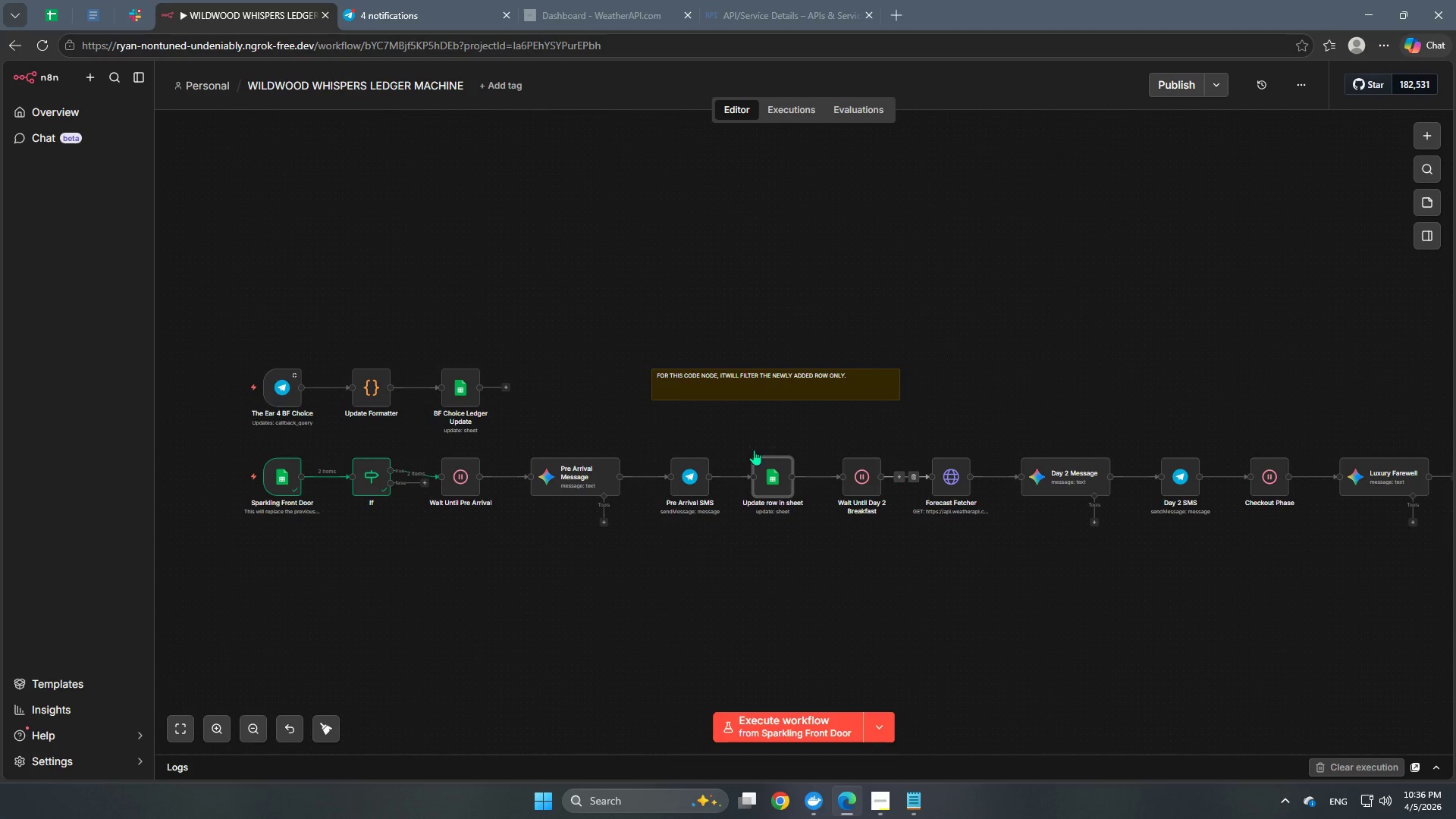 
wait(5.75)
 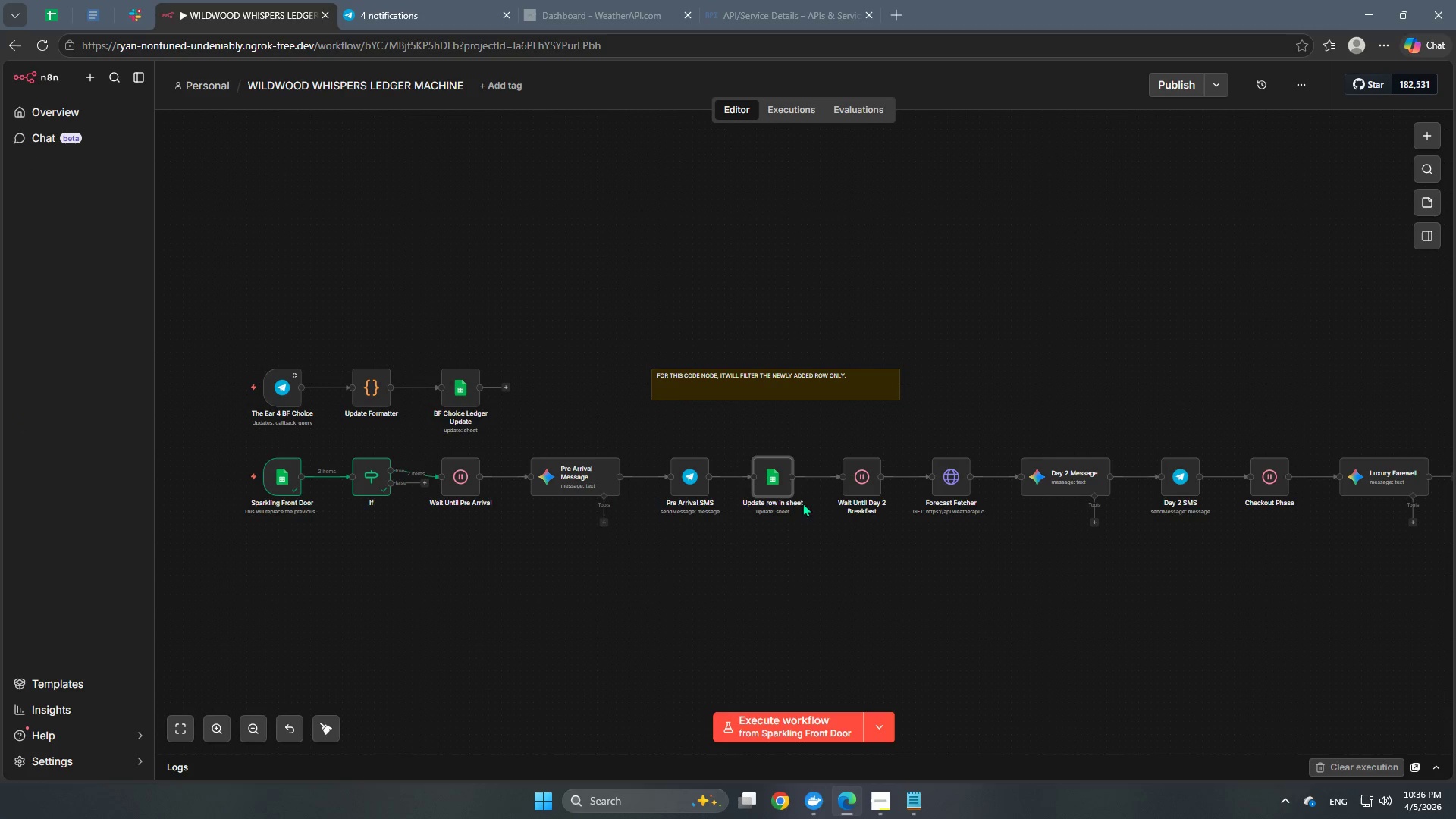 
double_click([777, 469])
 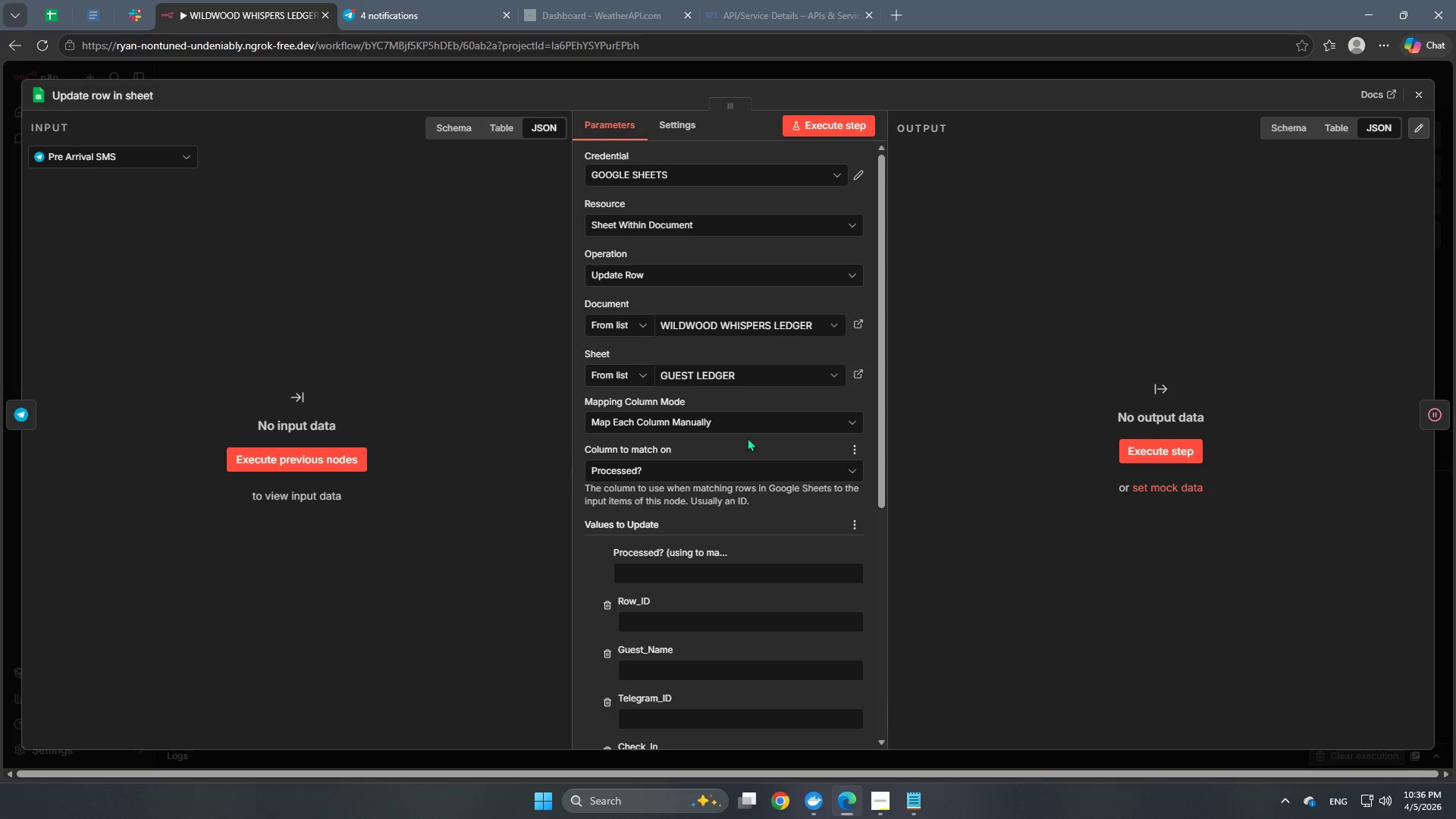 
scroll: coordinate [762, 579], scroll_direction: down, amount: 6.0
 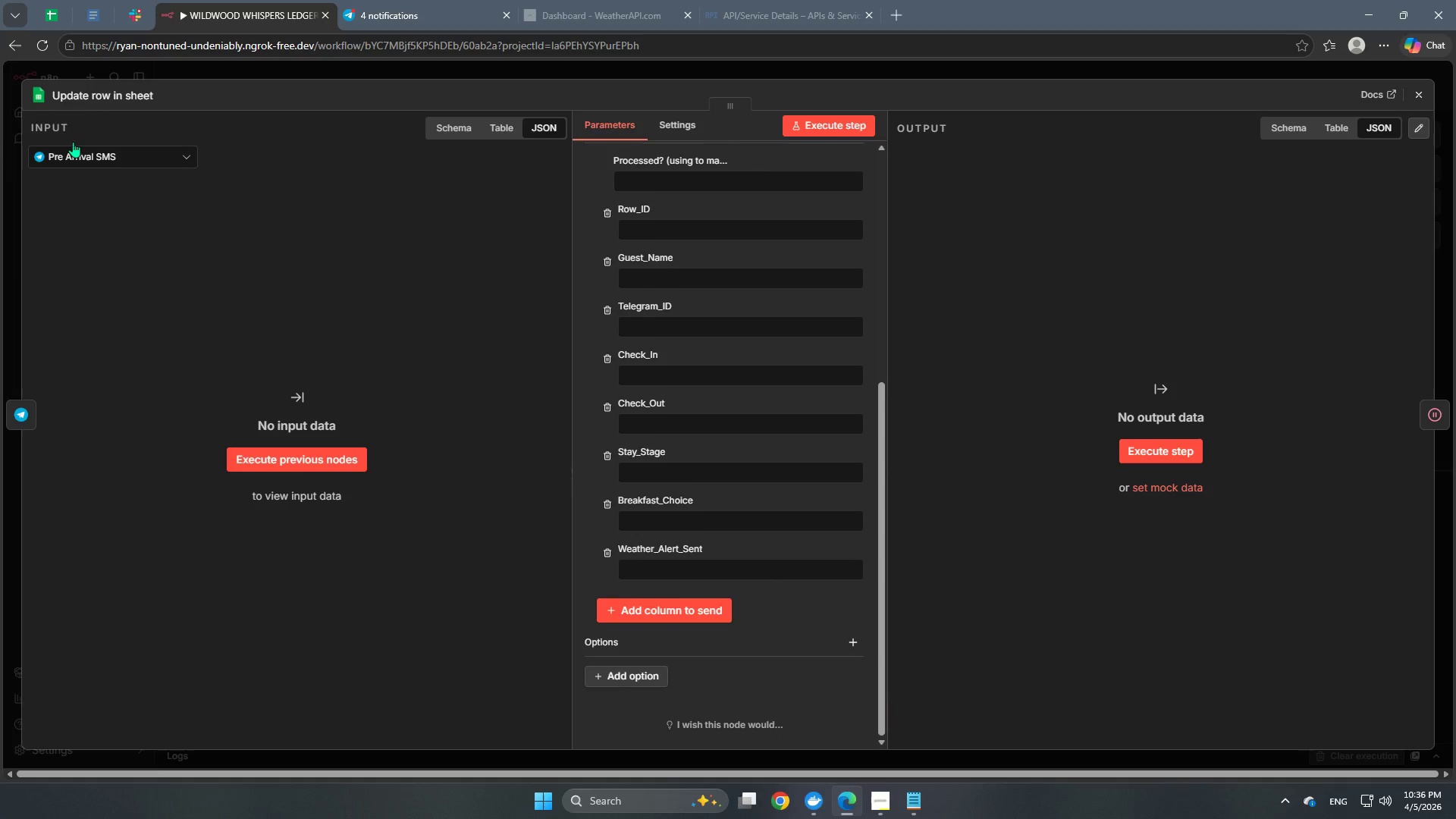 
left_click([95, 95])
 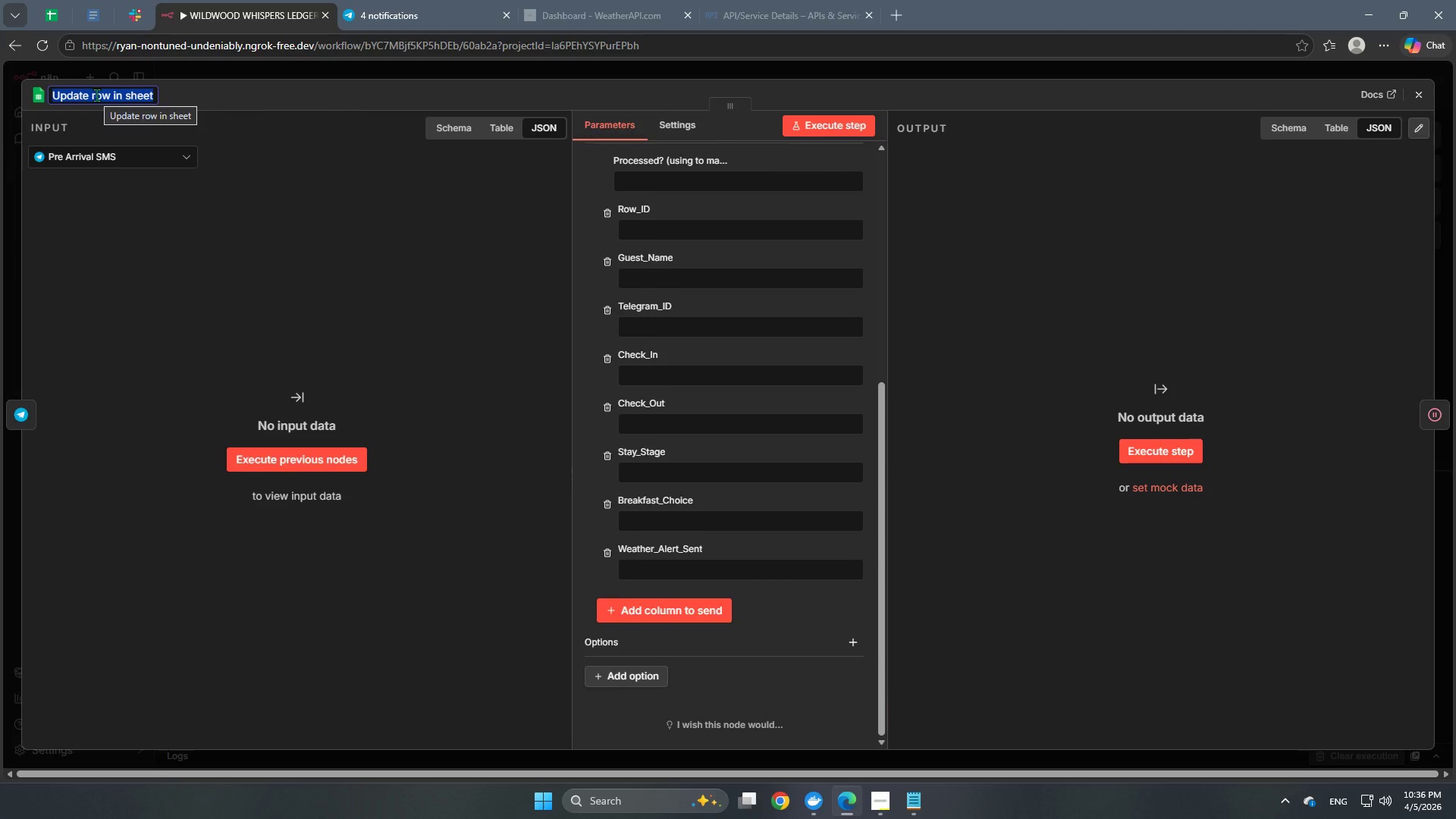 
type(Ledger Filter)
 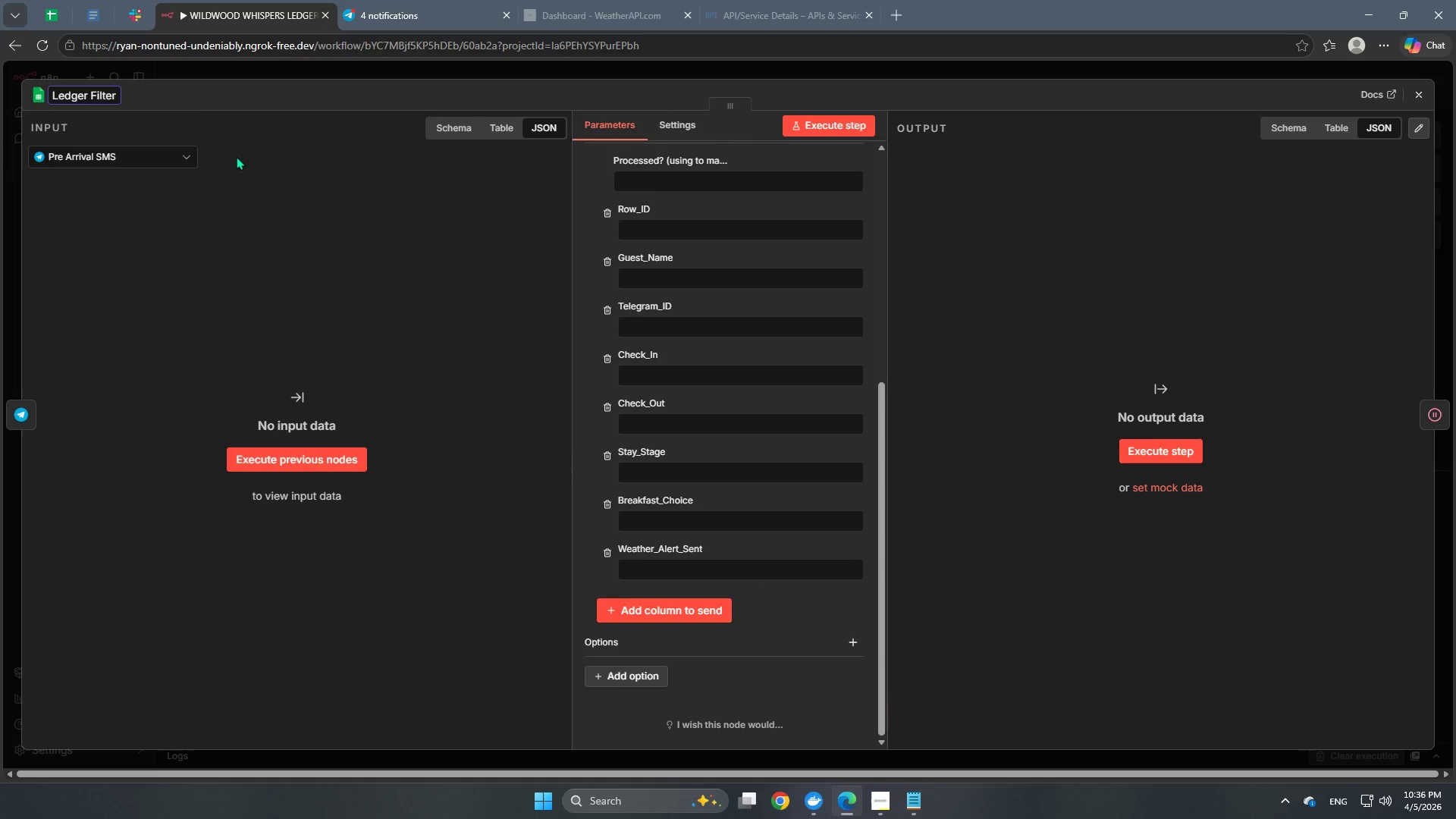 
left_click([259, 195])
 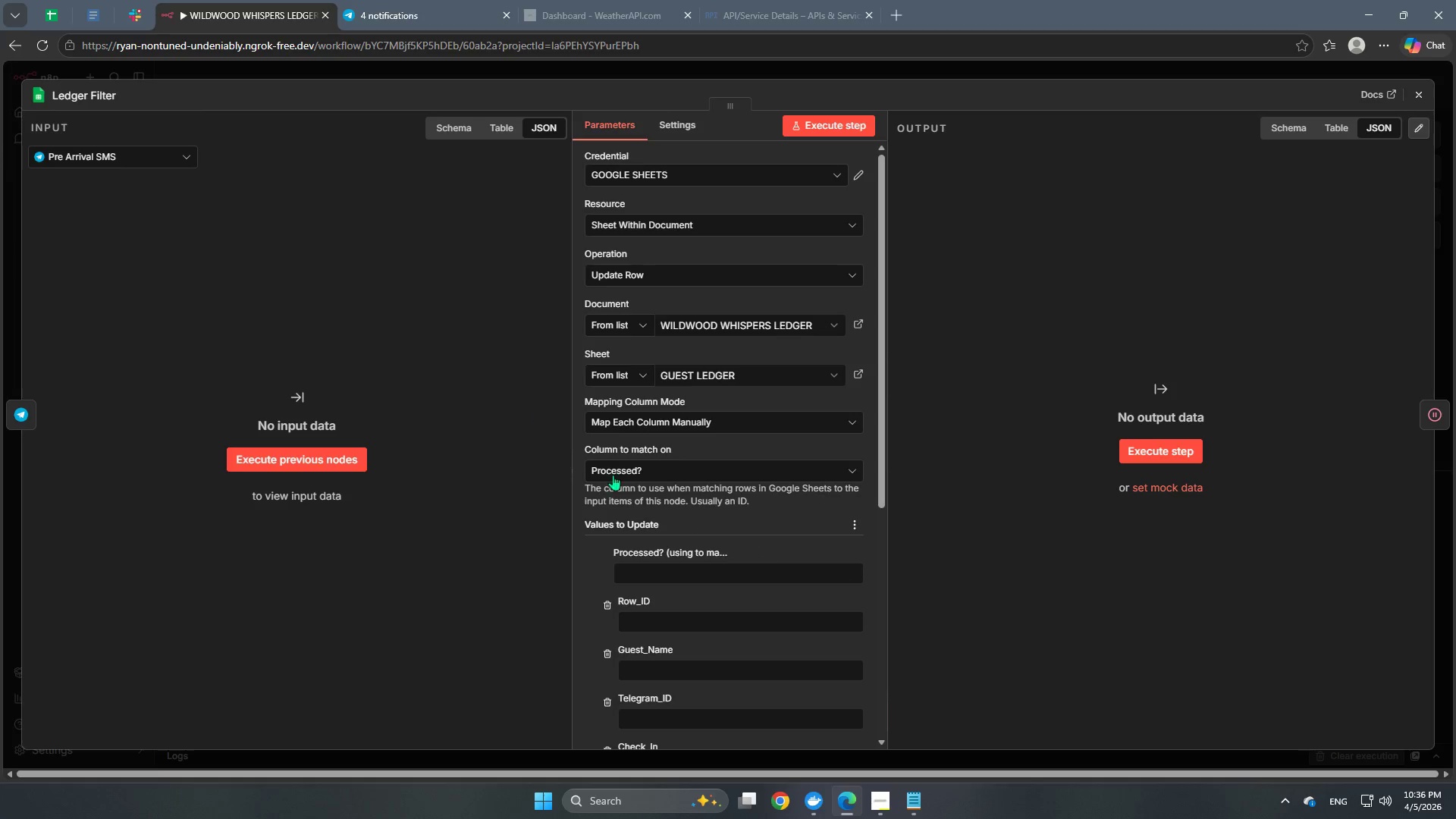 
scroll: coordinate [650, 504], scroll_direction: down, amount: 3.0
 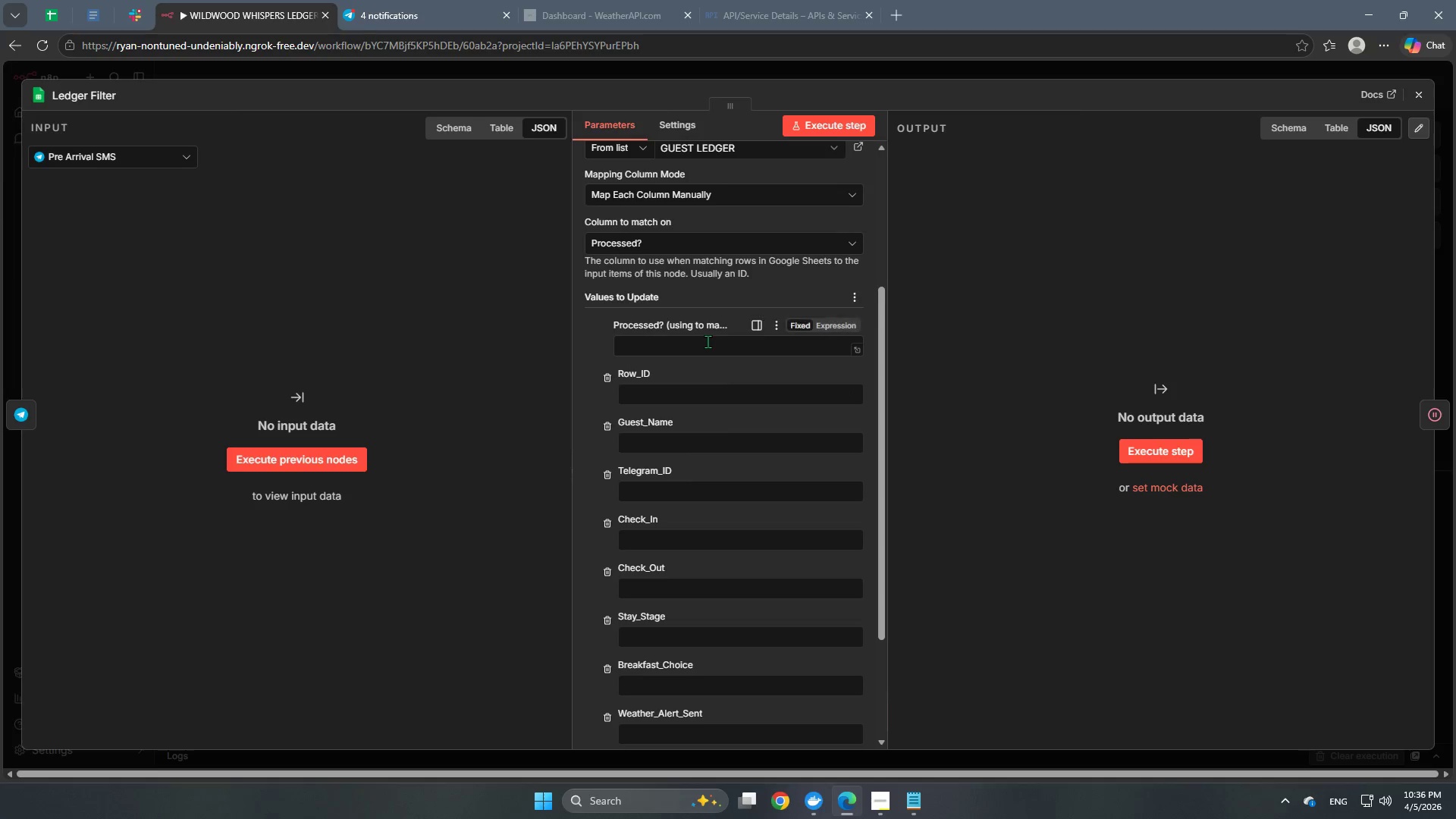 
left_click([695, 344])
 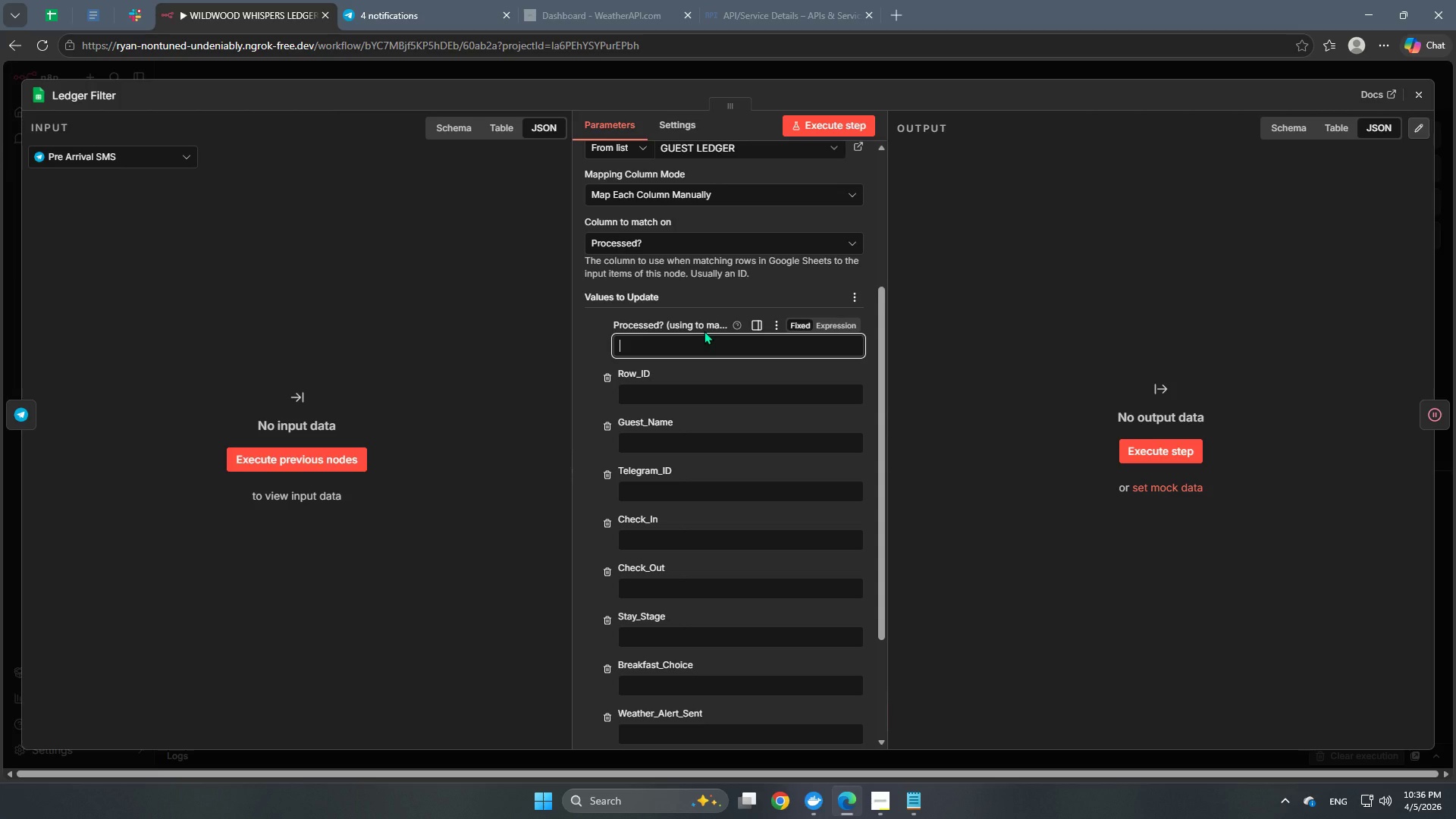 
type(Yer)
key(Backspace)
key(Backspace)
 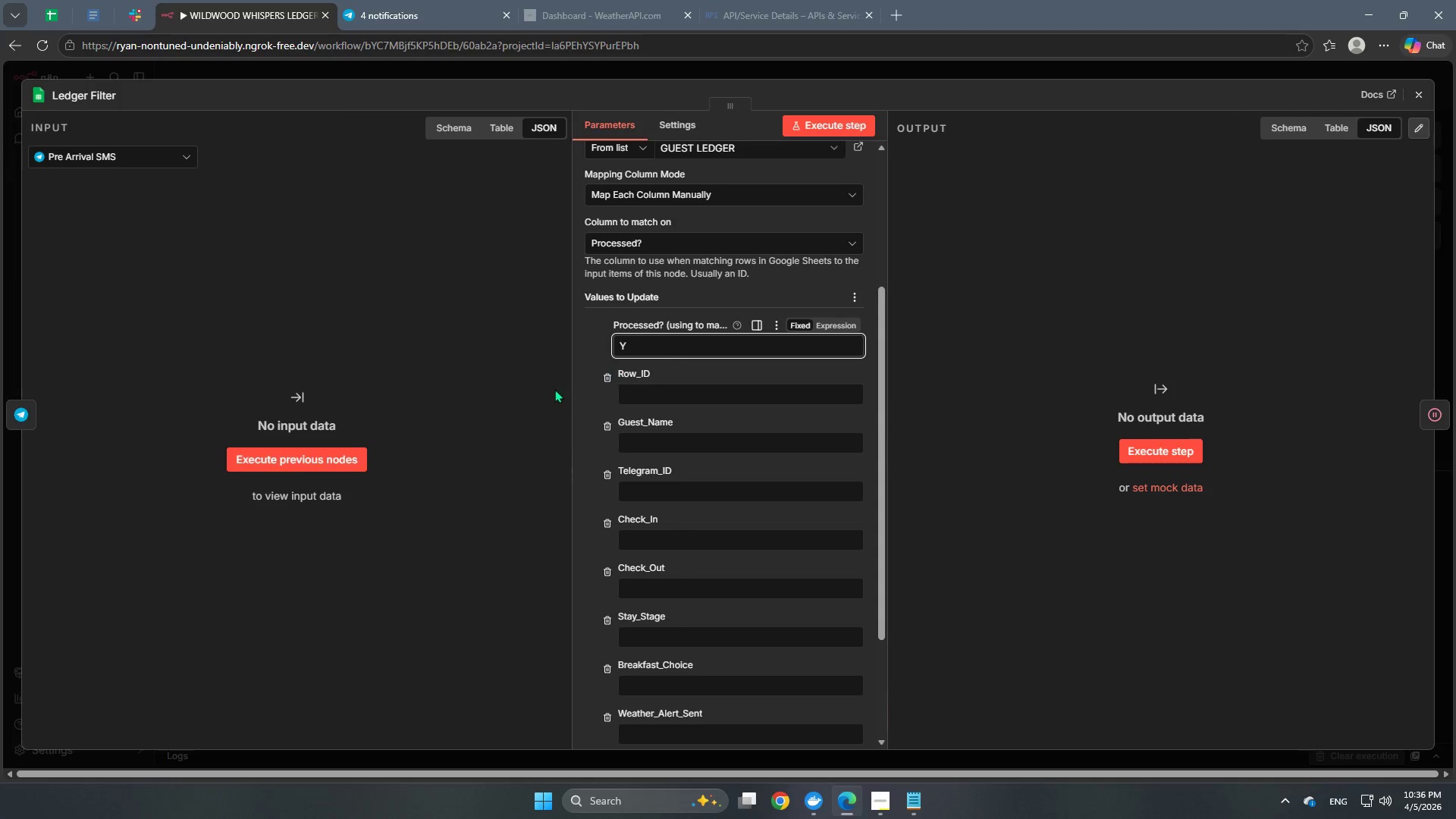 
key(Backspace)
 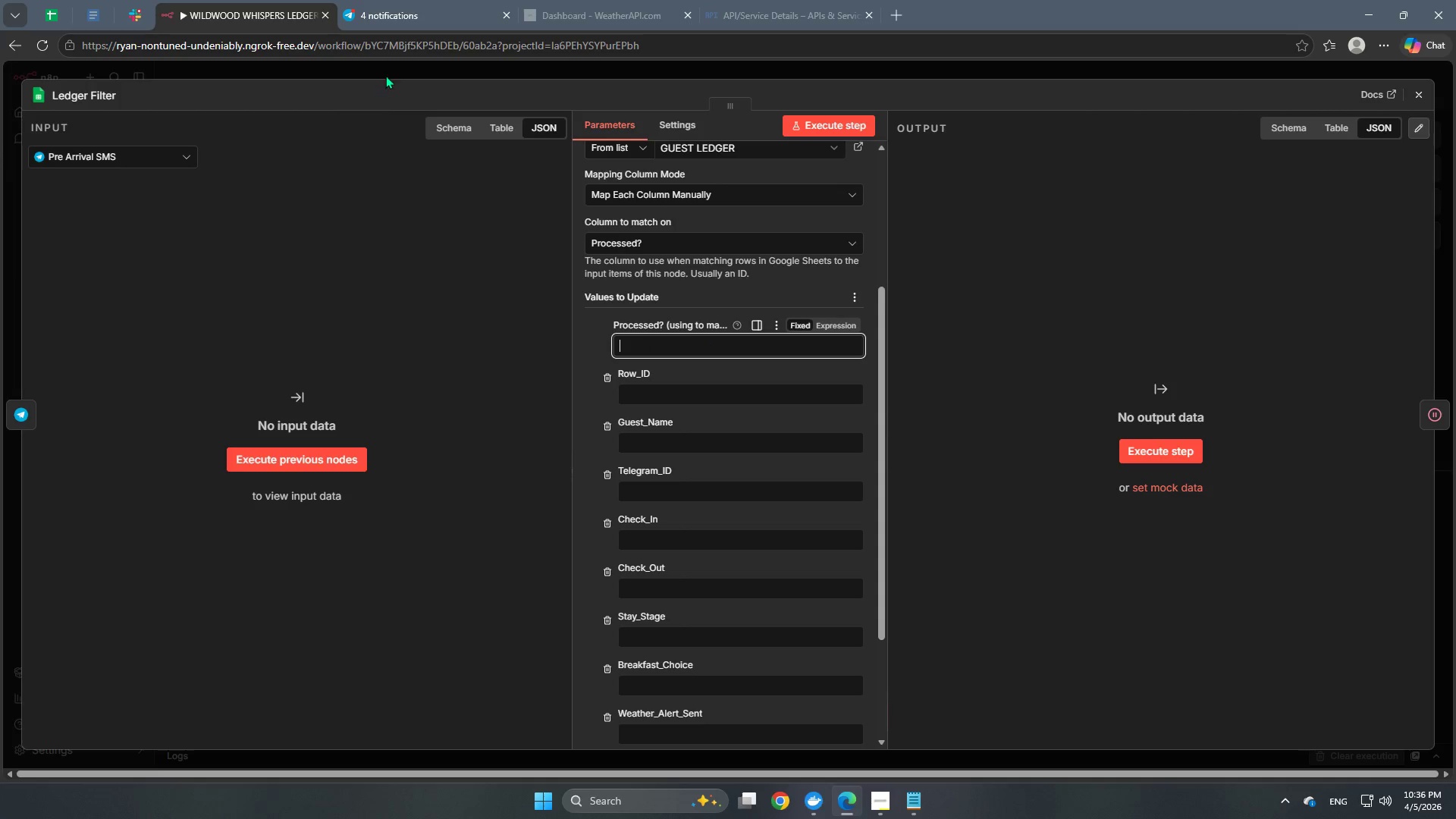 
left_click([391, 72])
 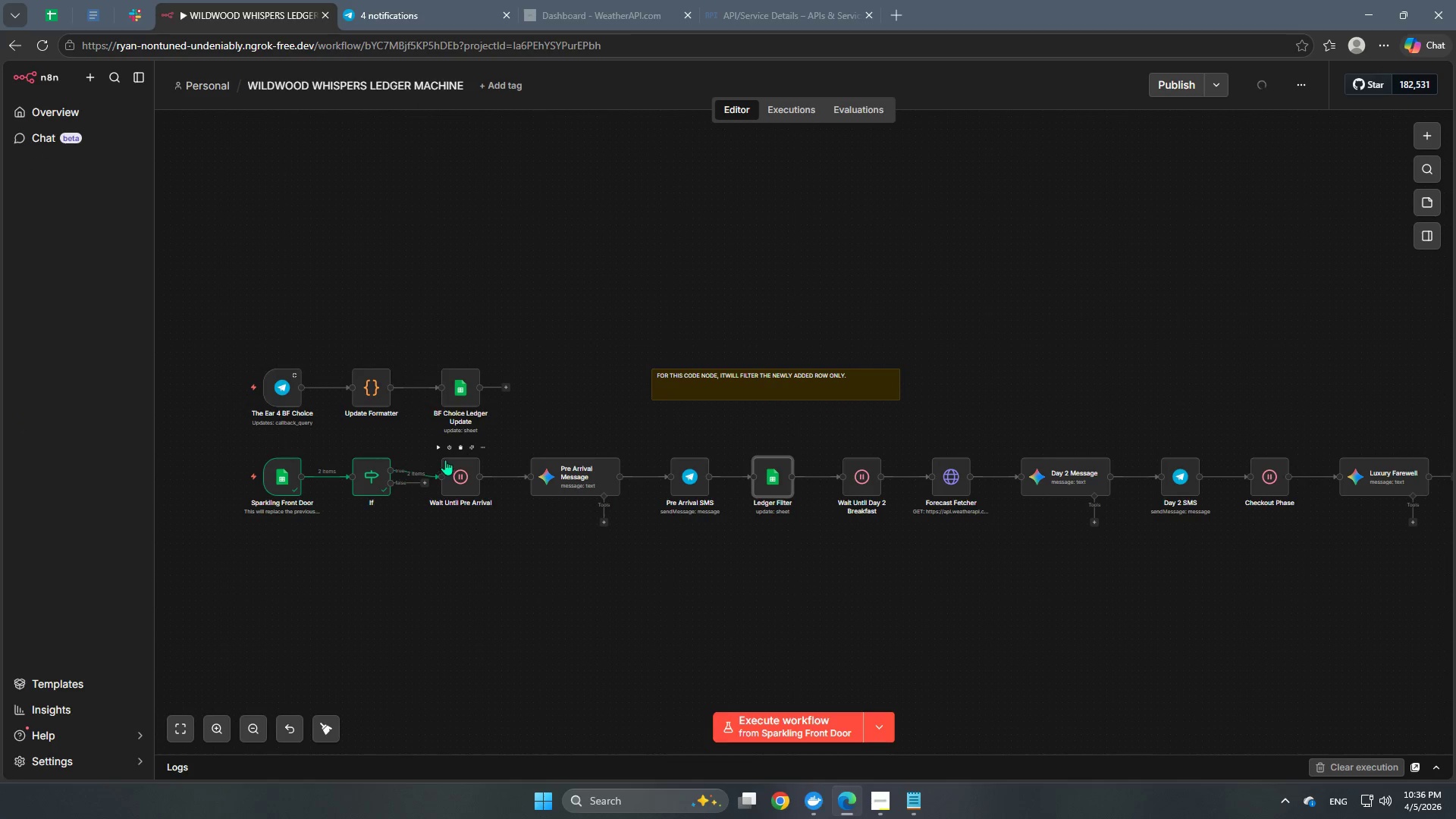 
left_click([438, 445])
 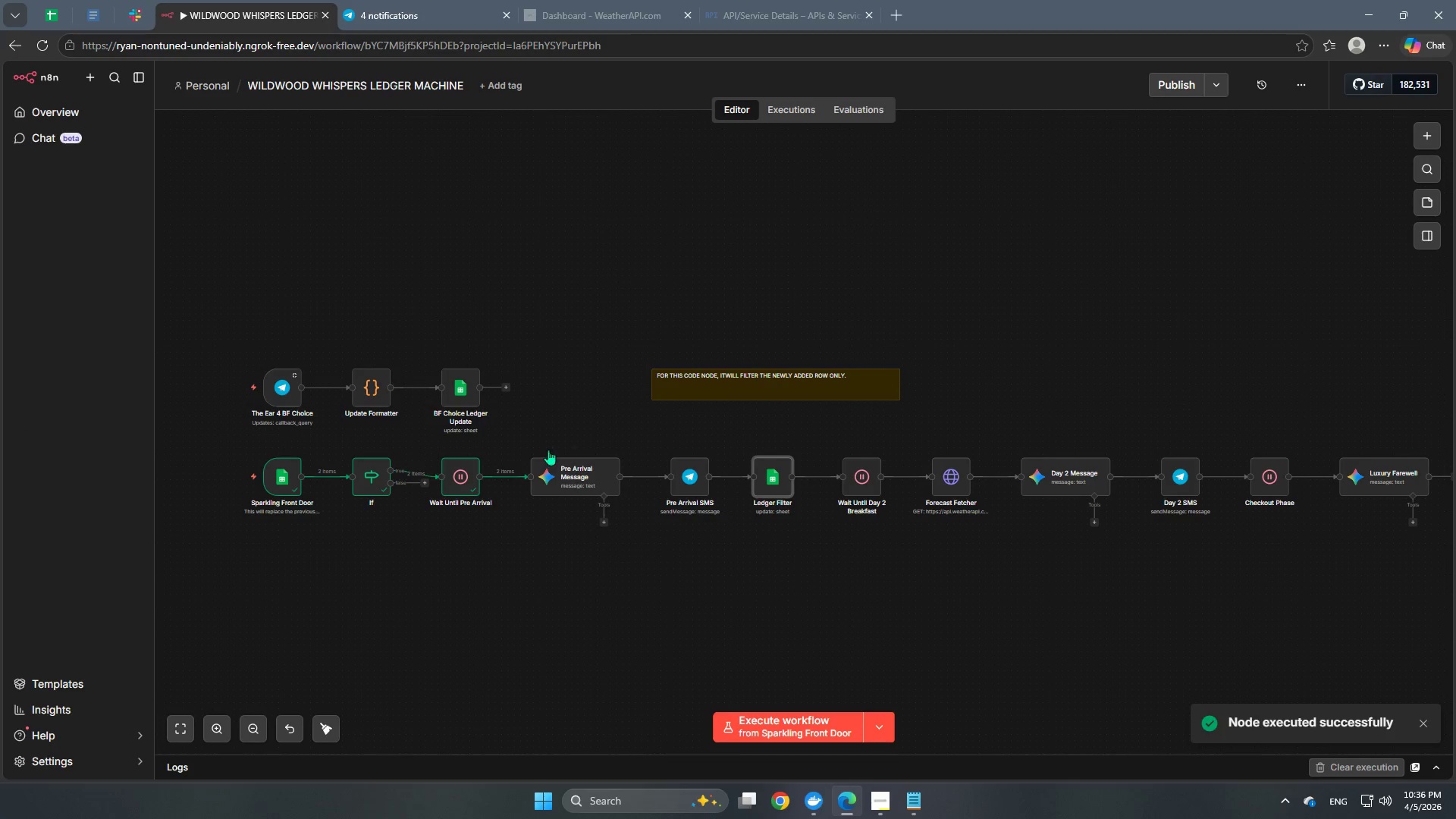 
left_click([554, 448])
 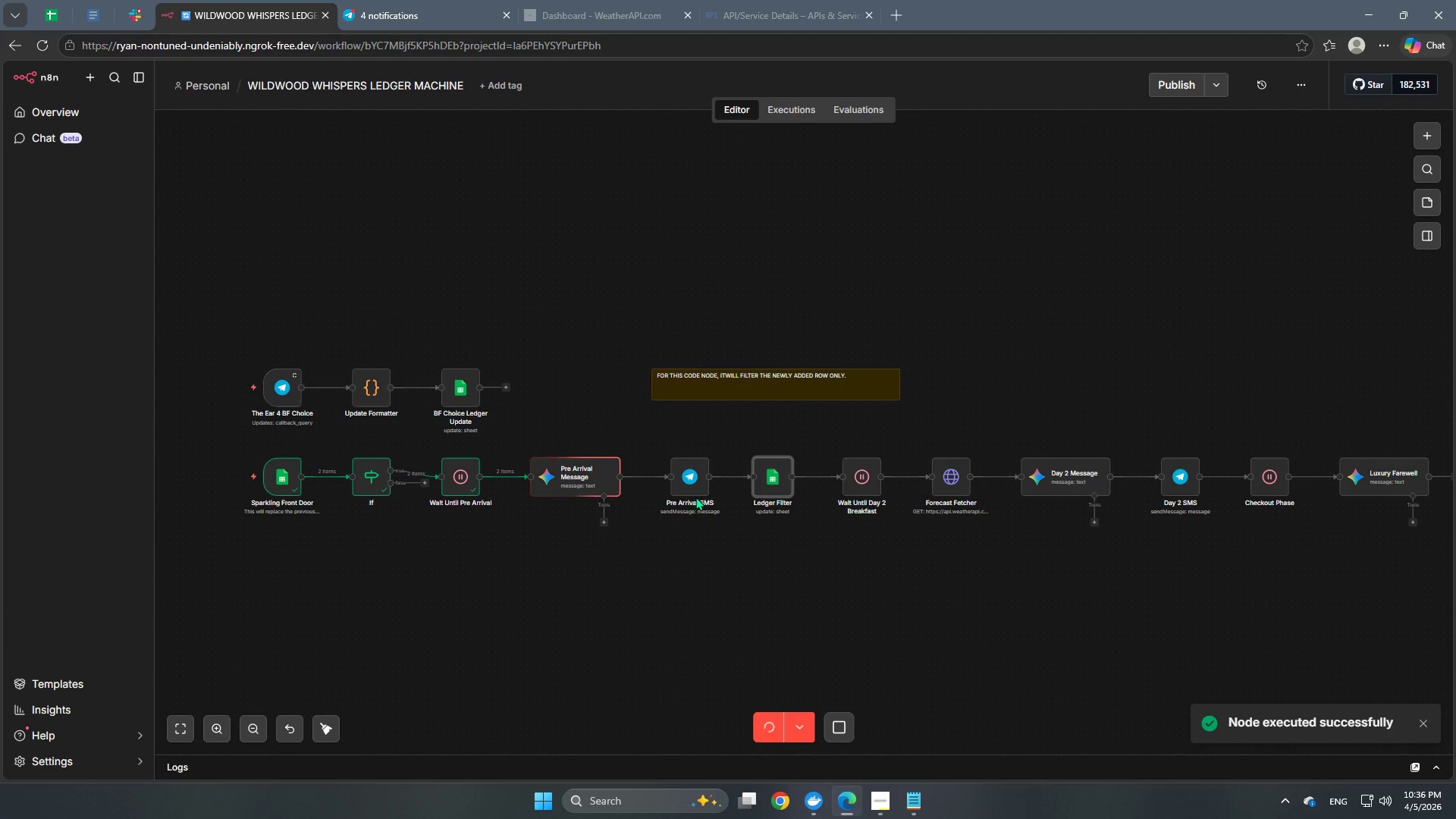 
mouse_move([682, 472])
 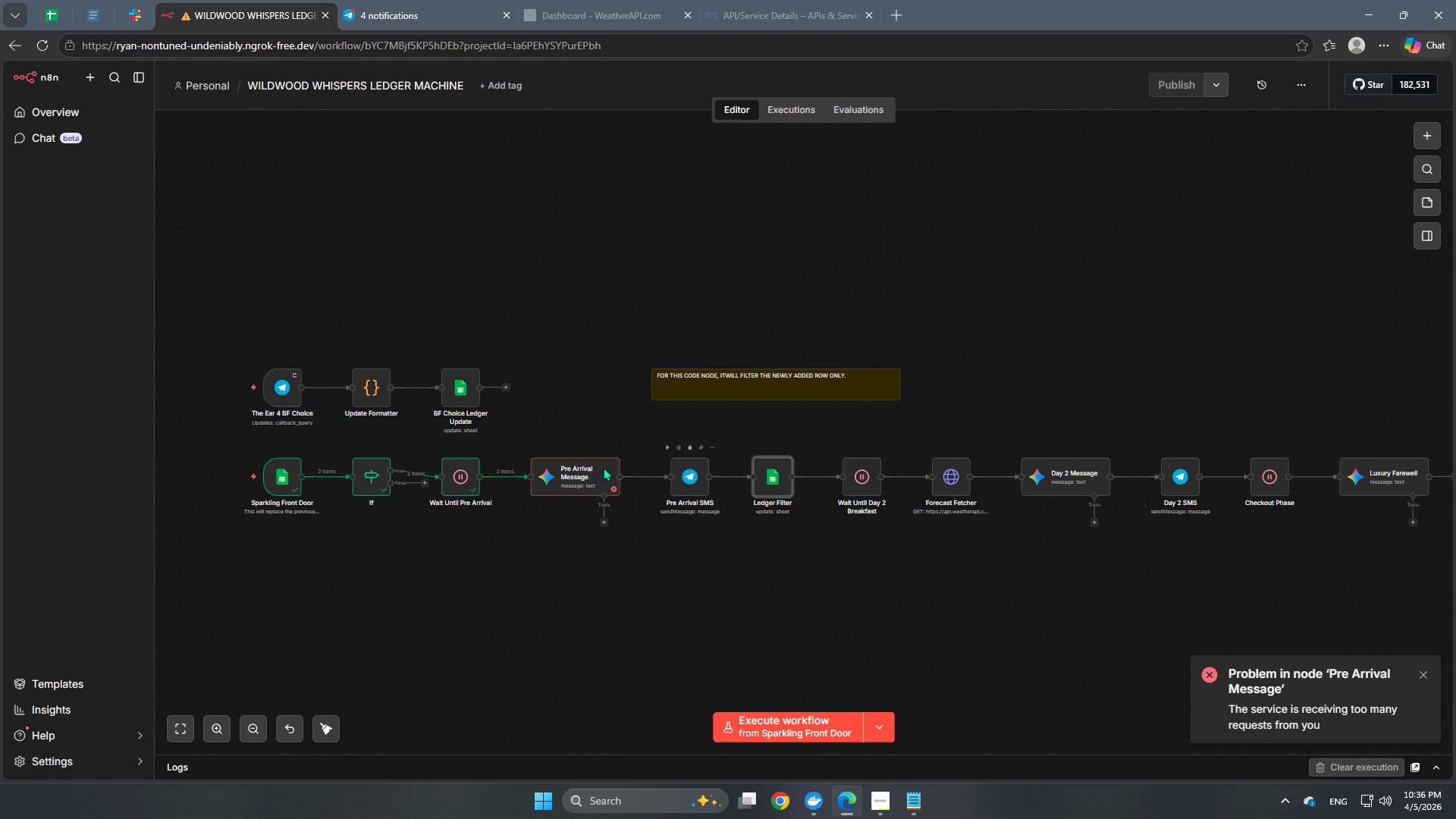 
wait(6.12)
 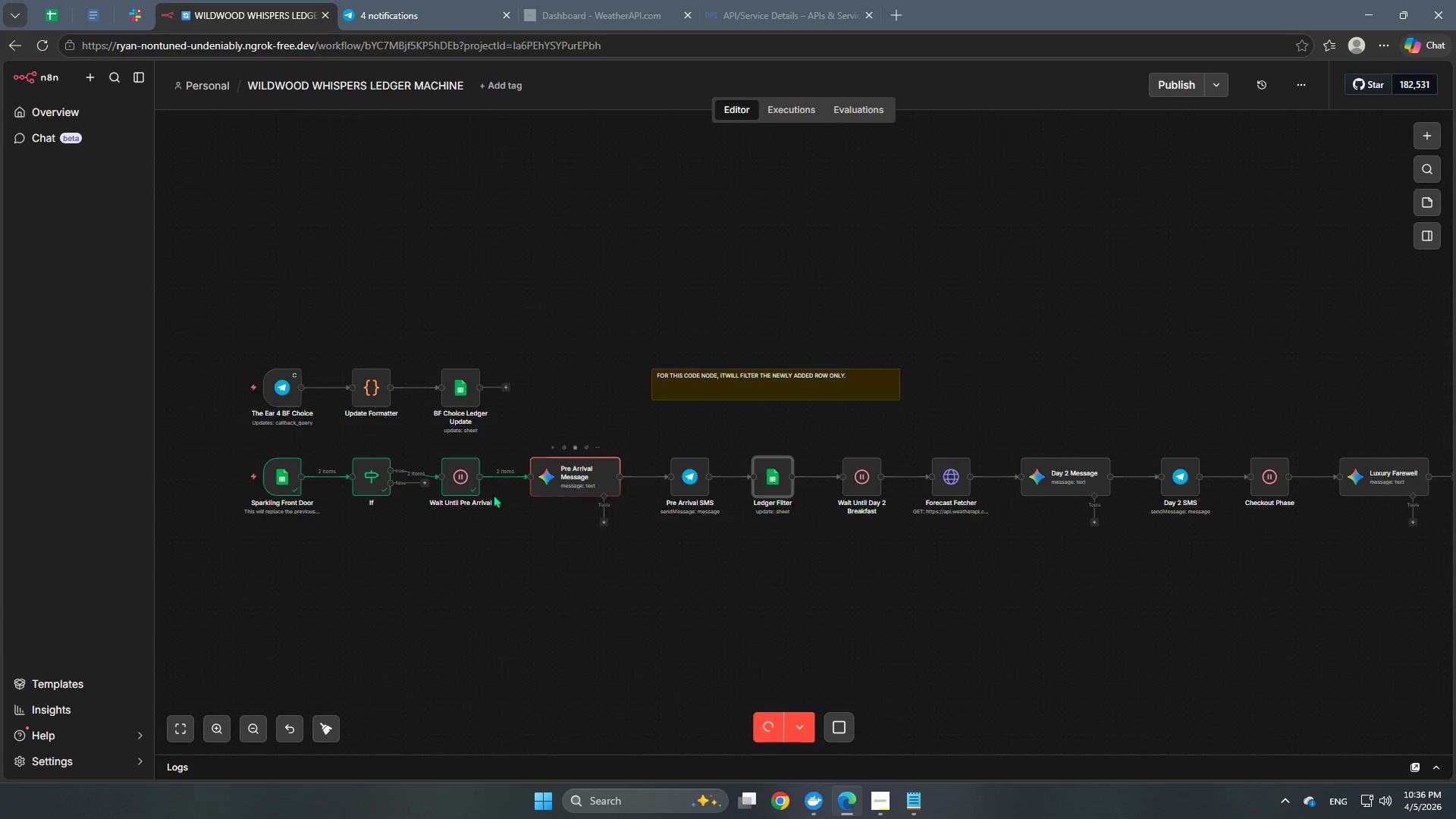 
double_click([577, 470])
 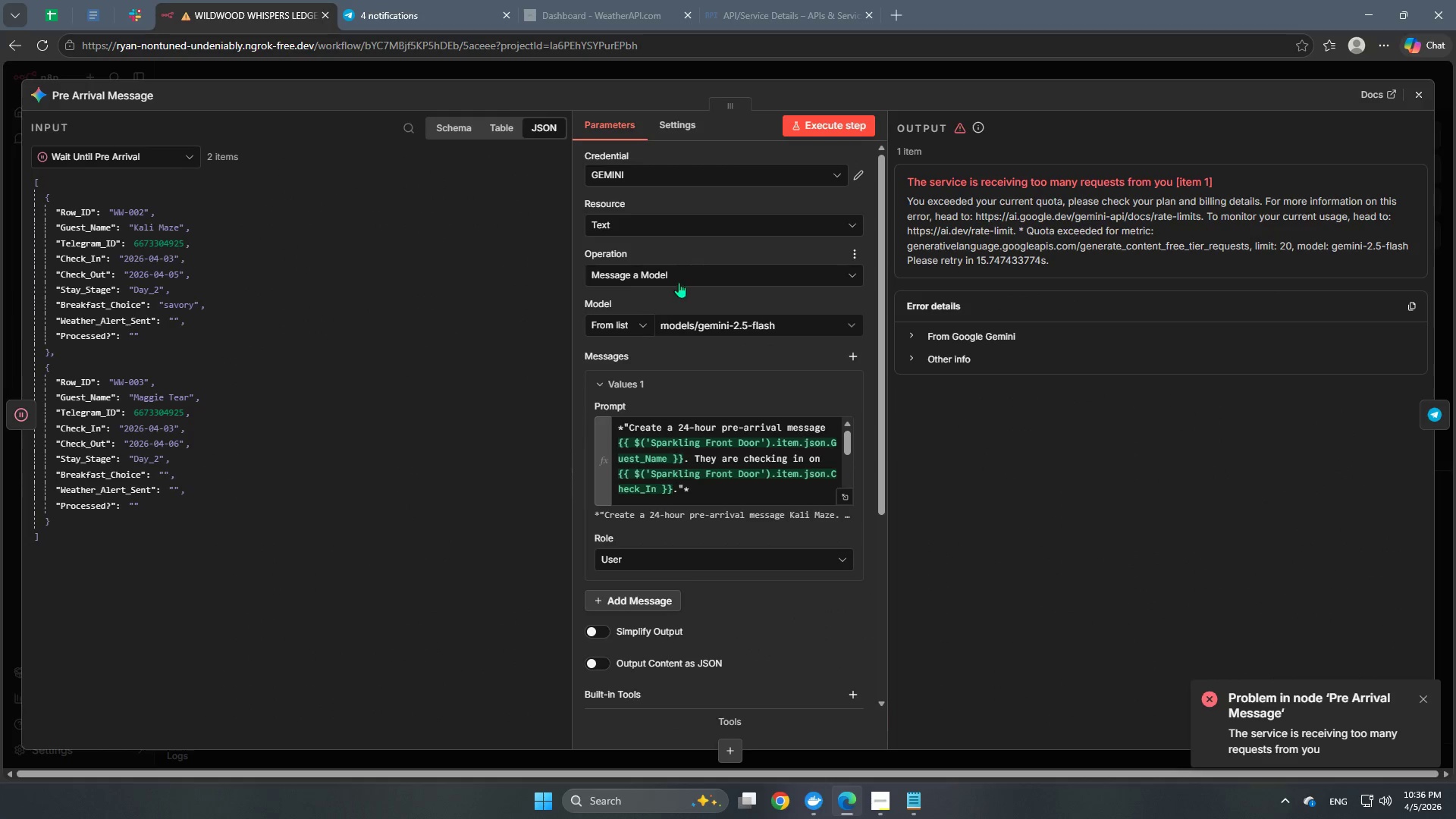 
left_click([697, 334])
 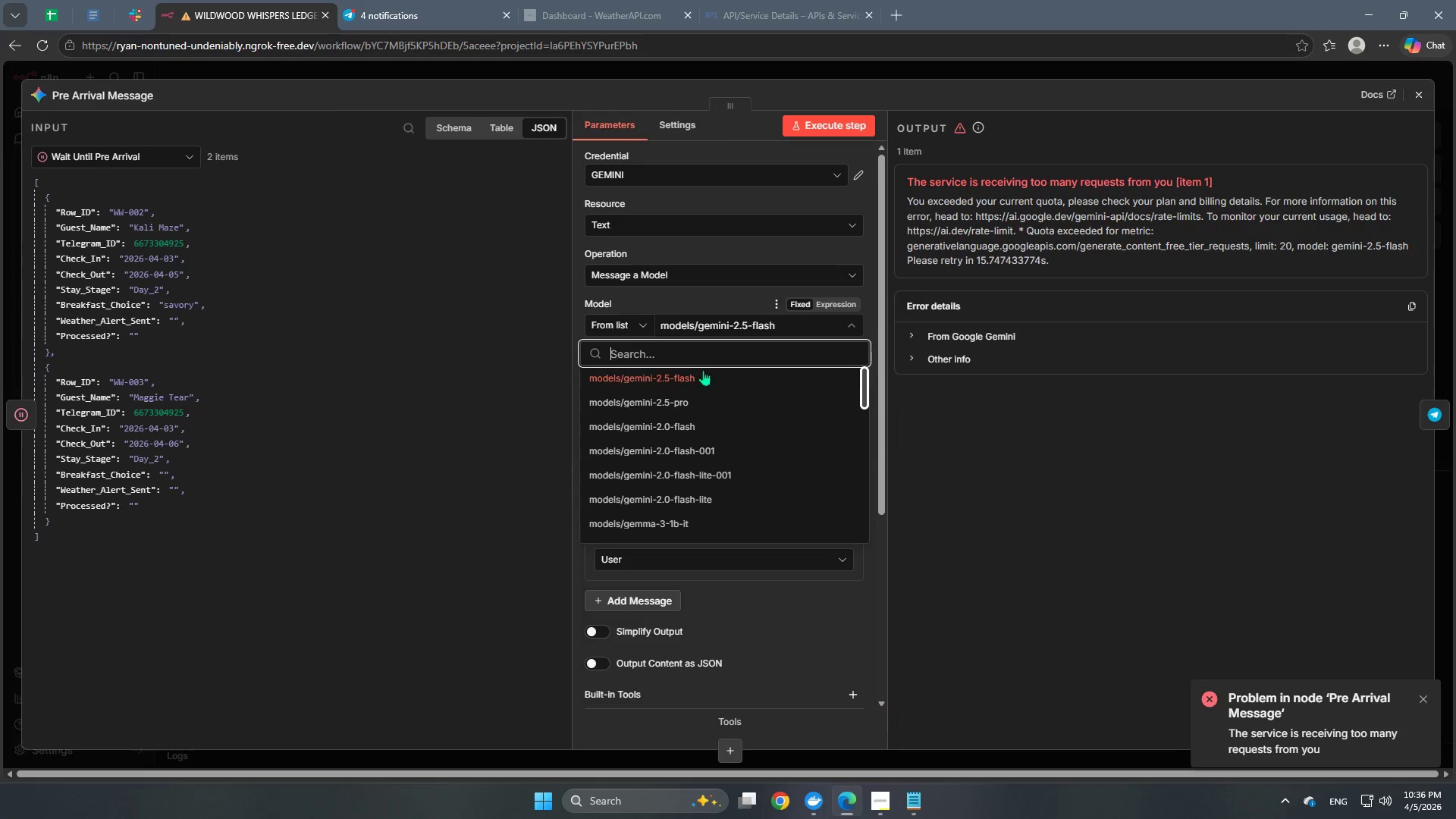 
scroll: coordinate [706, 416], scroll_direction: down, amount: 4.0
 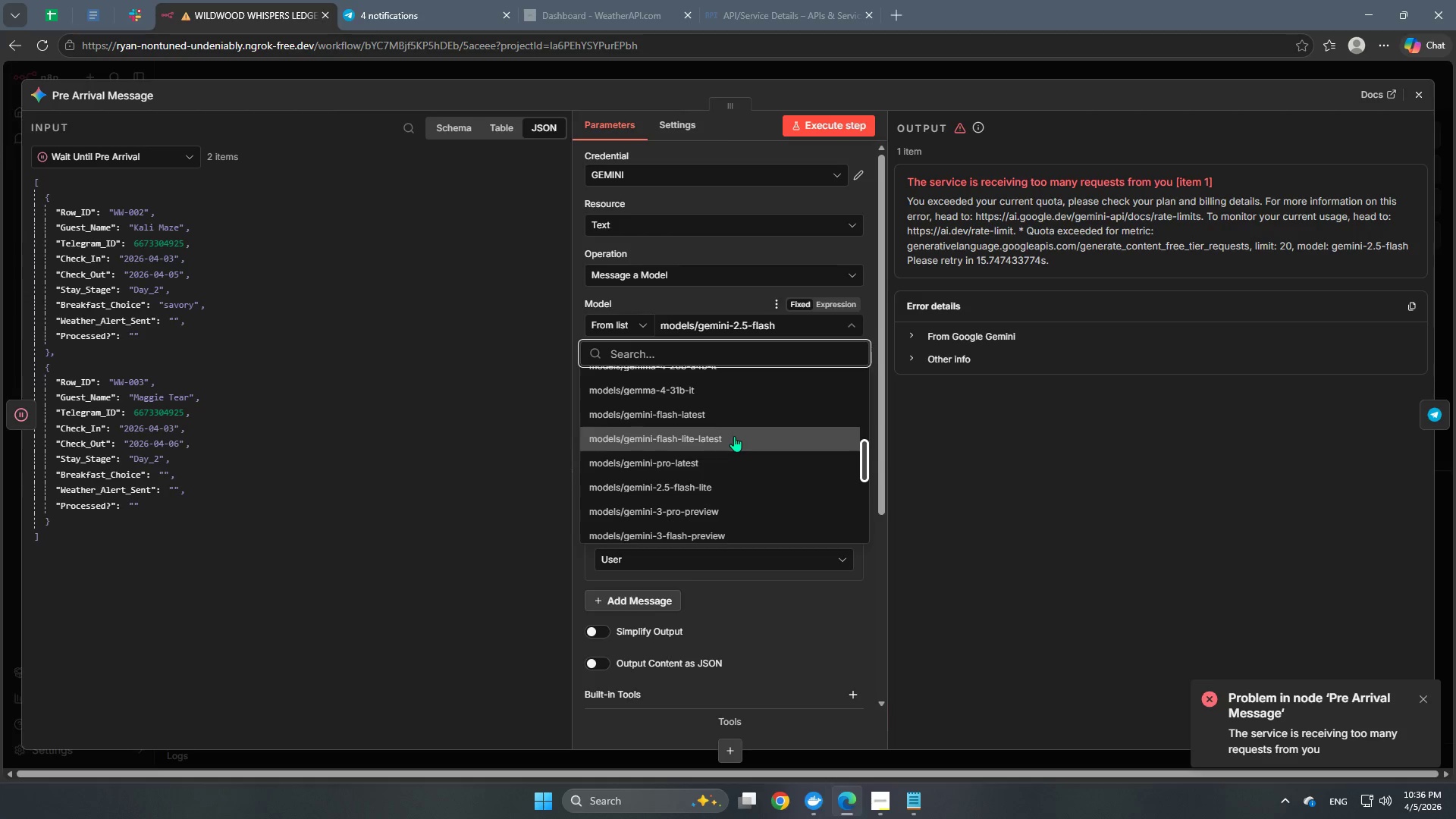 
left_click([726, 416])
 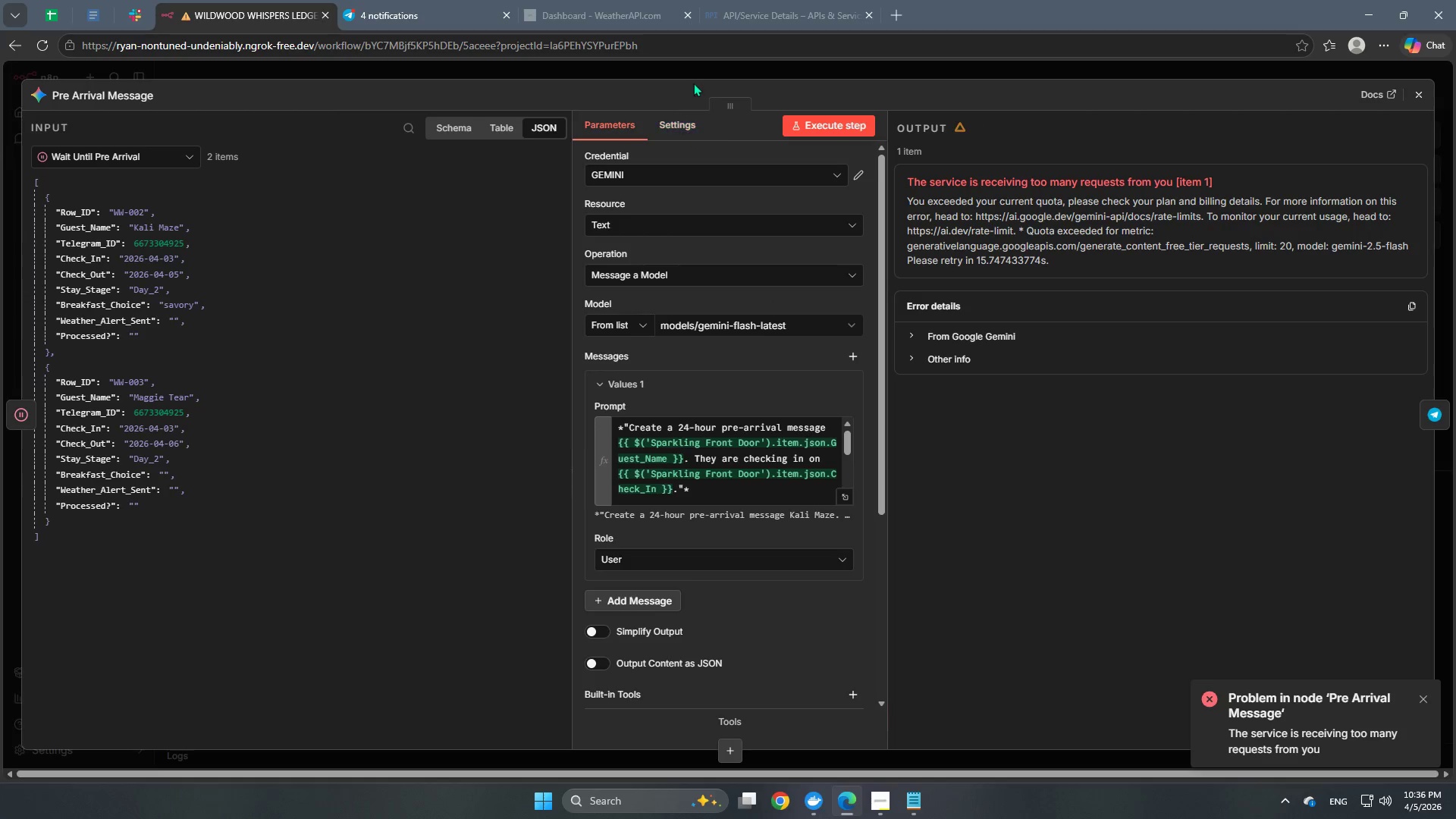 
left_click([698, 73])
 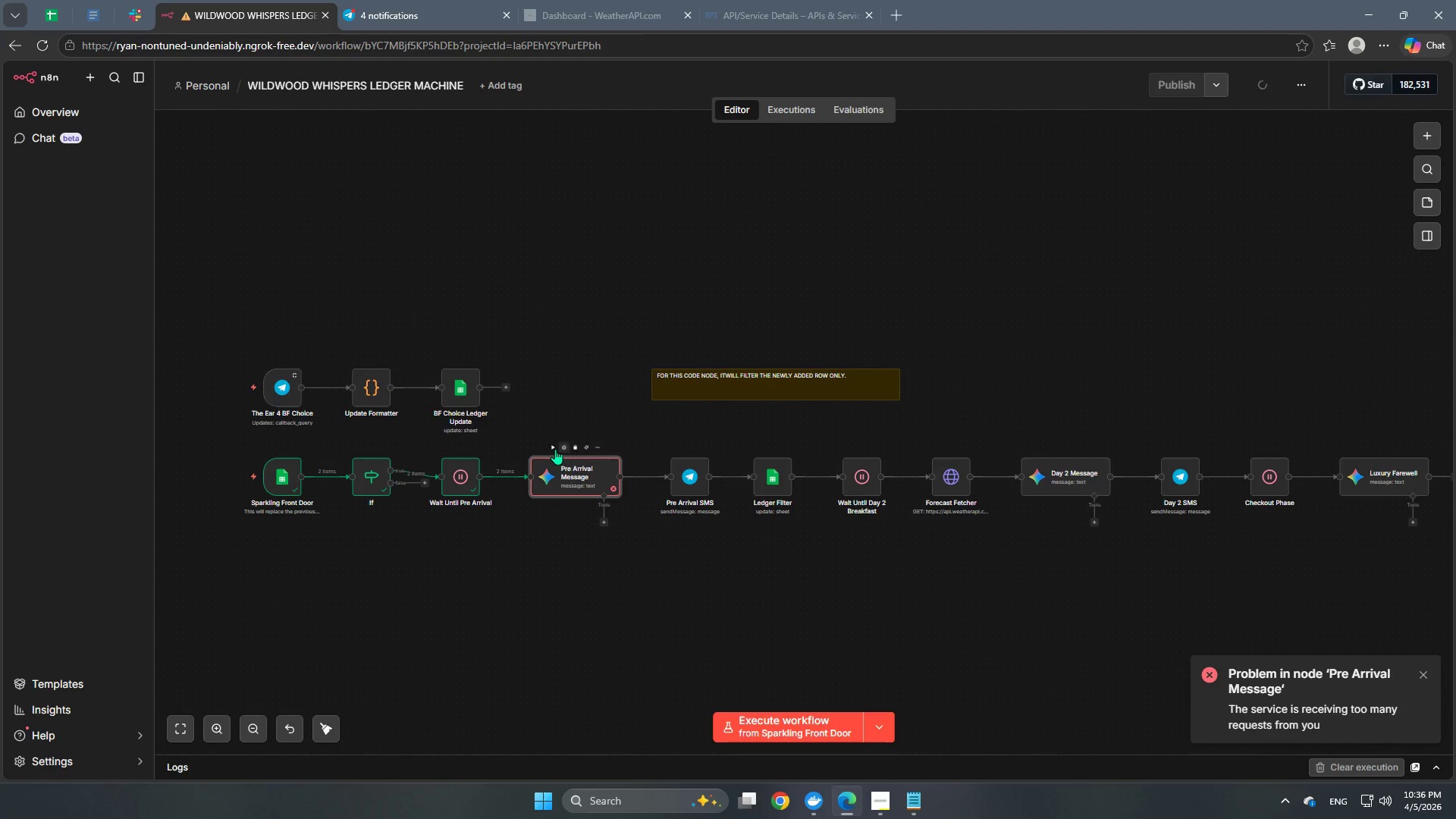 
left_click([553, 449])
 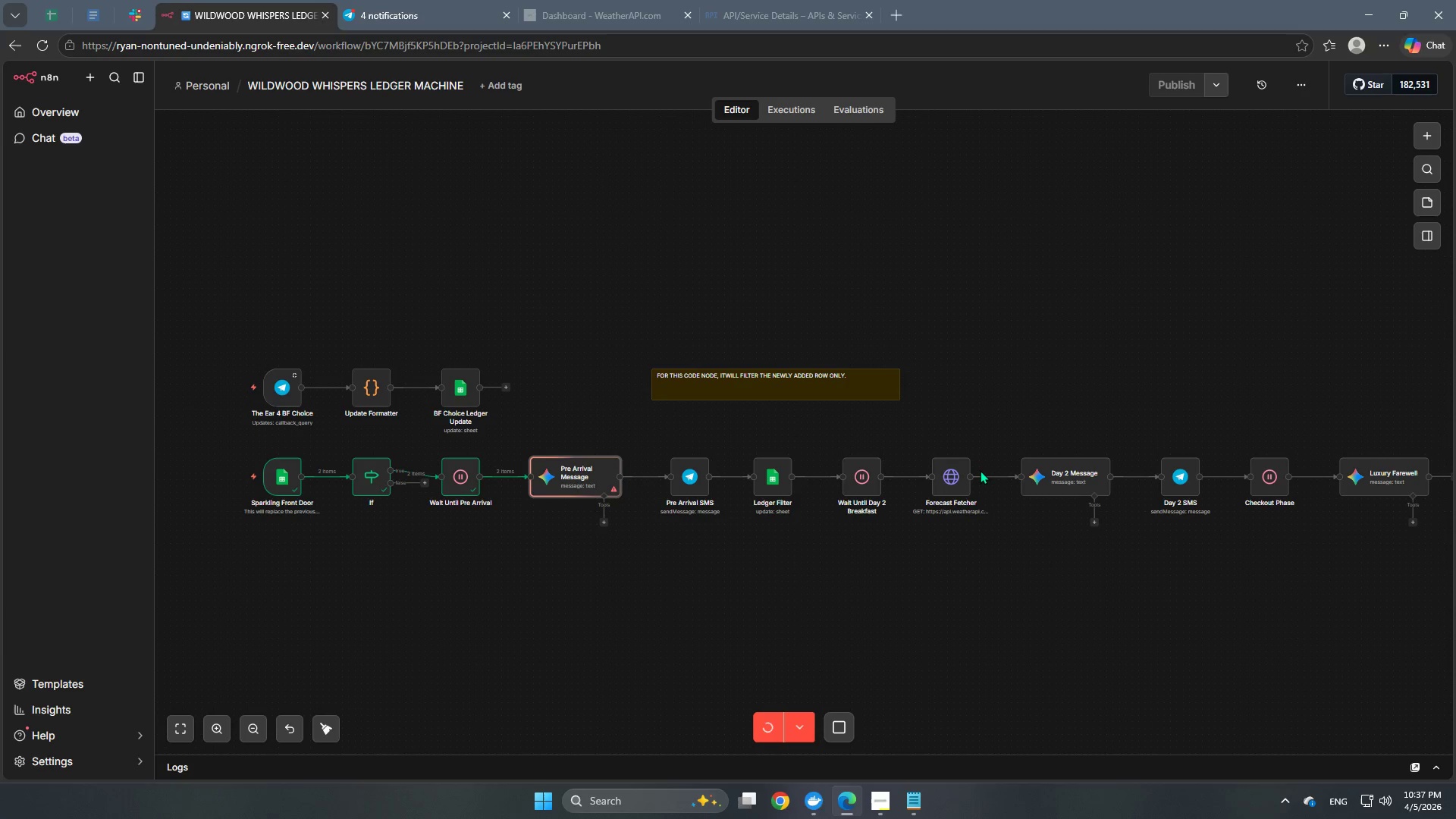 
wait(34.94)
 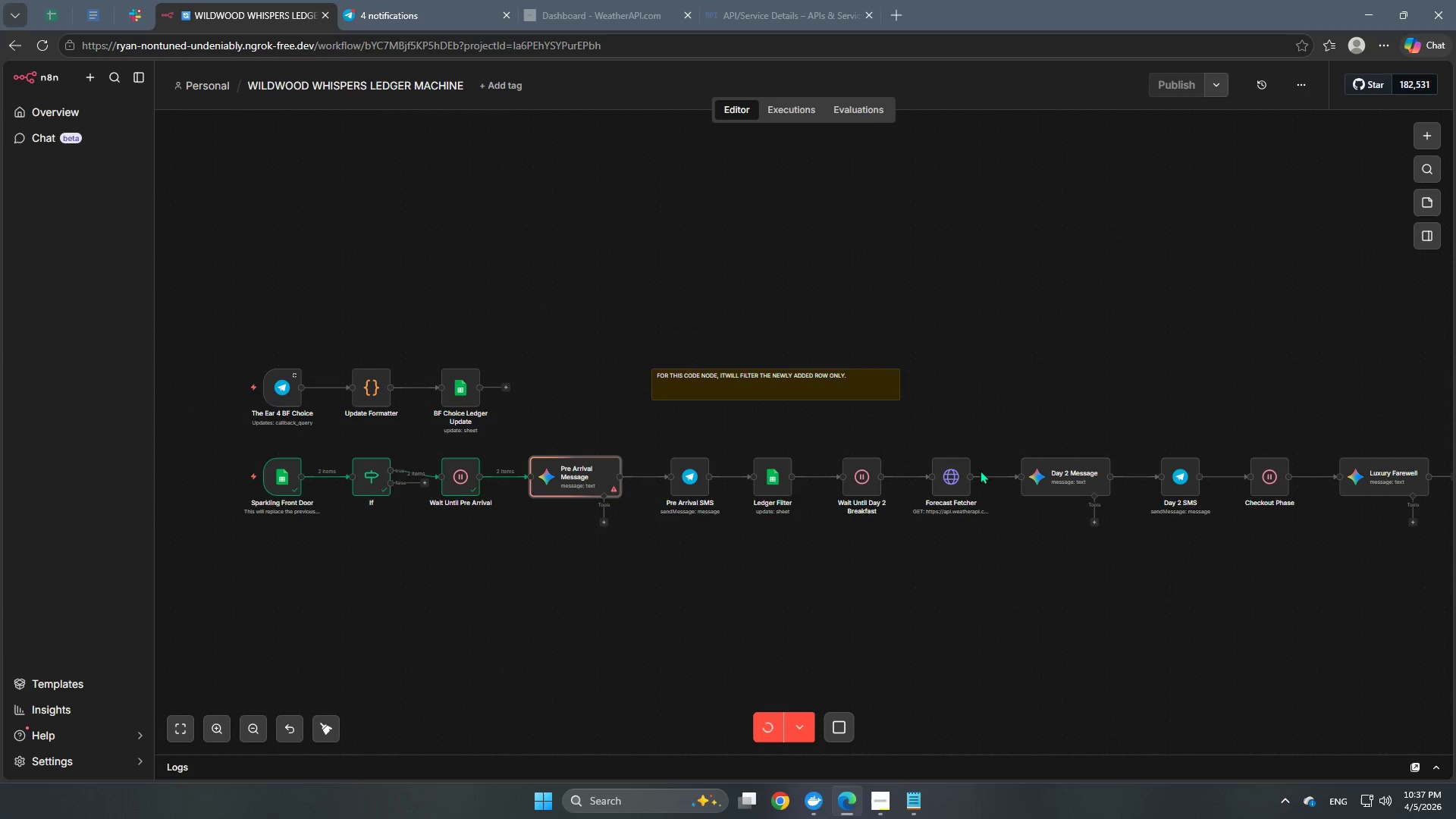 
double_click([575, 494])
 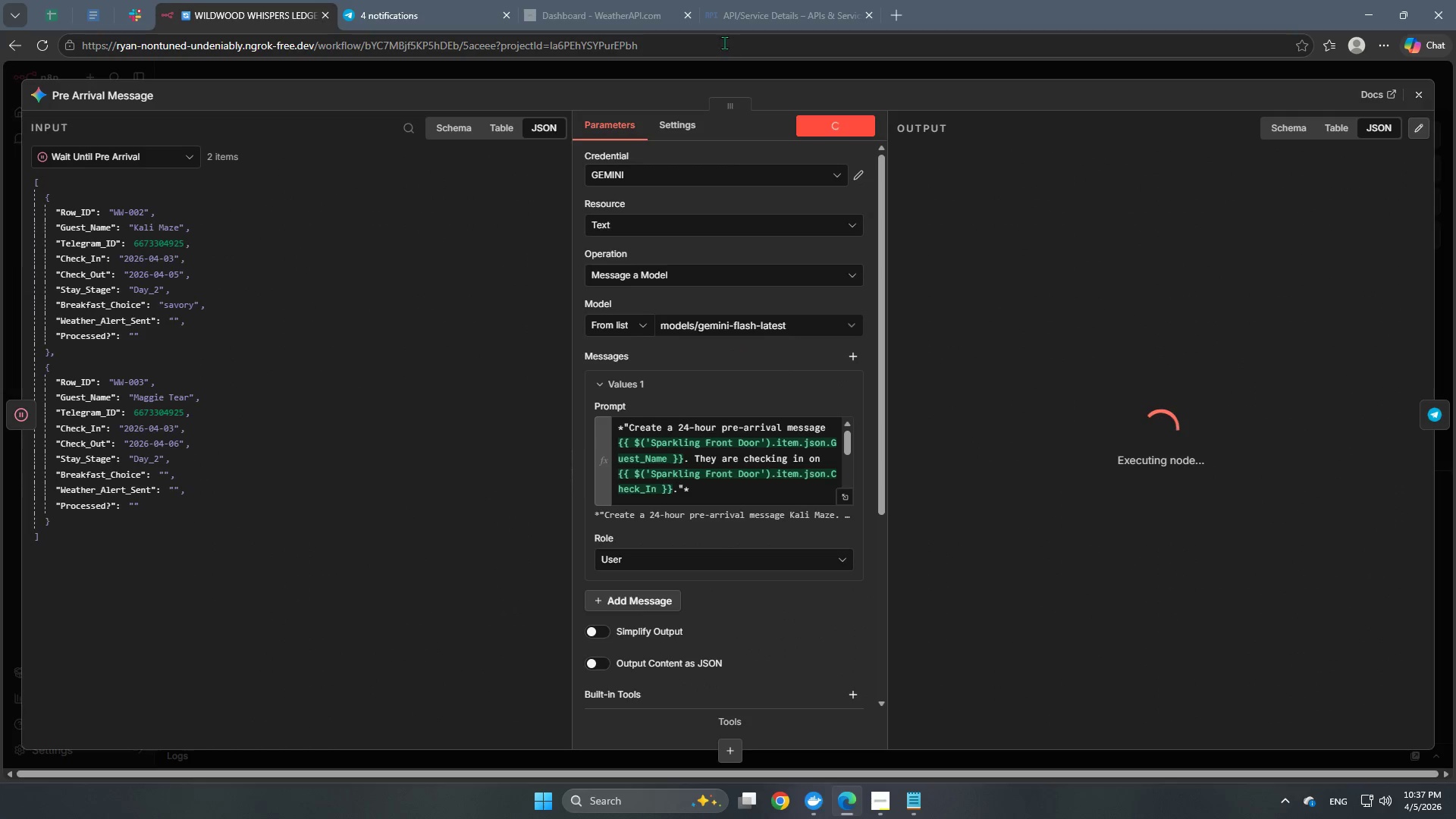 
left_click([702, 80])
 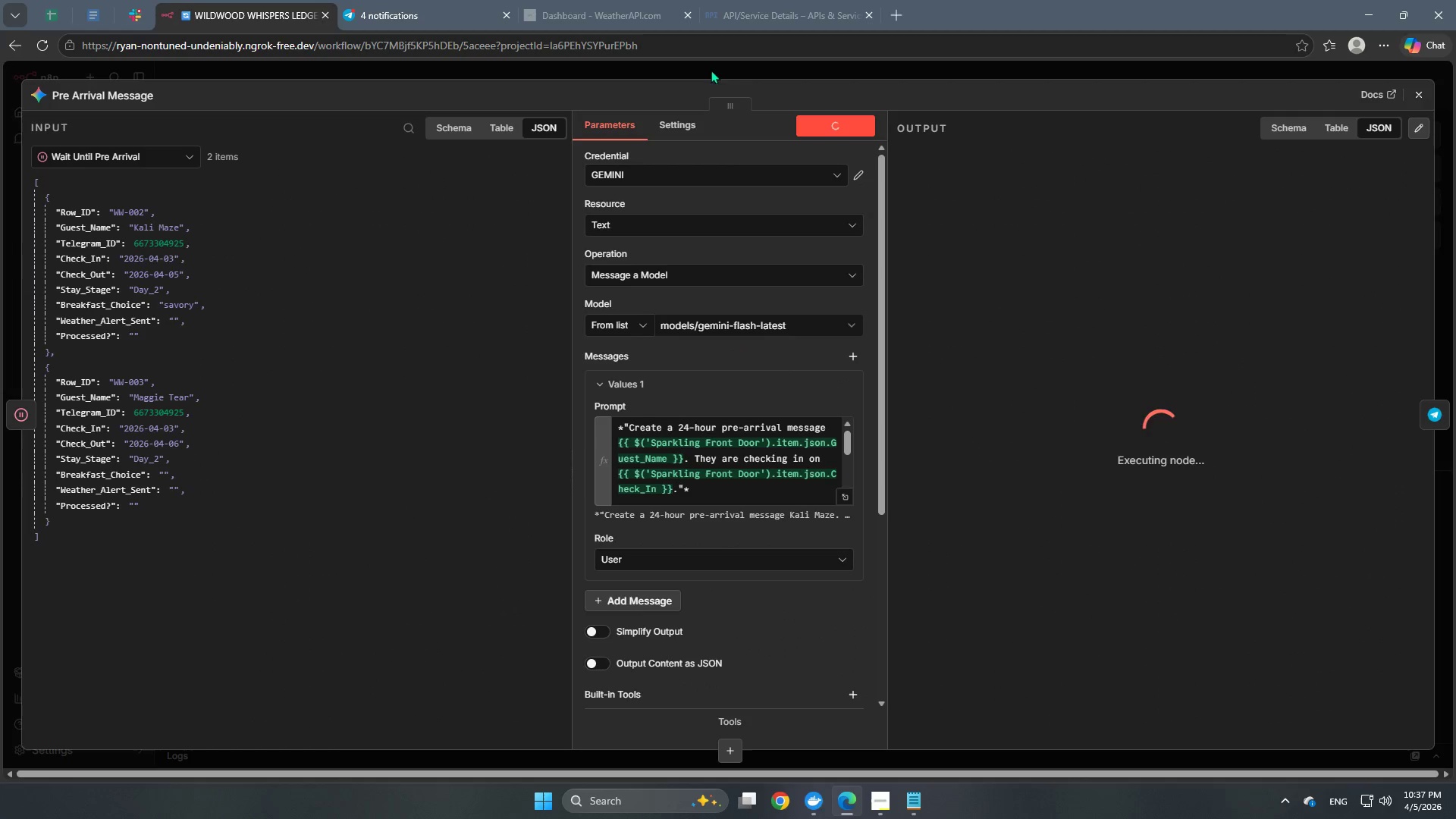 
left_click([717, 64])
 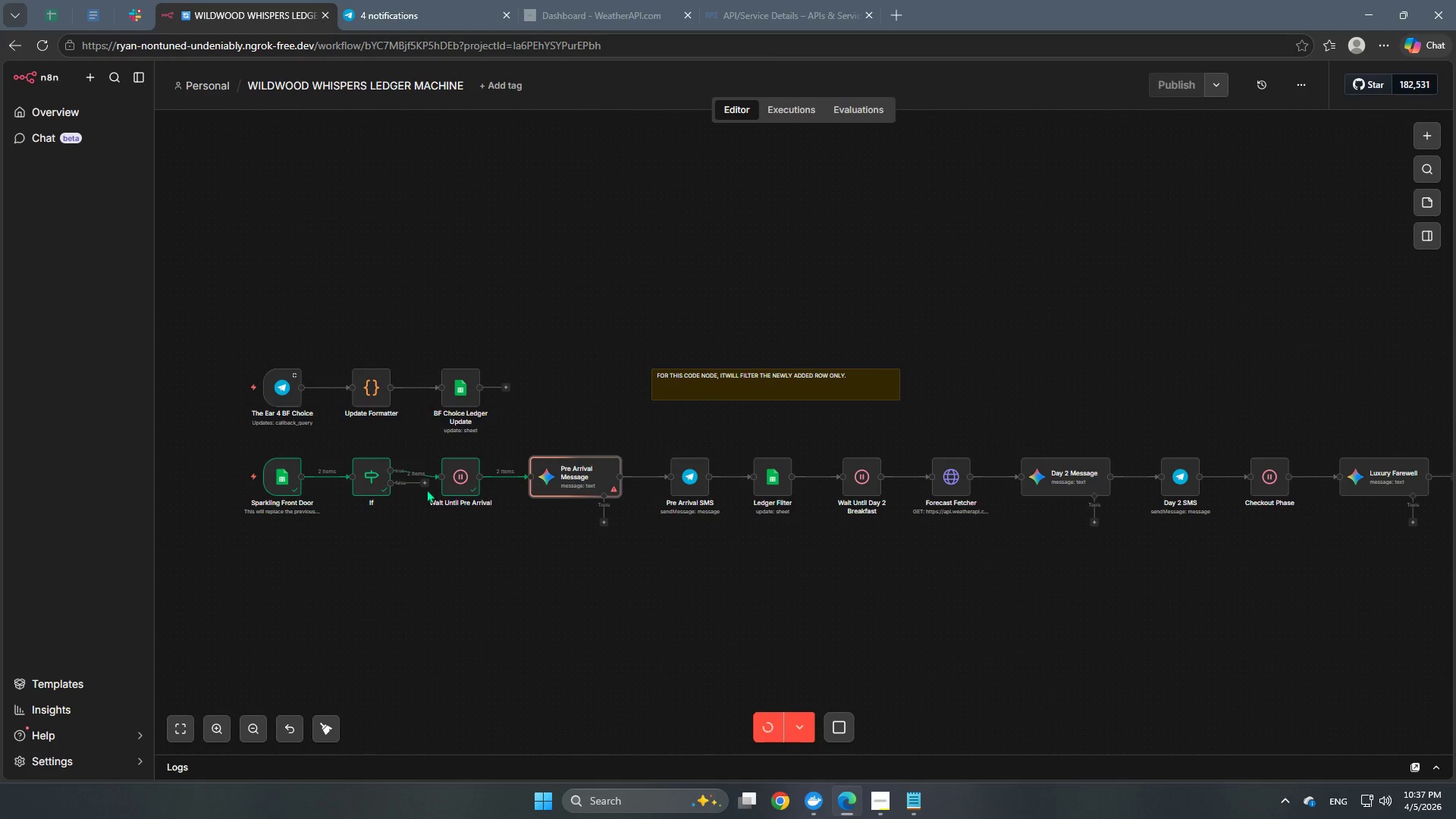 
double_click([374, 474])
 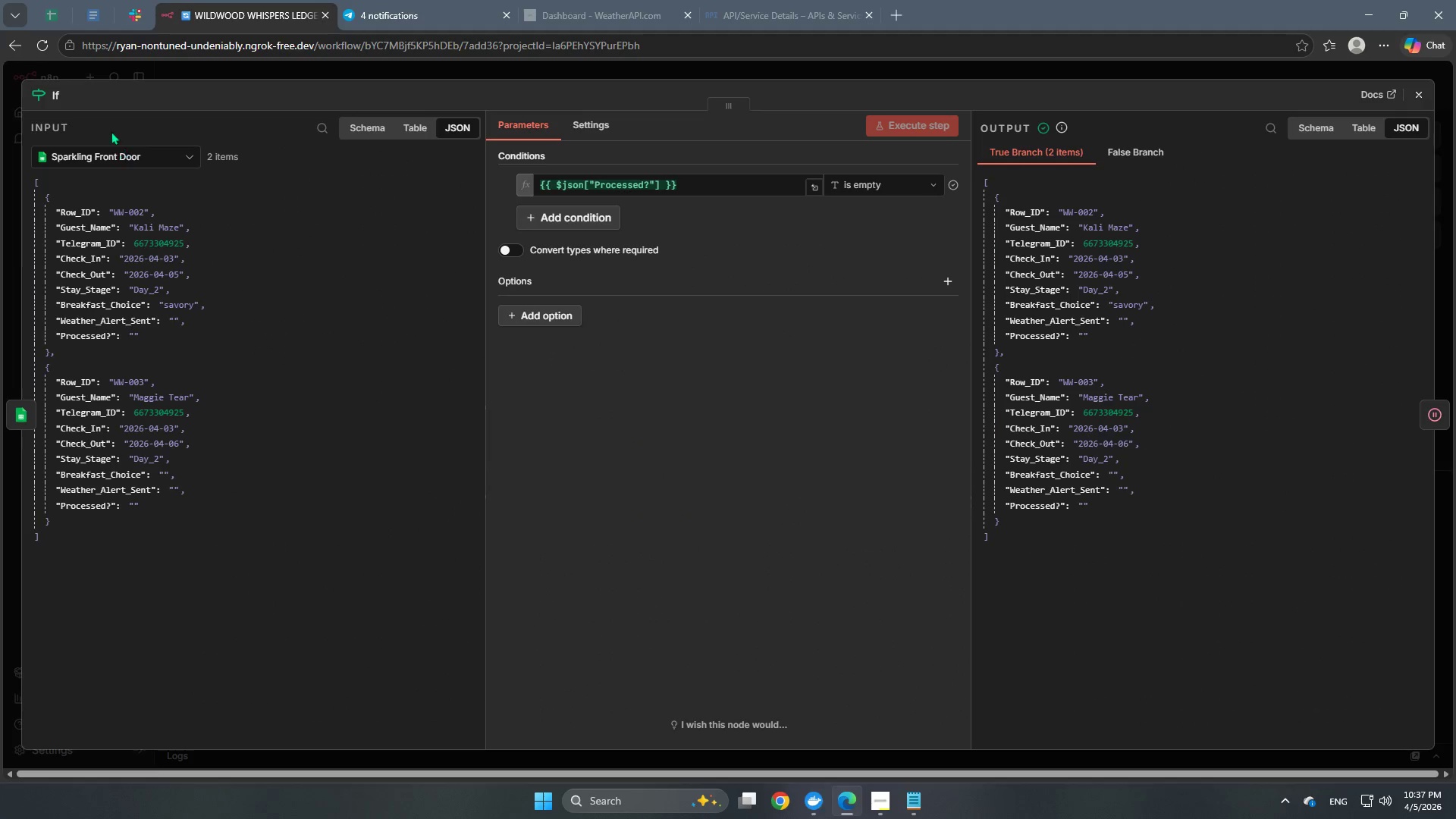 
left_click([55, 96])
 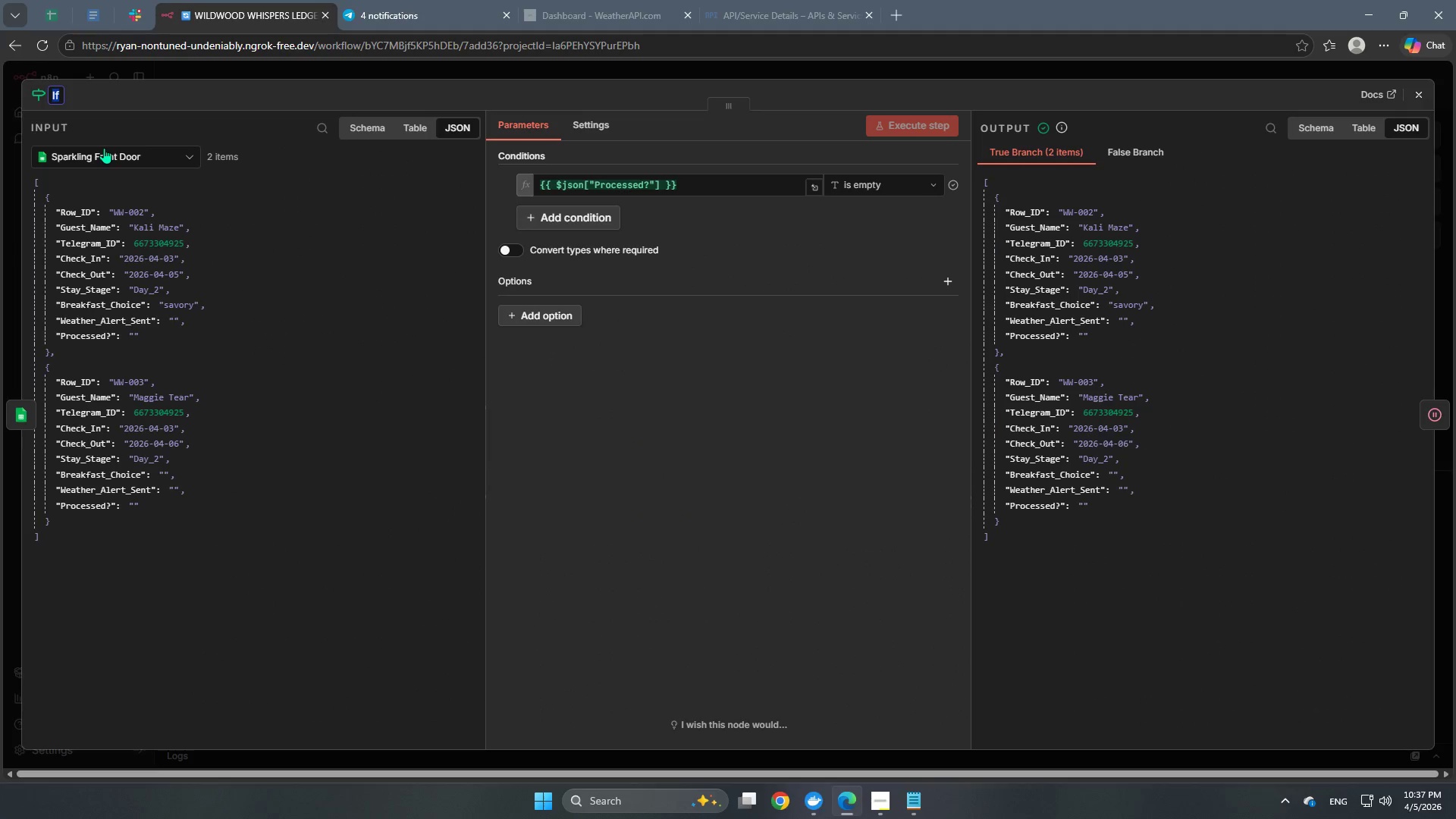 
type(Procc)
key(Backspace)
type(essed?)
 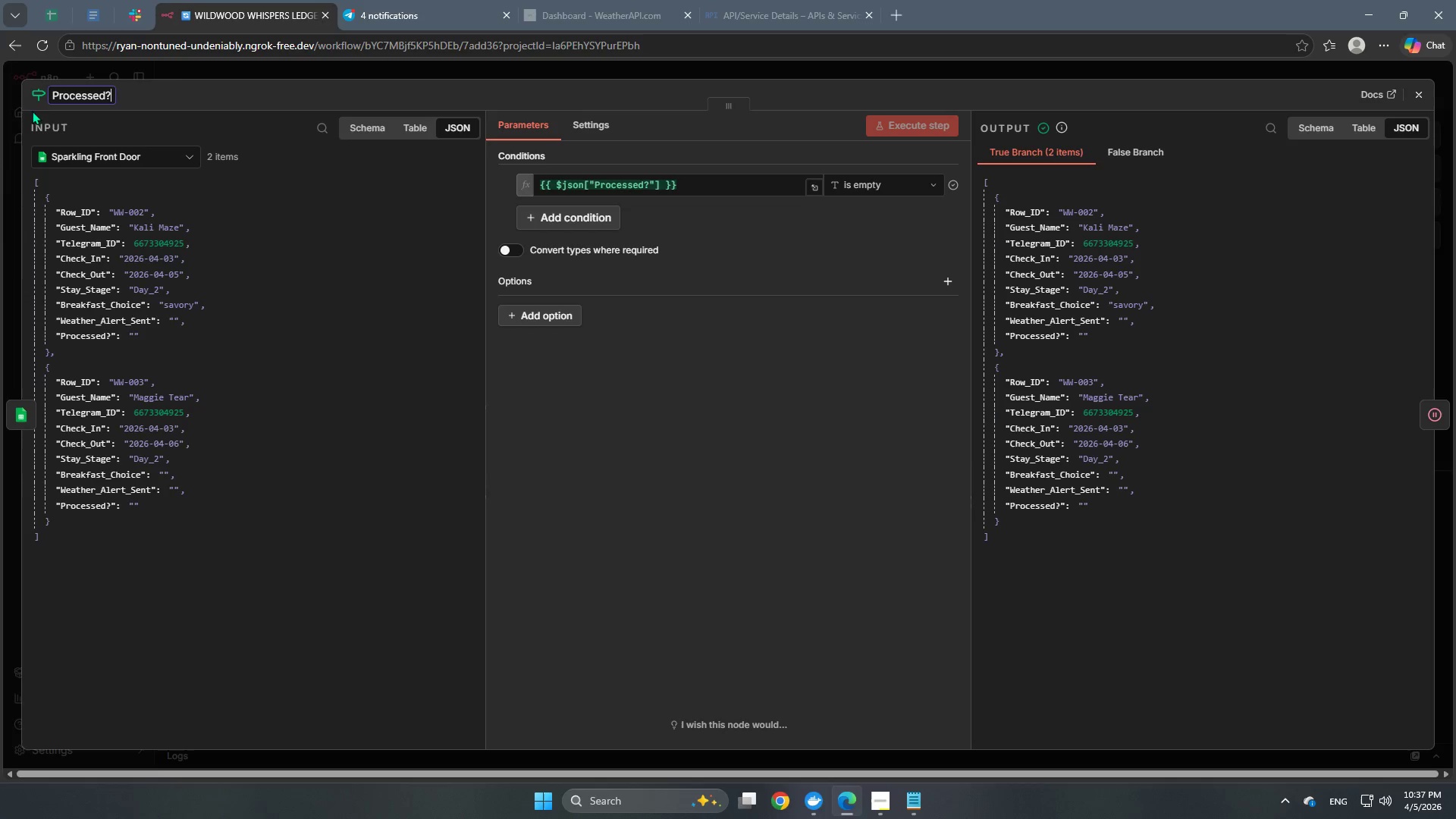 
left_click([183, 71])
 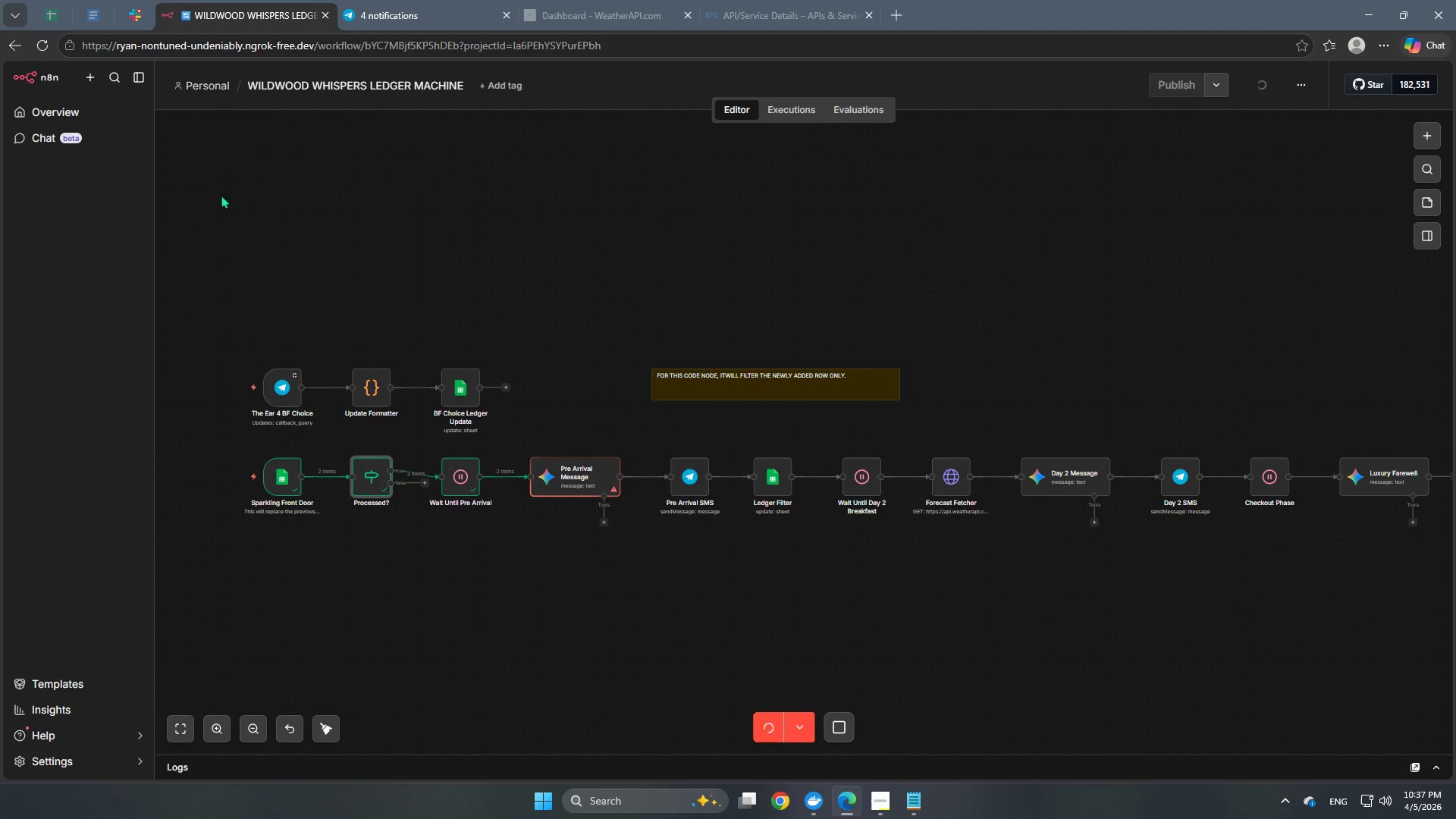 
left_click([48, 12])
 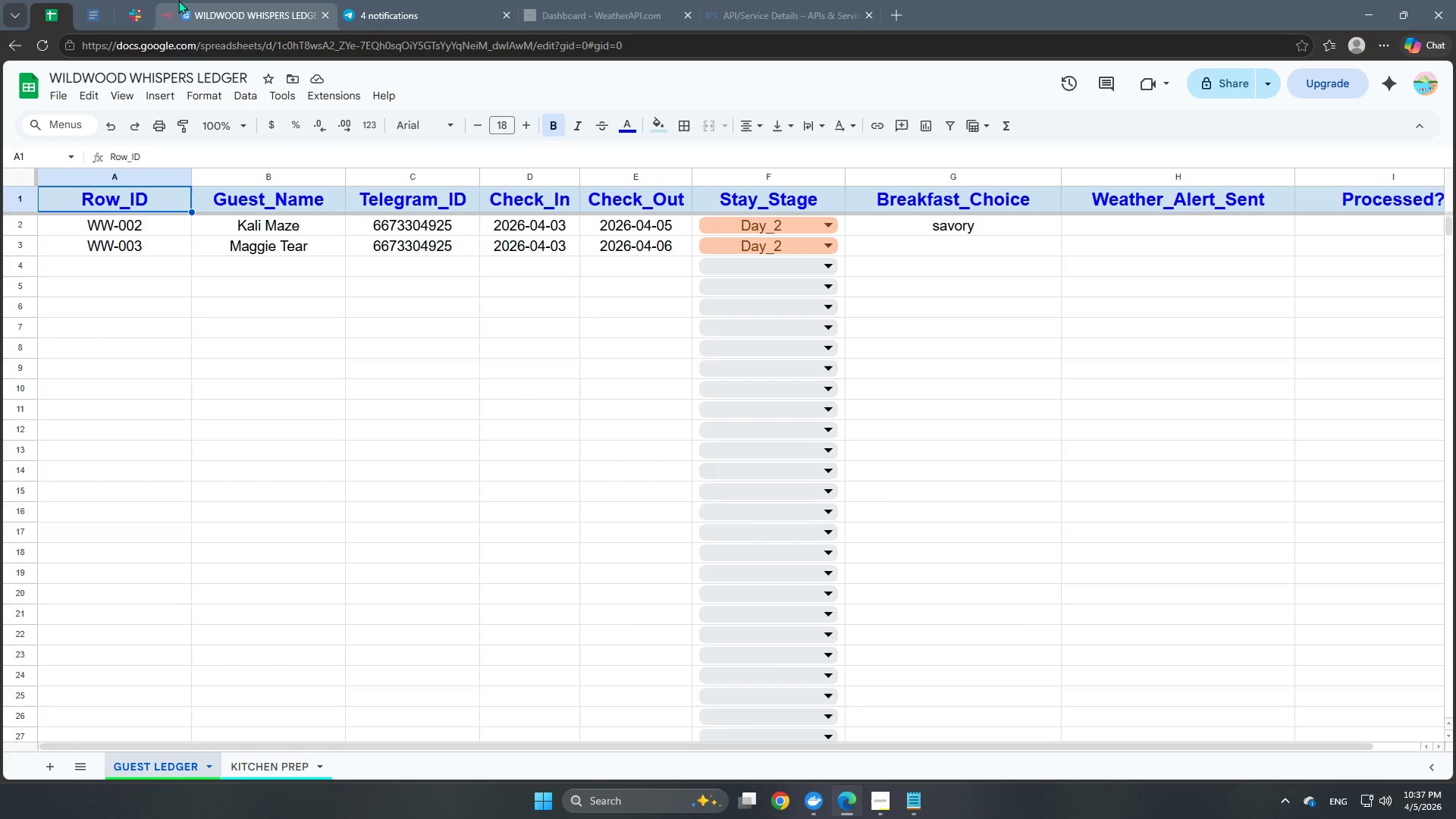 
left_click([216, 14])
 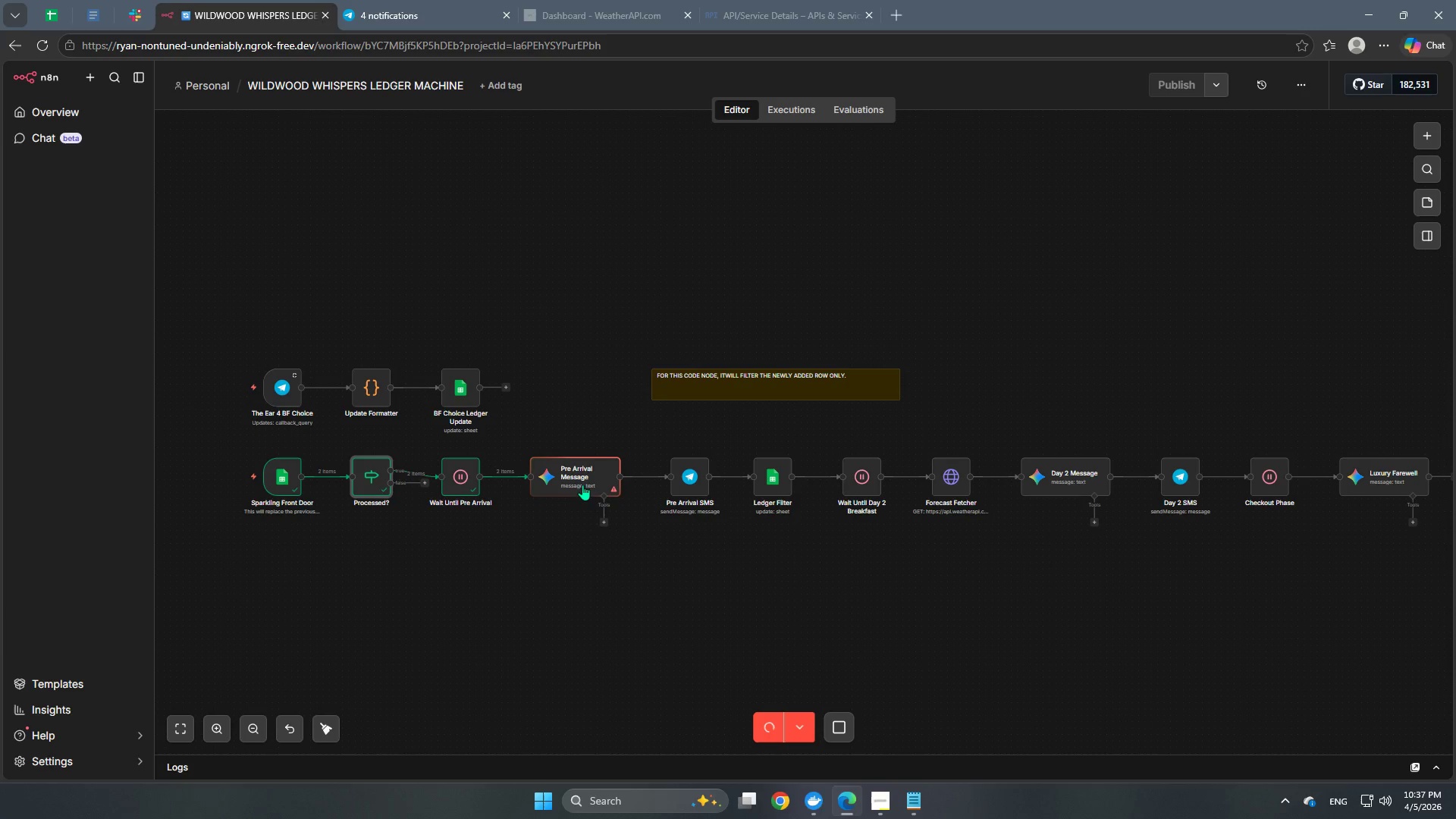 
double_click([582, 480])
 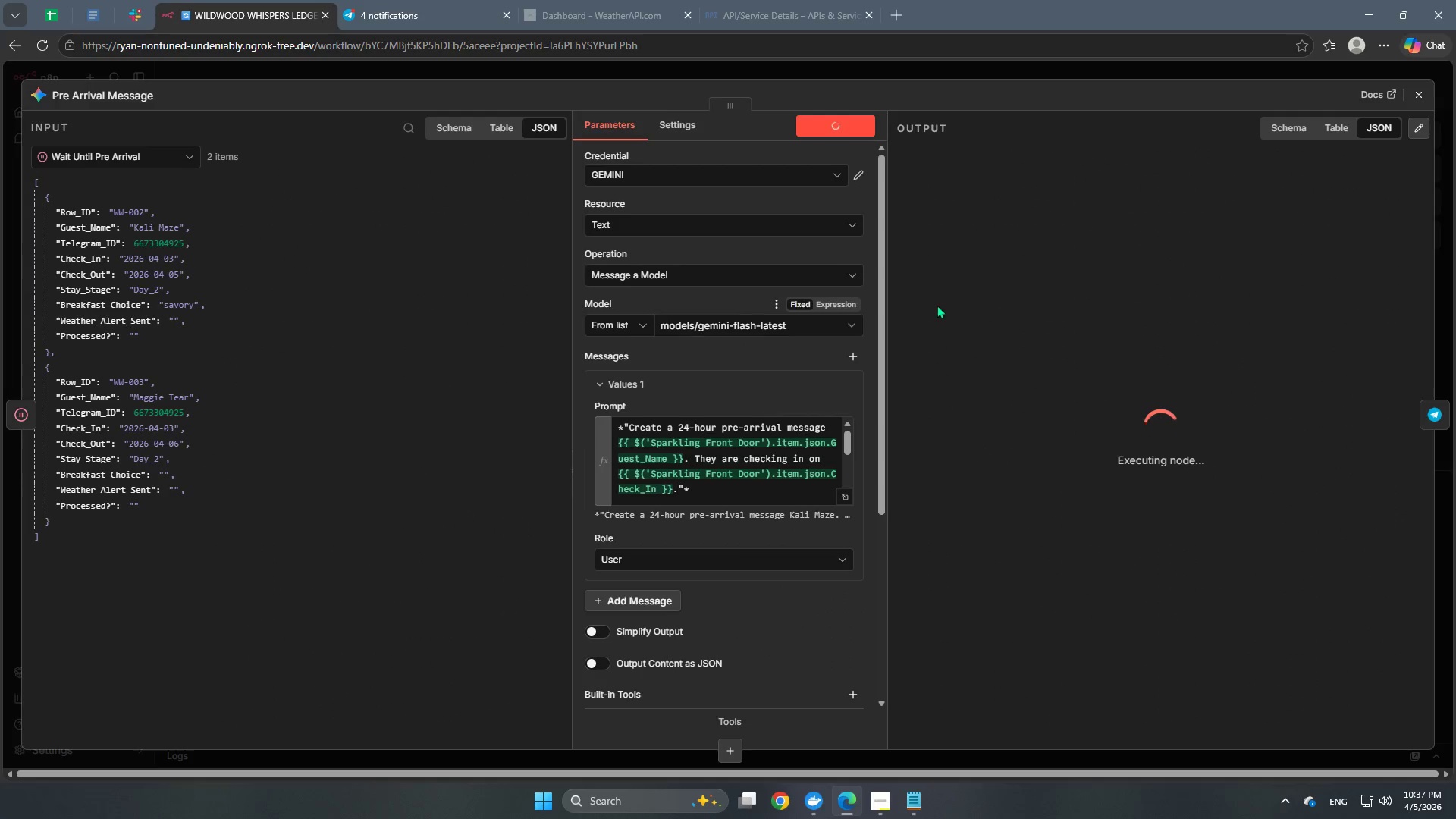 
left_click([799, 74])
 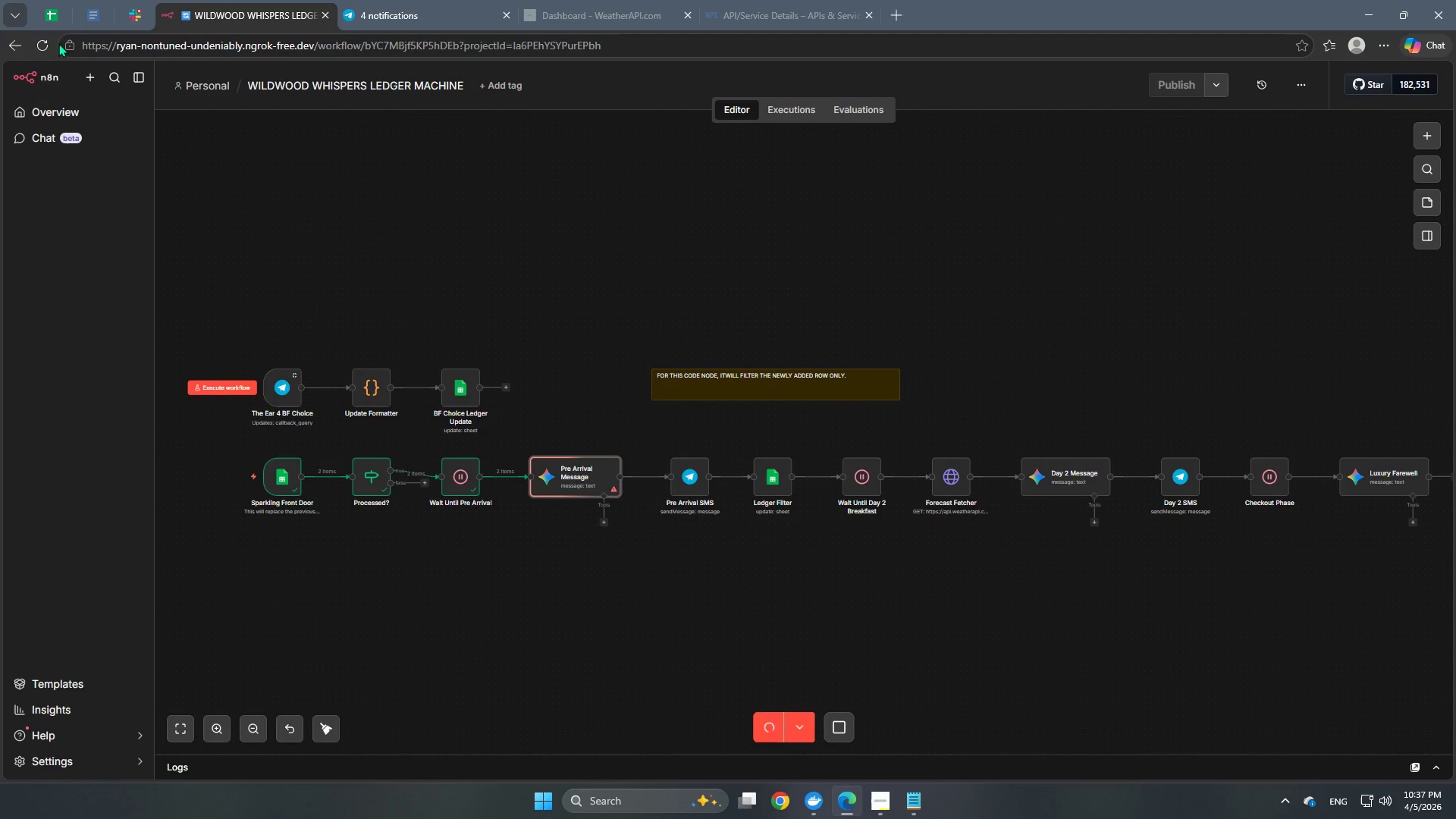 
left_click([46, 46])
 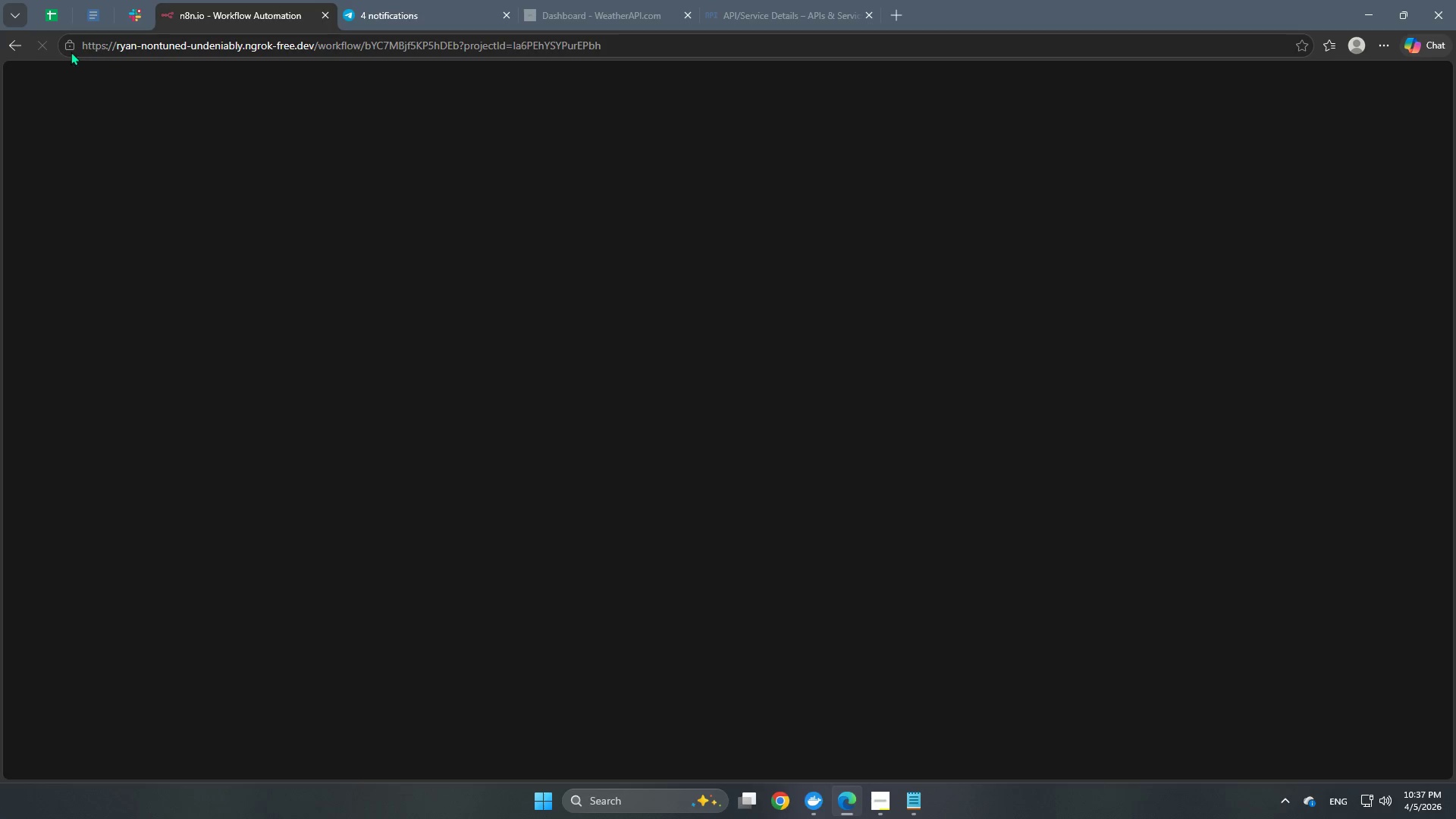 
left_click([55, 30])
 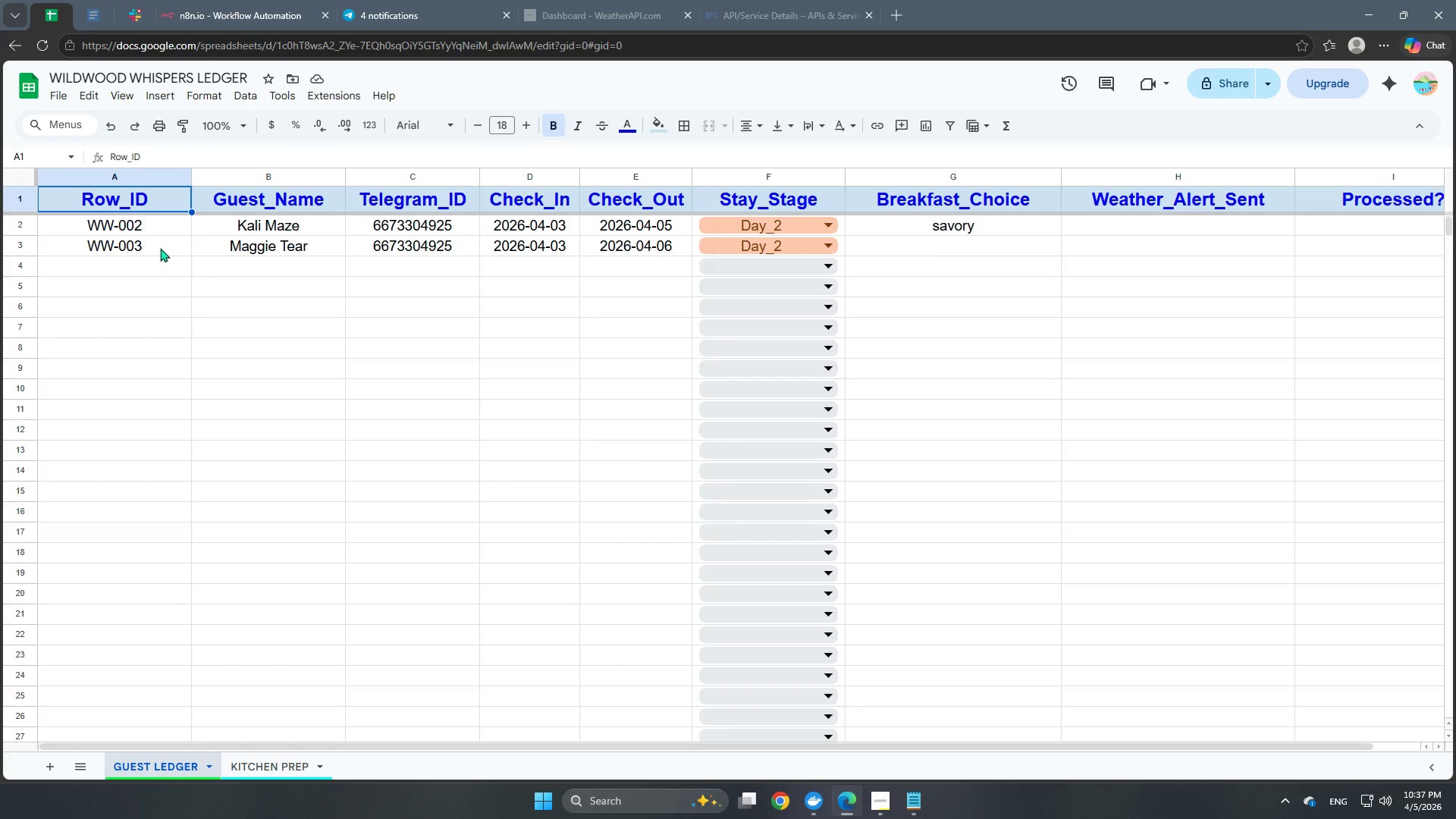 
double_click([137, 246])
 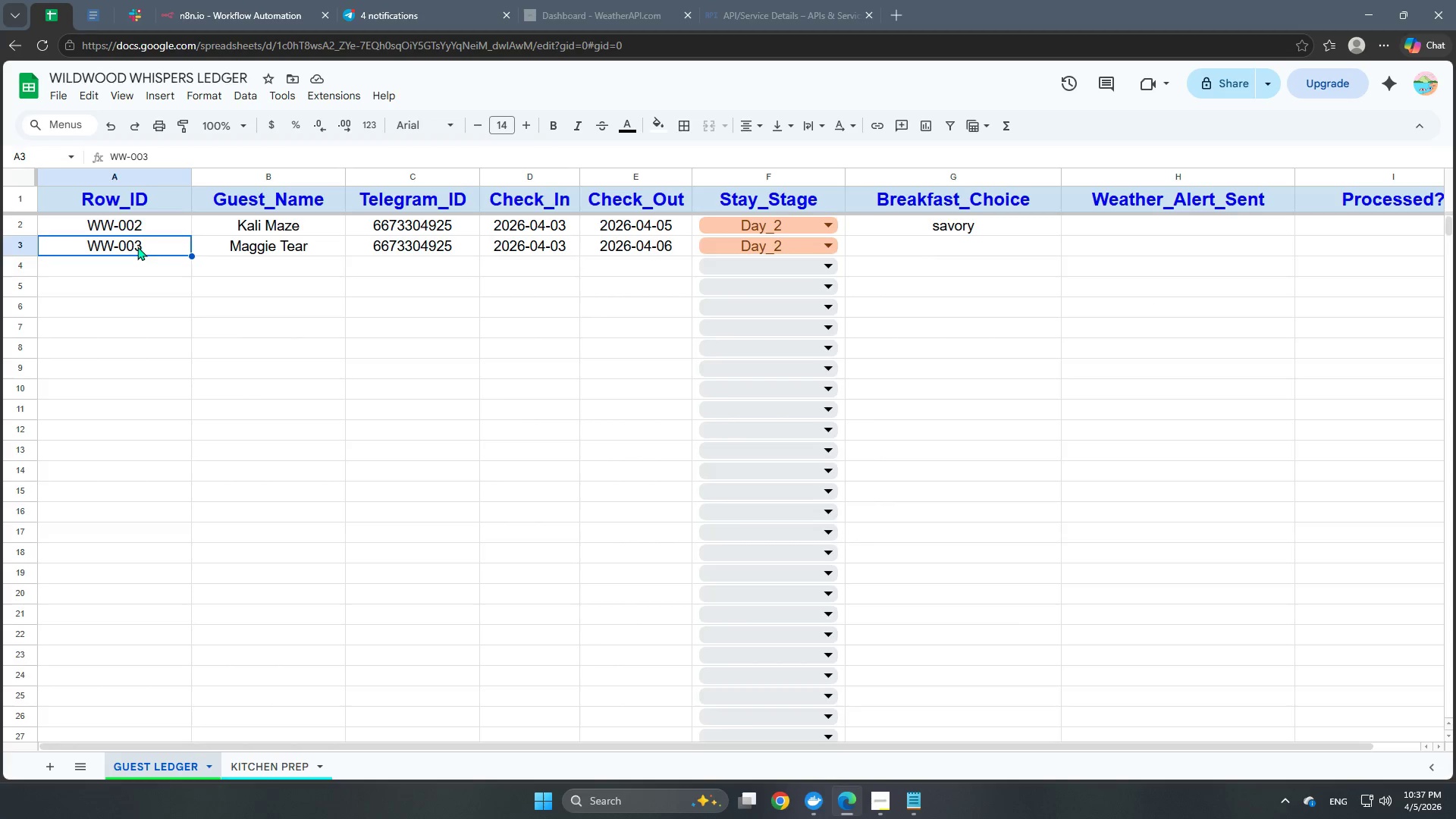 
triple_click([137, 246])
 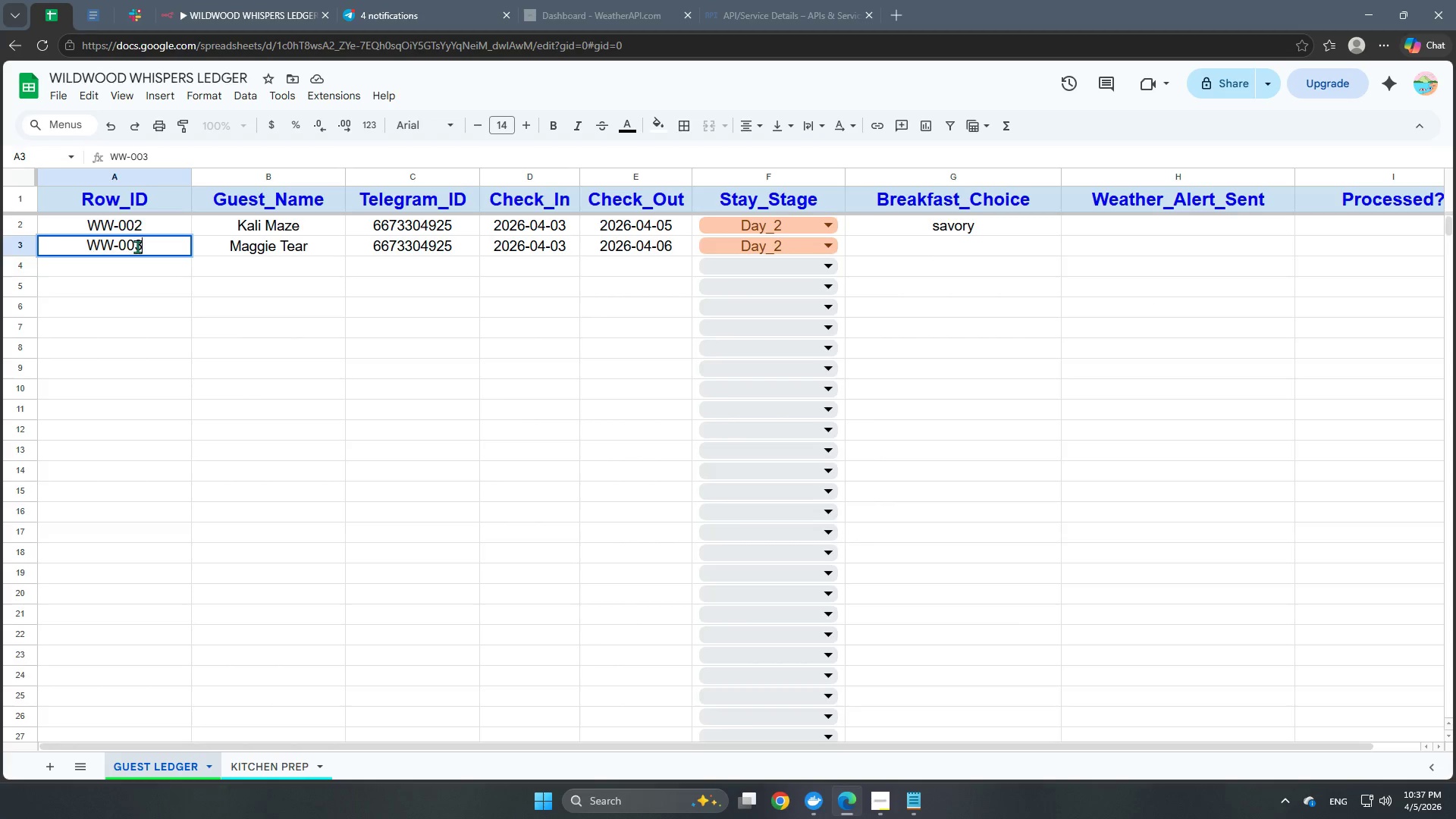 
triple_click([137, 246])
 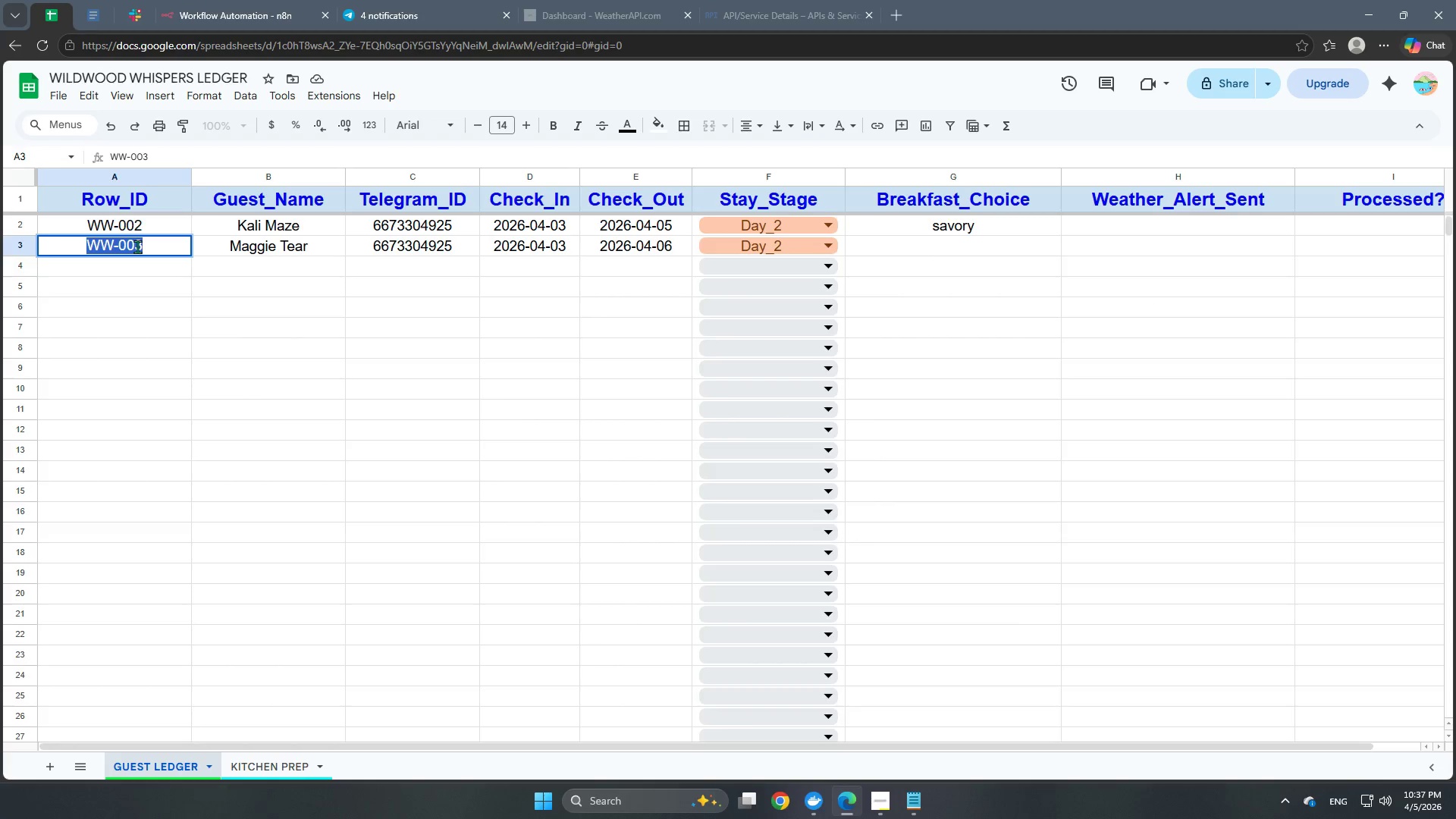 
key(Control+C)
 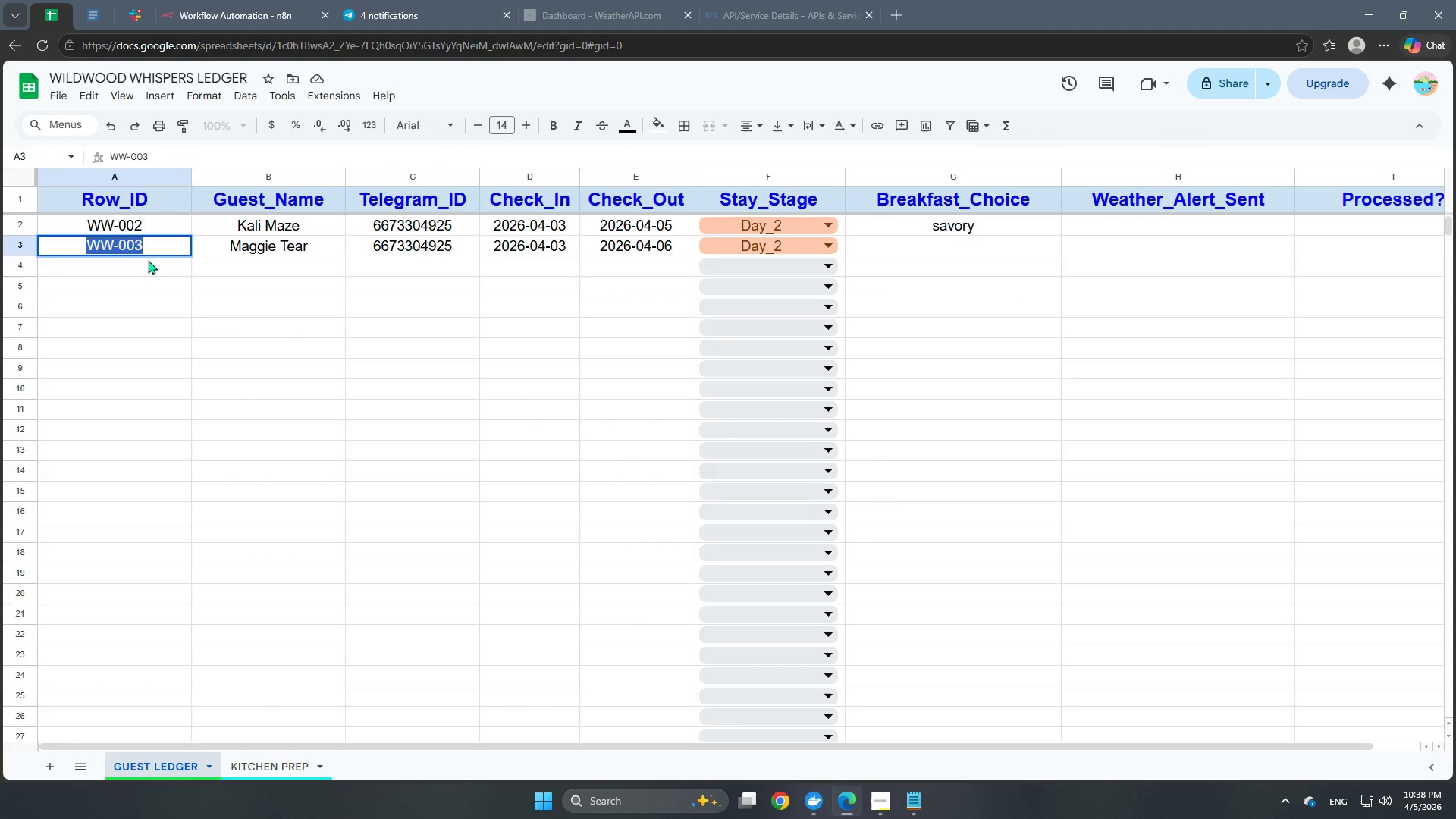 
left_click([148, 260])
 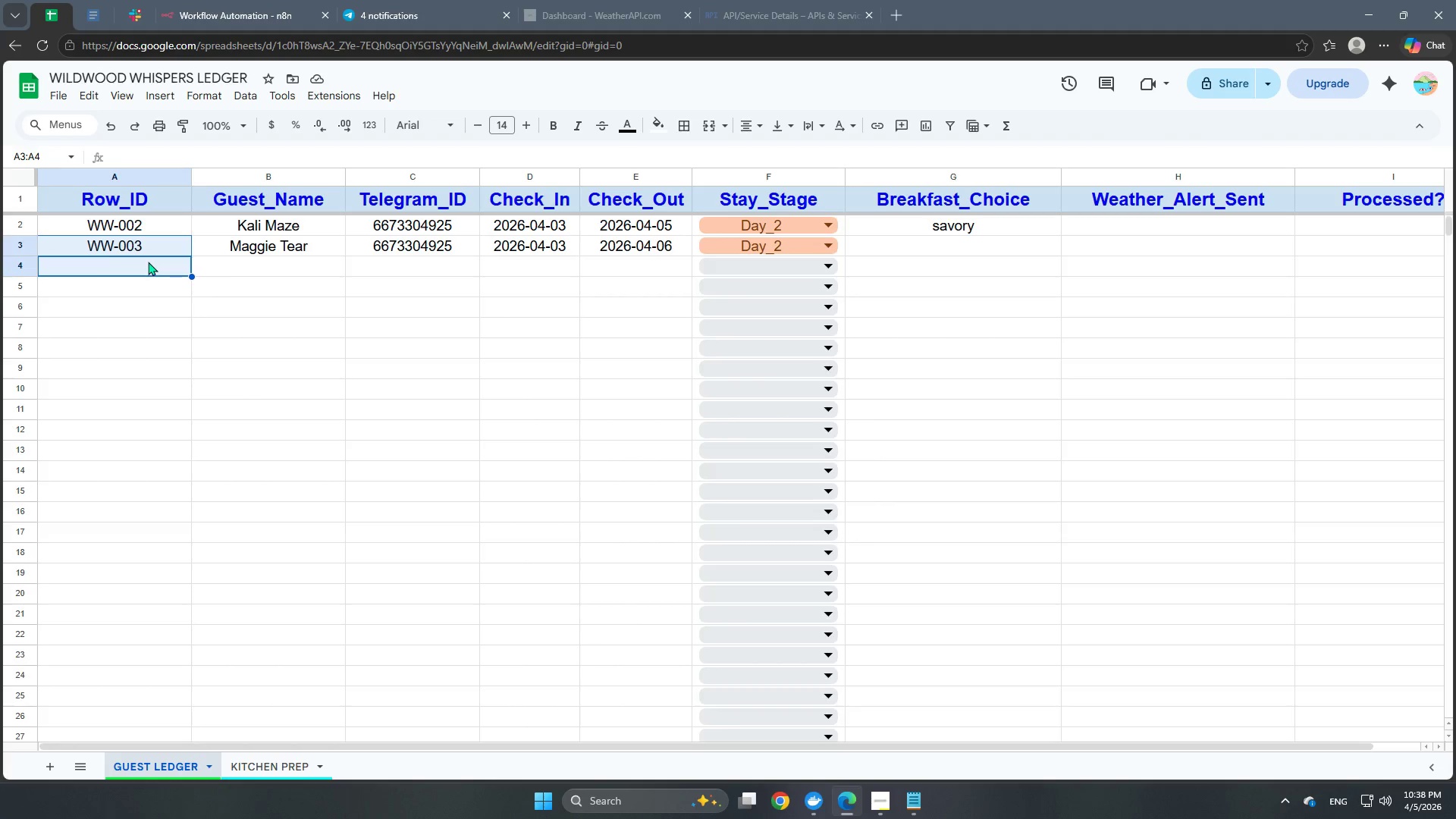 
key(Control+V)
 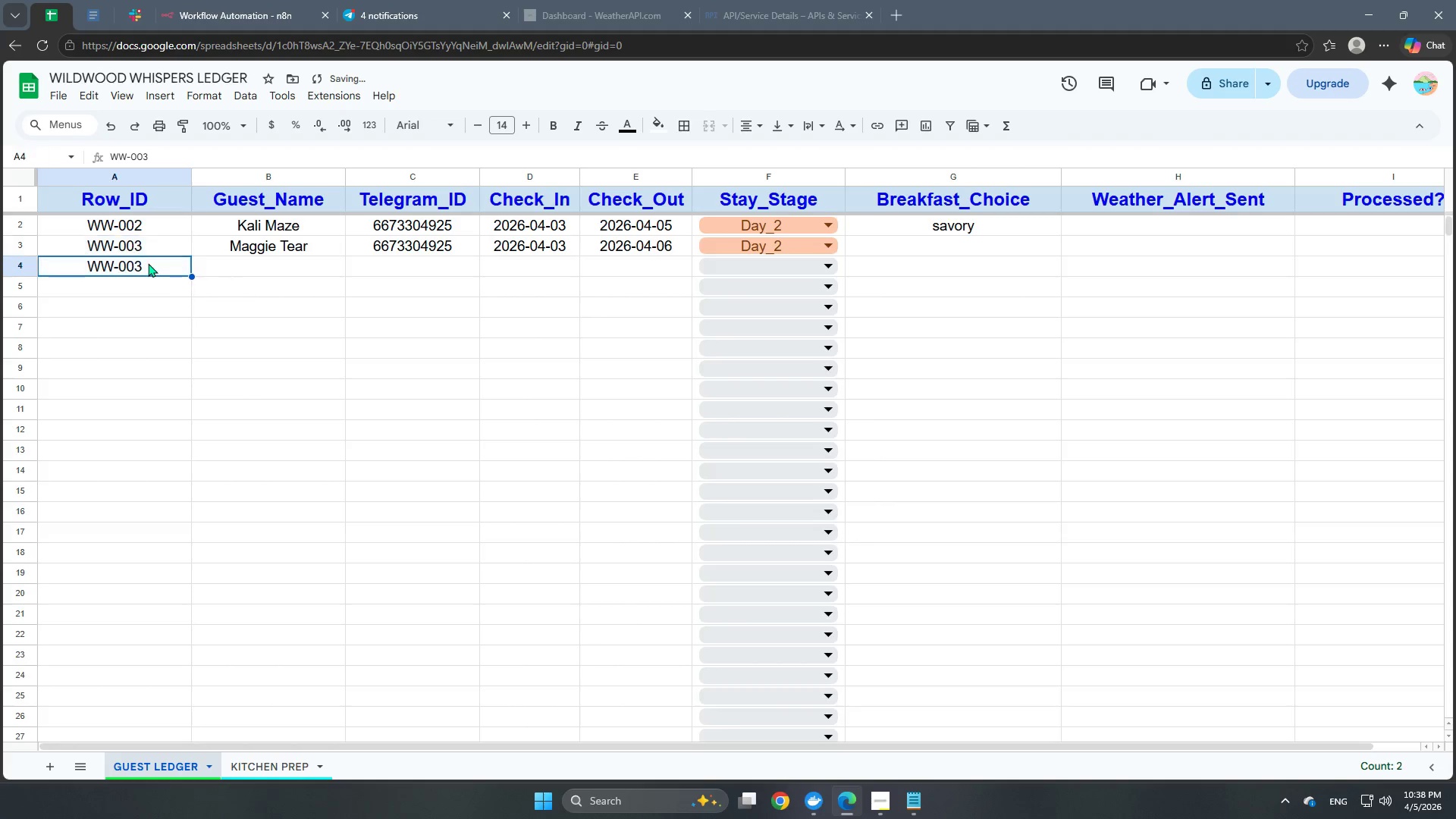 
double_click([148, 263])
 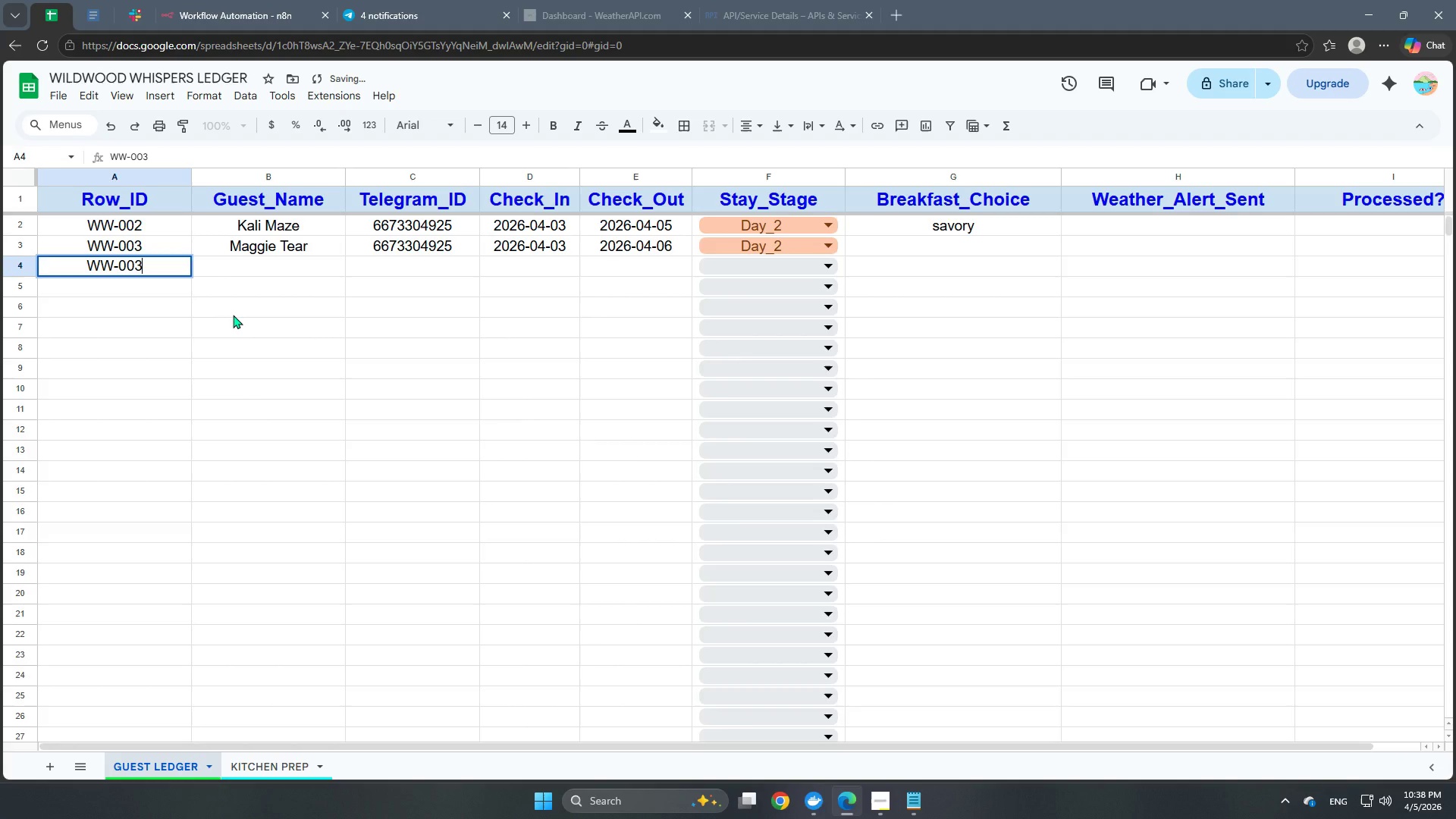 
key(Backspace)
 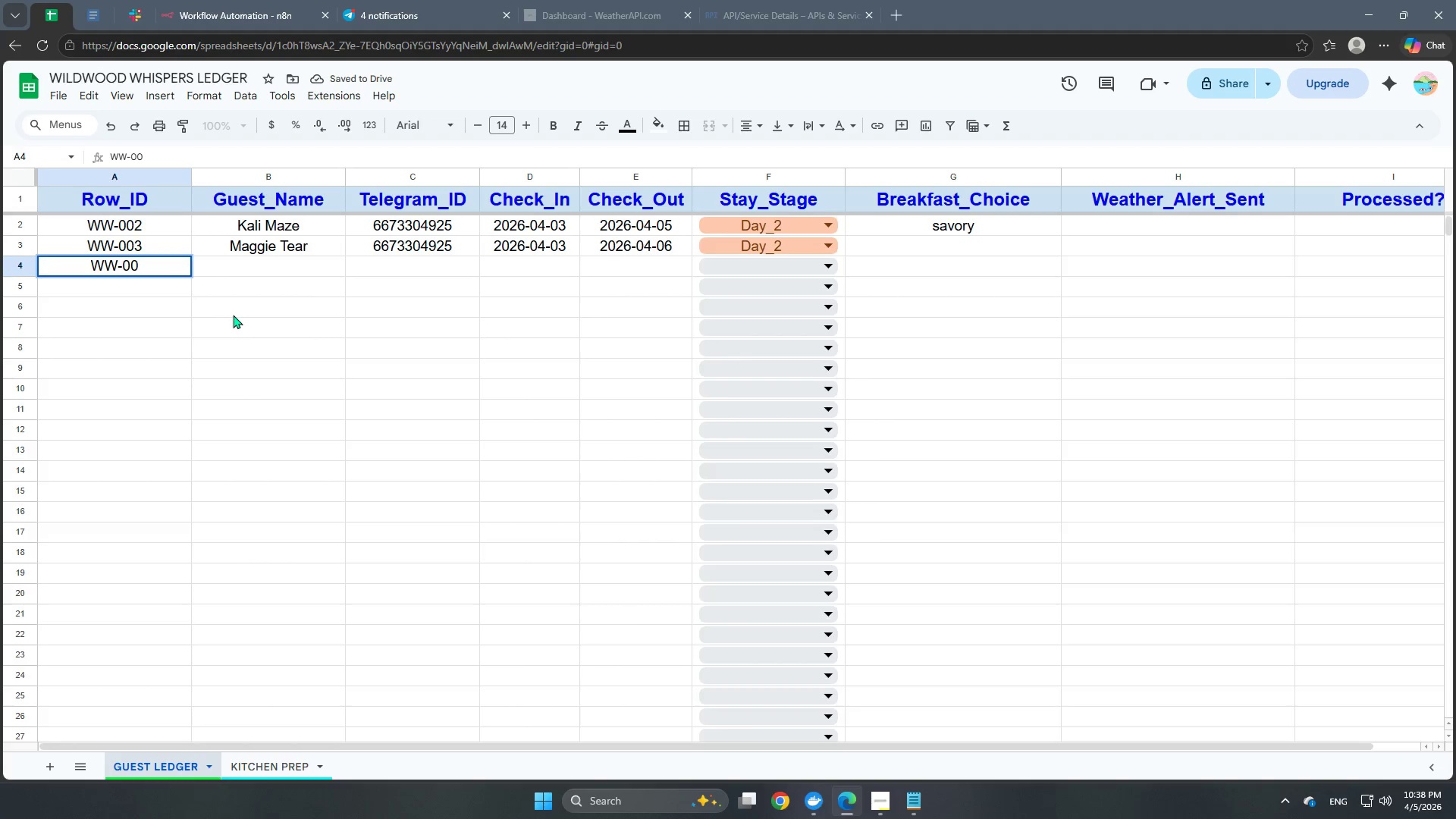 
key(Numpad4)
 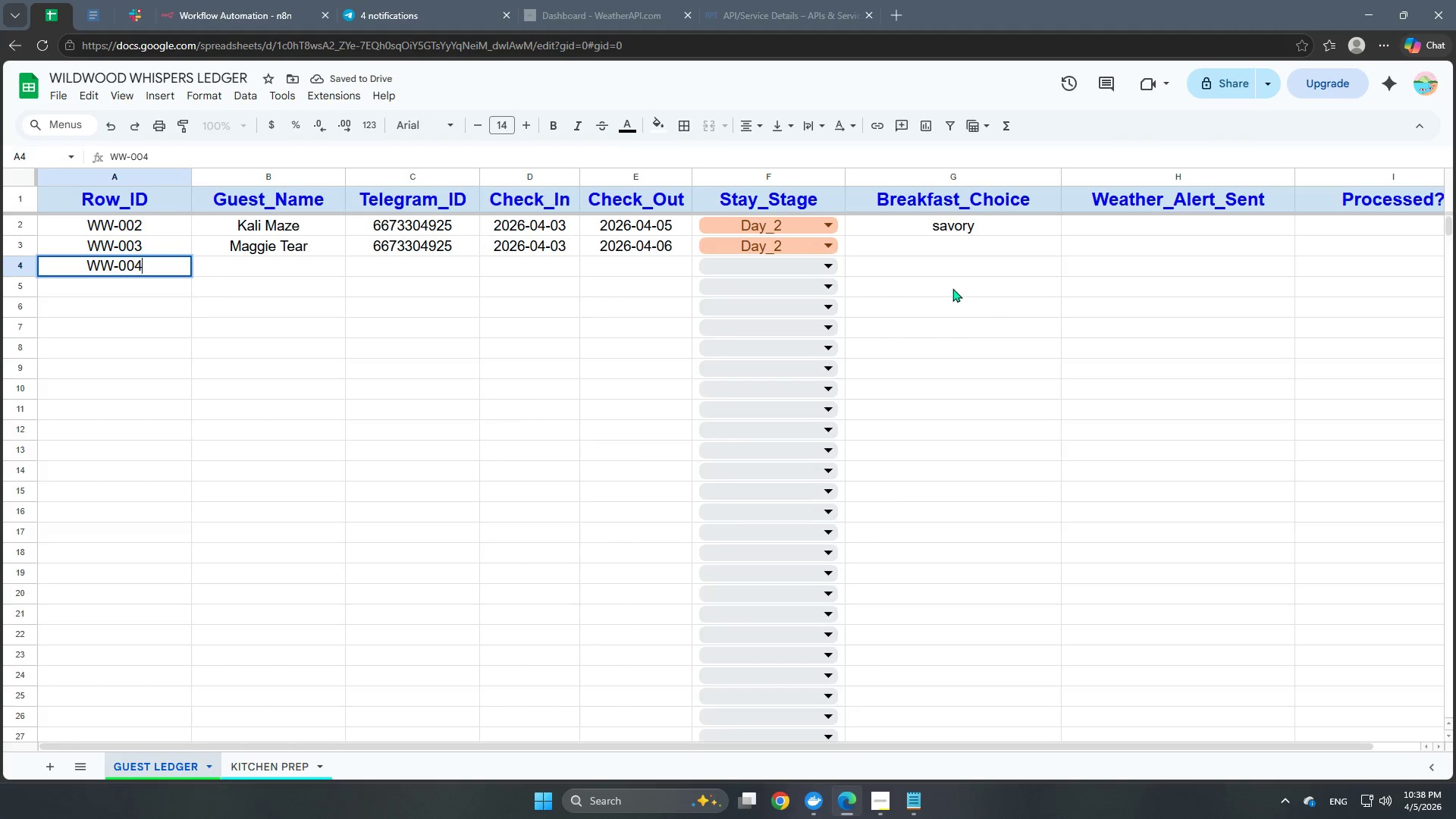 
left_click([1084, 228])
 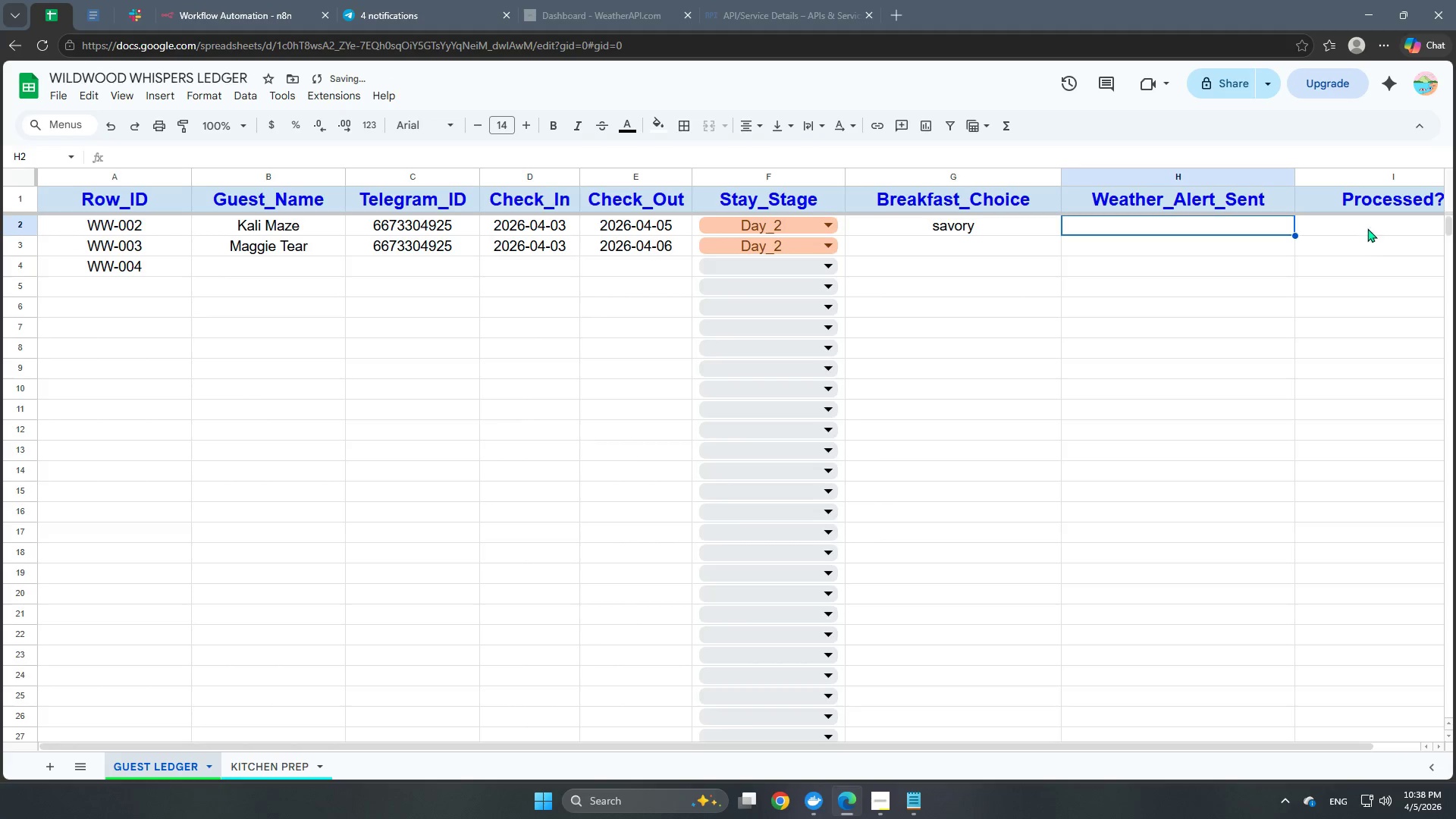 
double_click([1367, 228])
 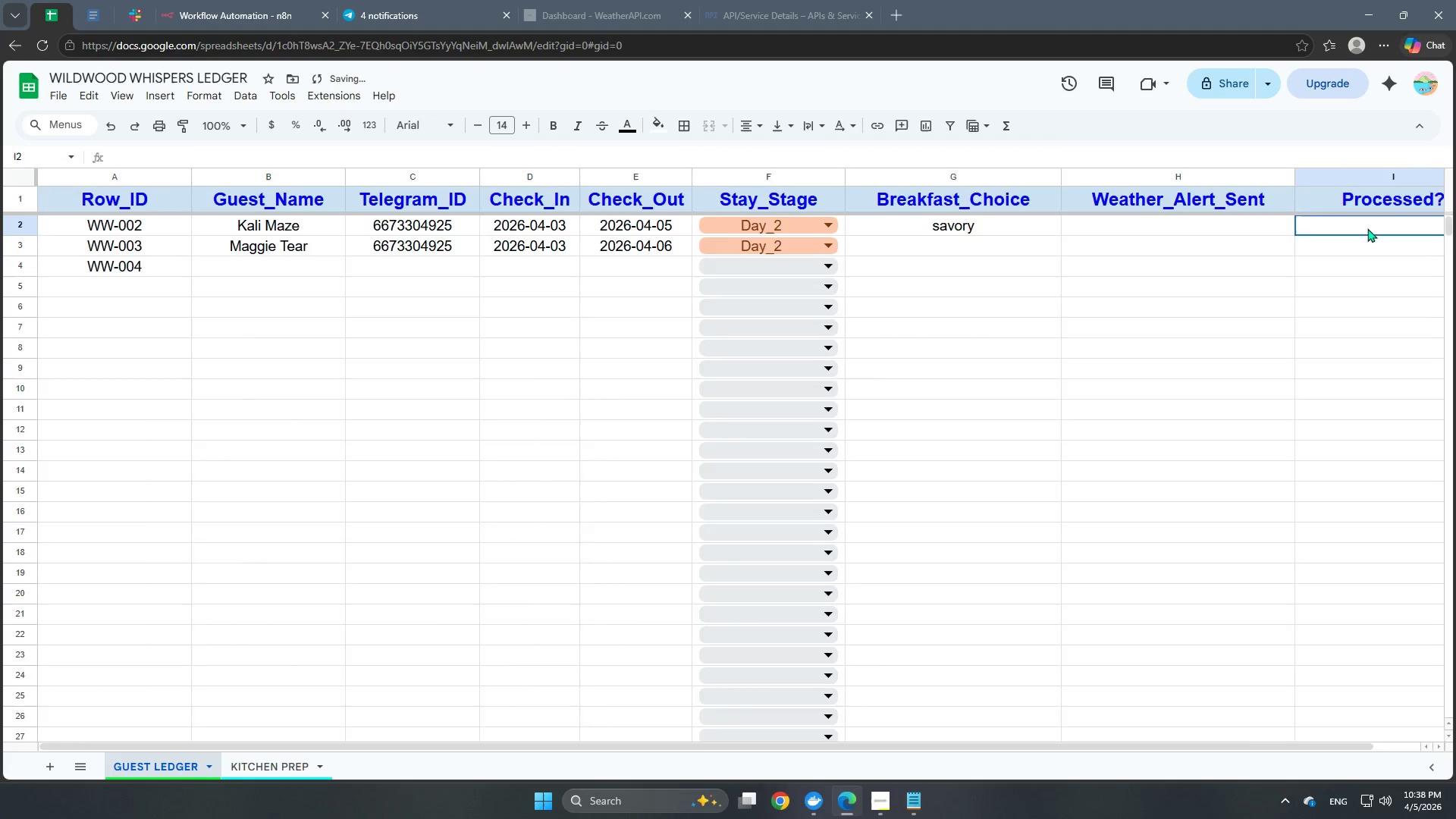 
triple_click([1367, 228])
 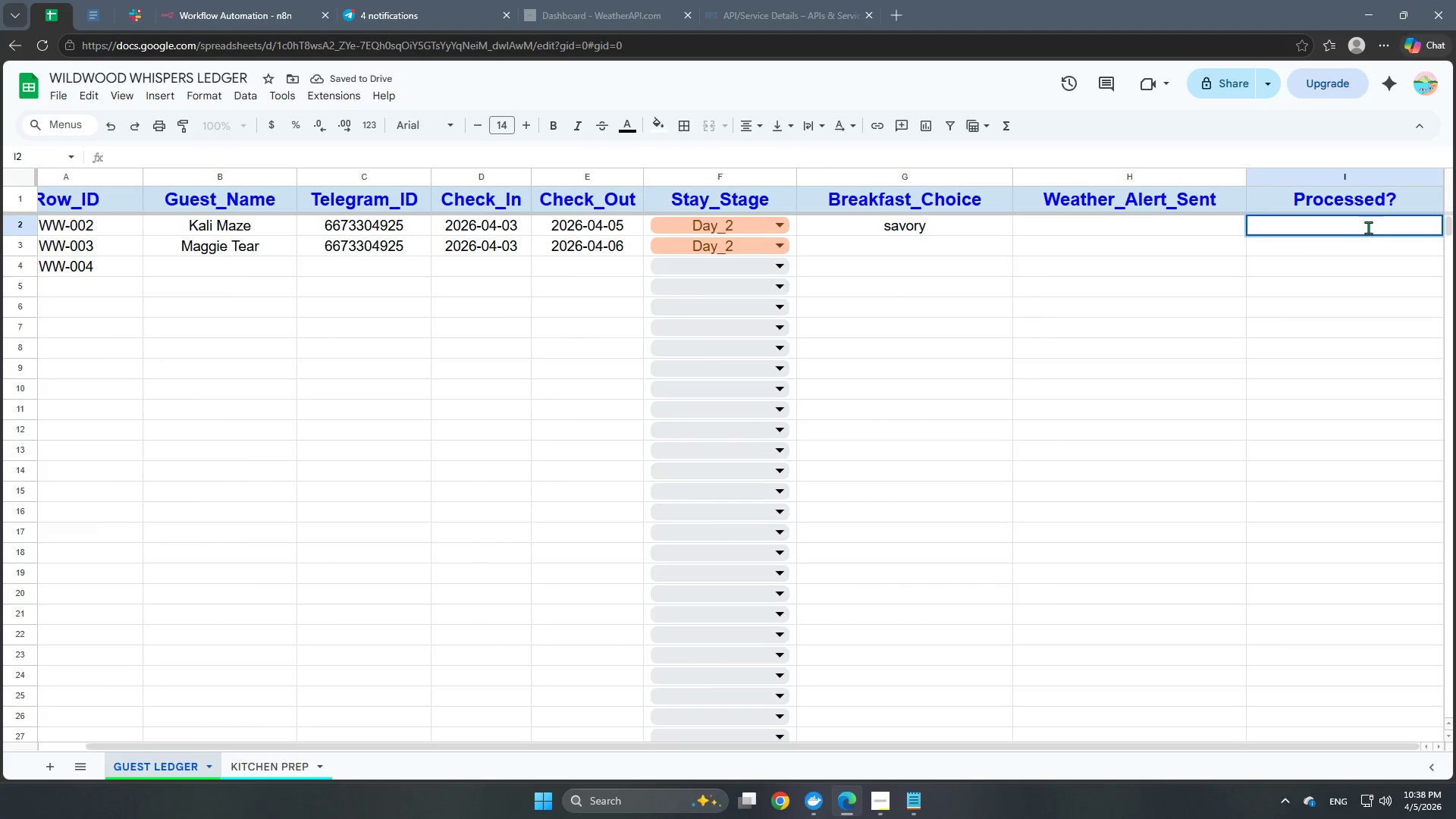 
left_click([1368, 228])
 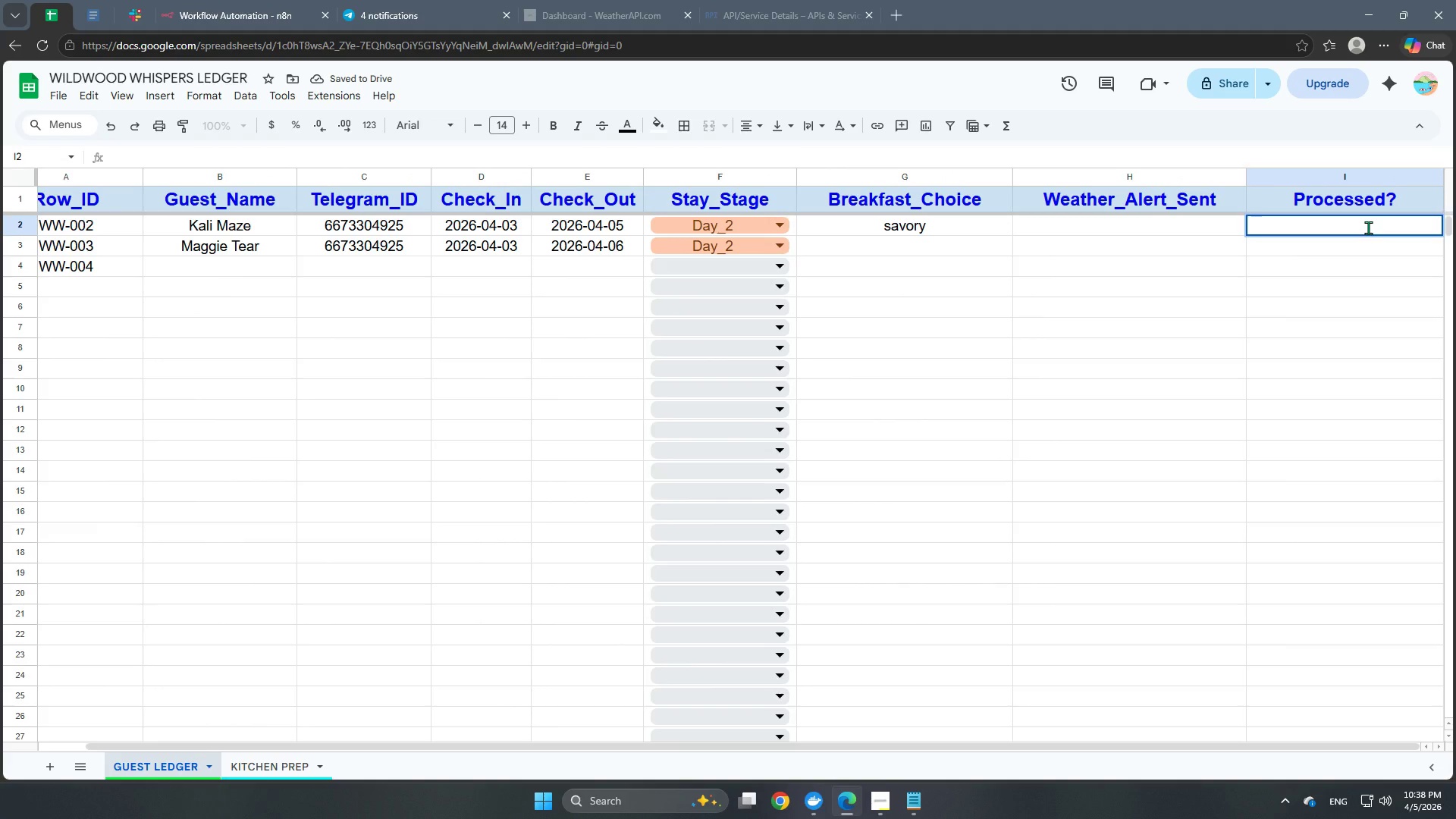 
type(Yes)
 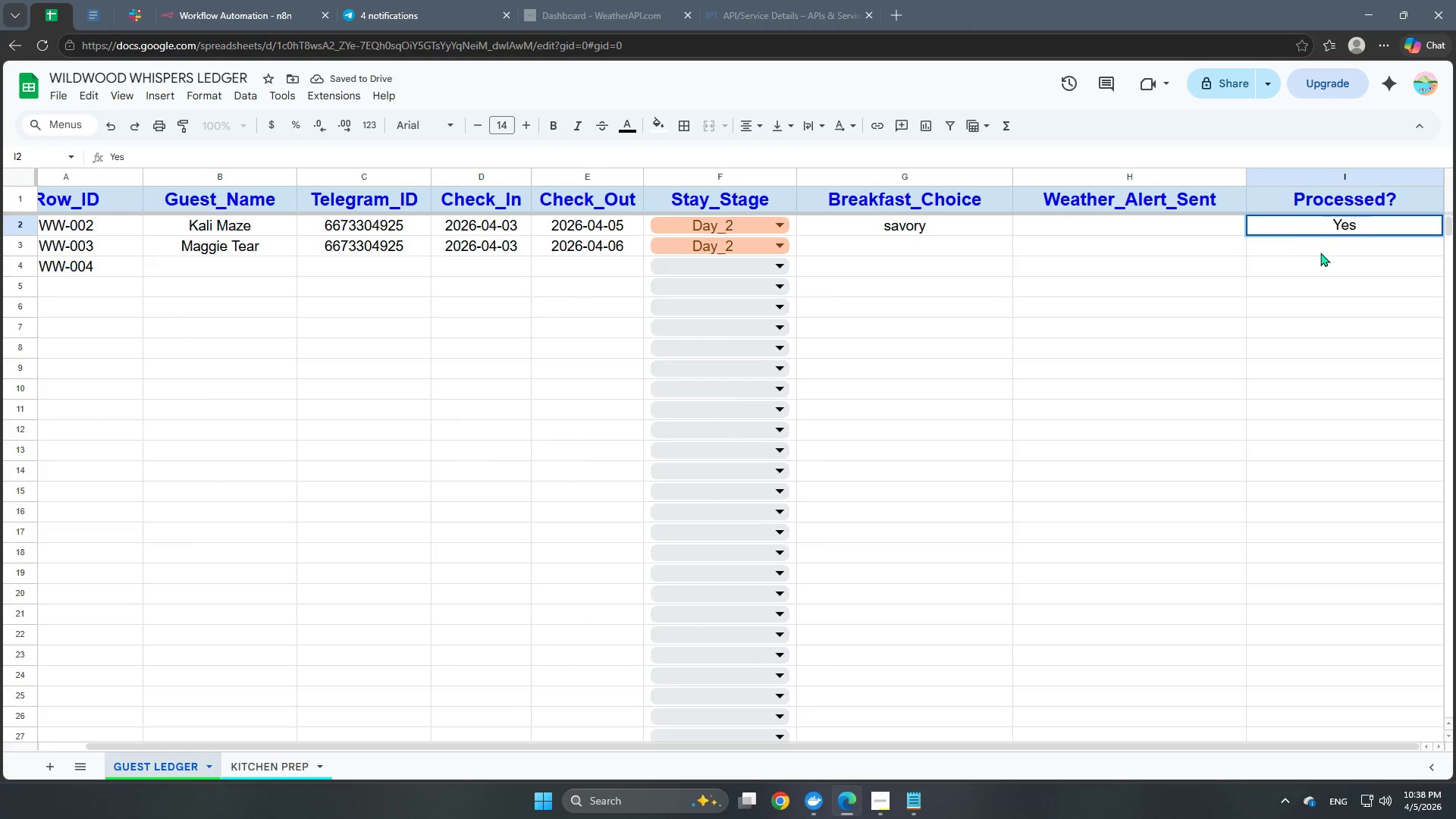 
left_click([1333, 253])
 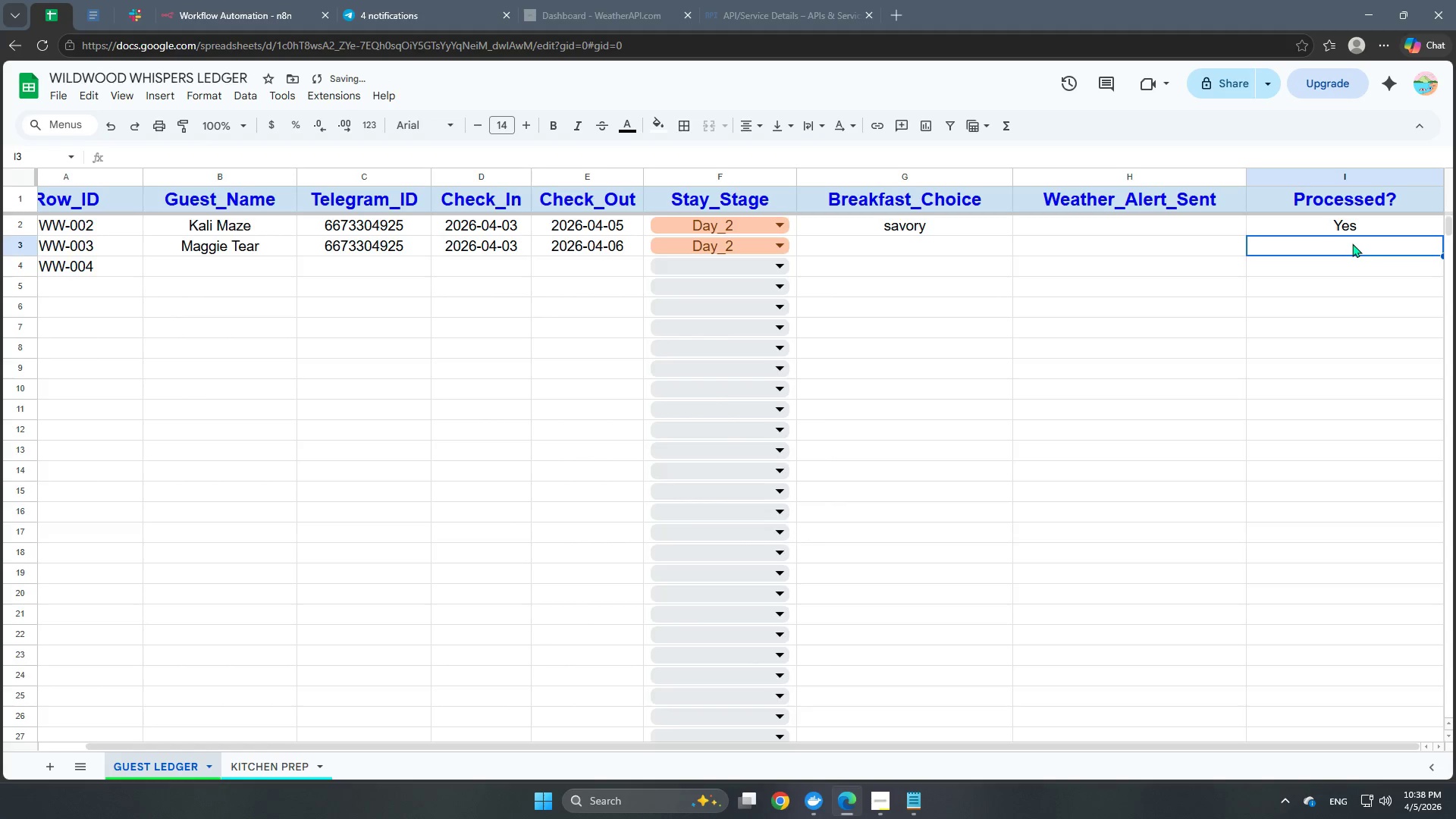 
double_click([1352, 243])
 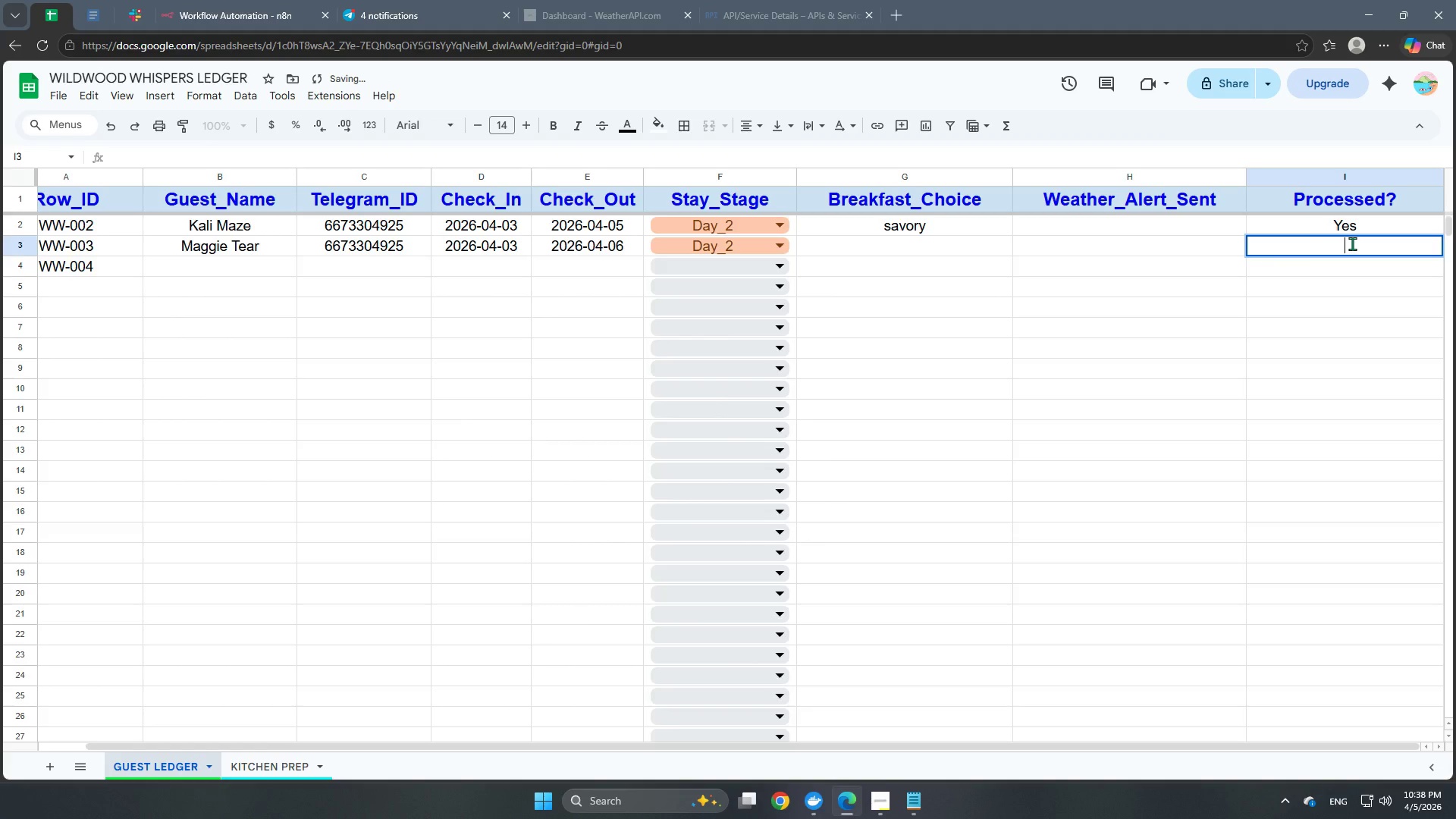 
type(Yes)
 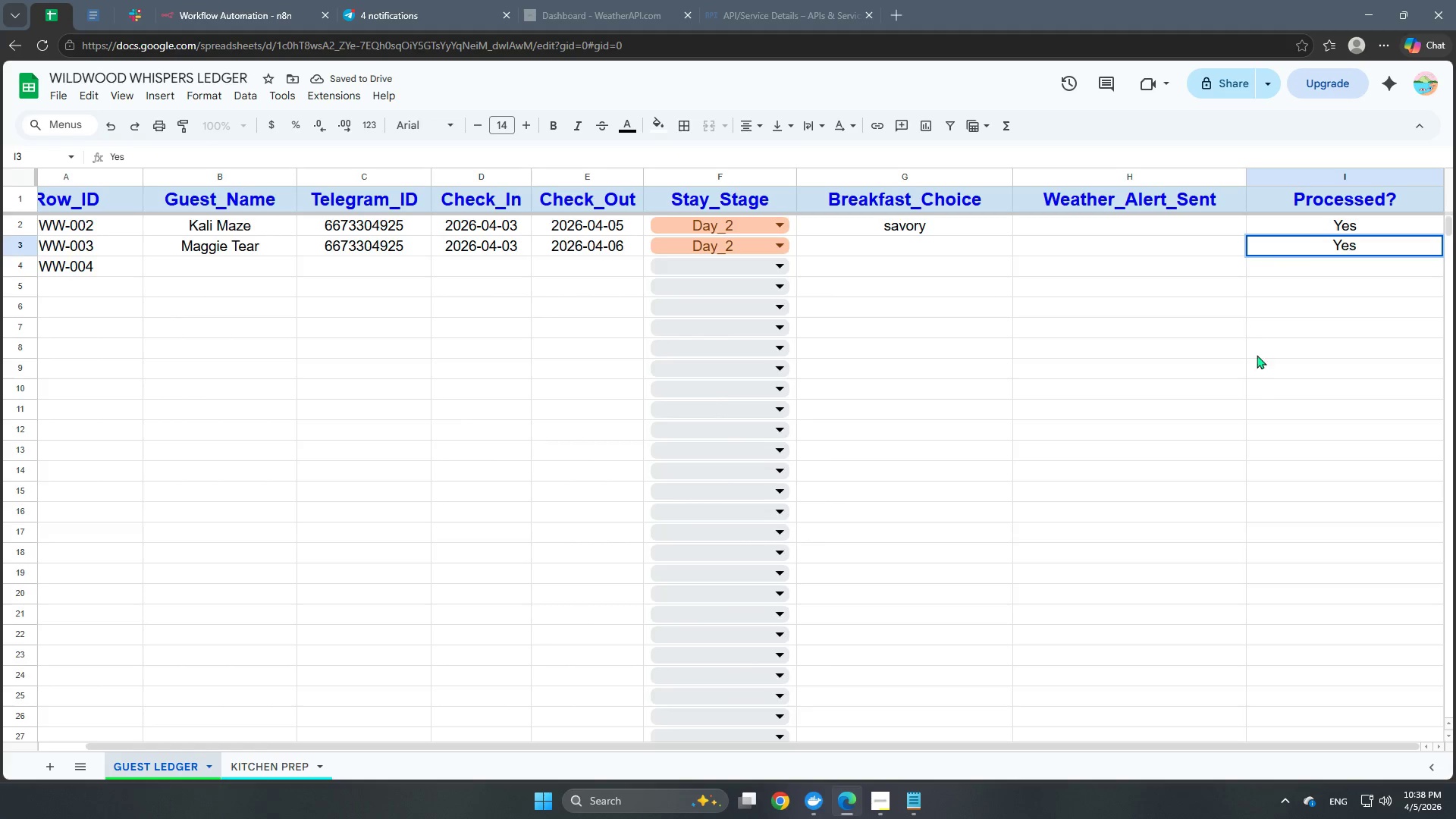 
left_click([1250, 381])
 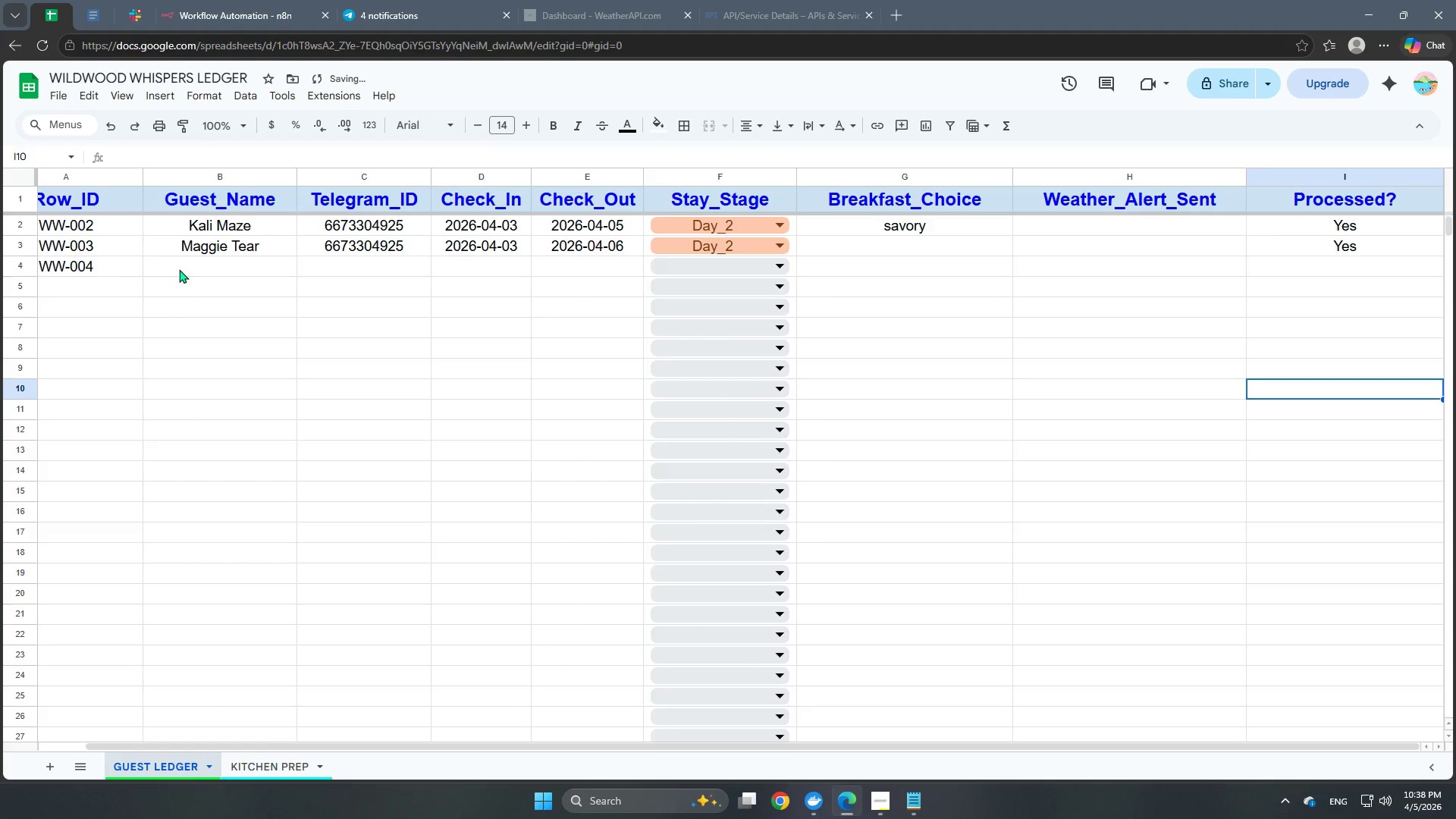 
left_click([205, 269])
 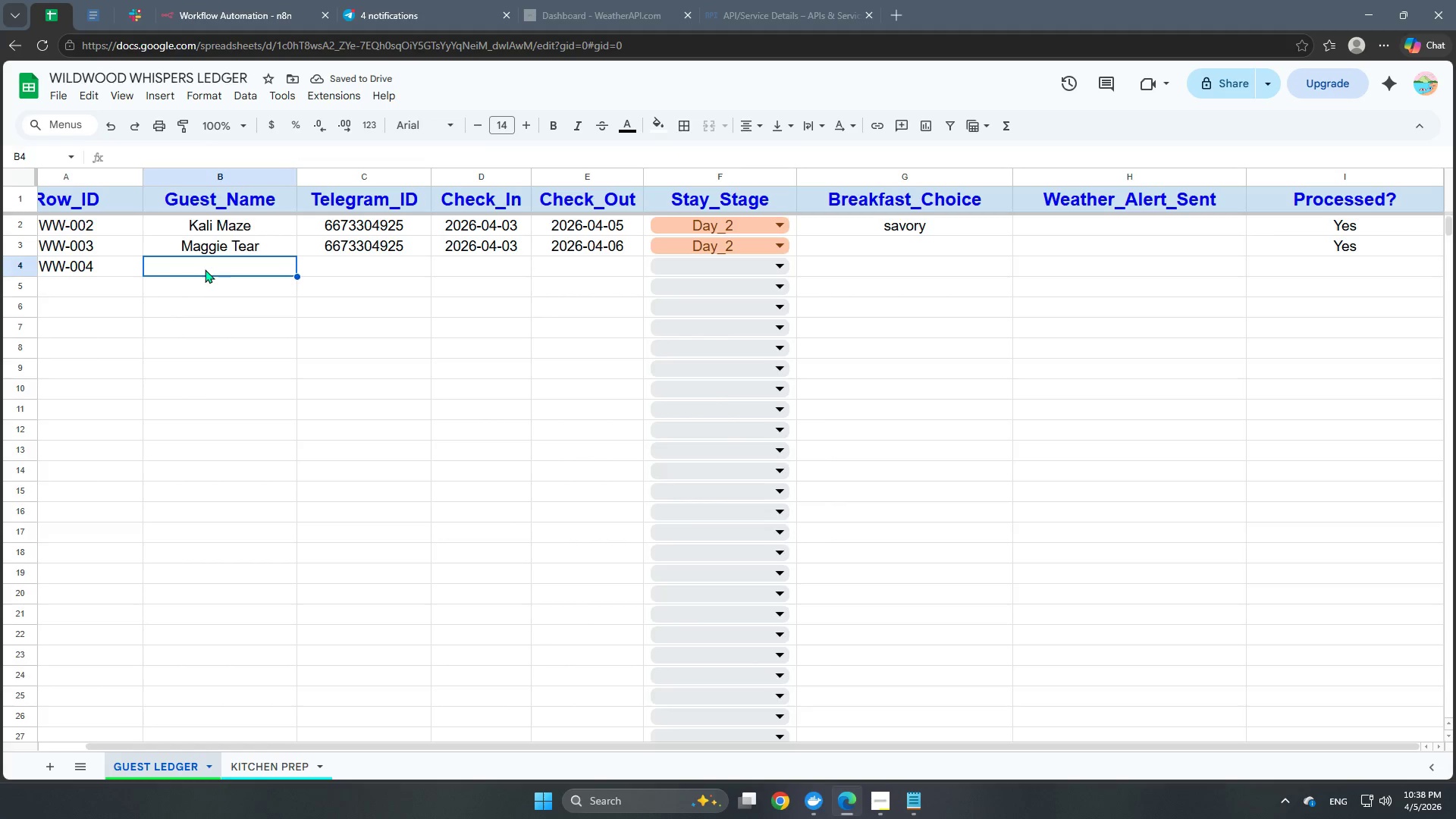 
type(Imu D. Lily)
 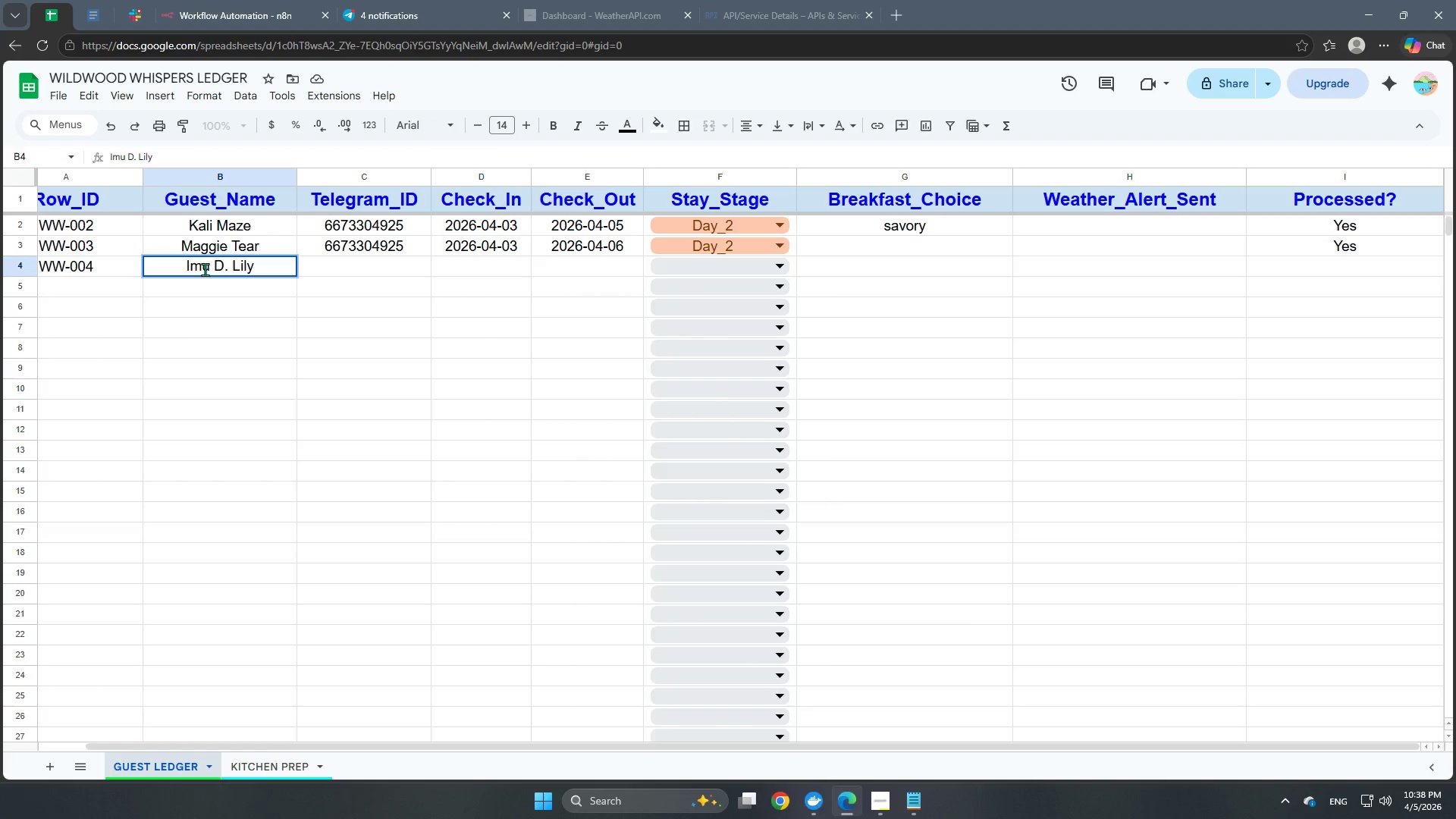 
double_click([383, 244])
 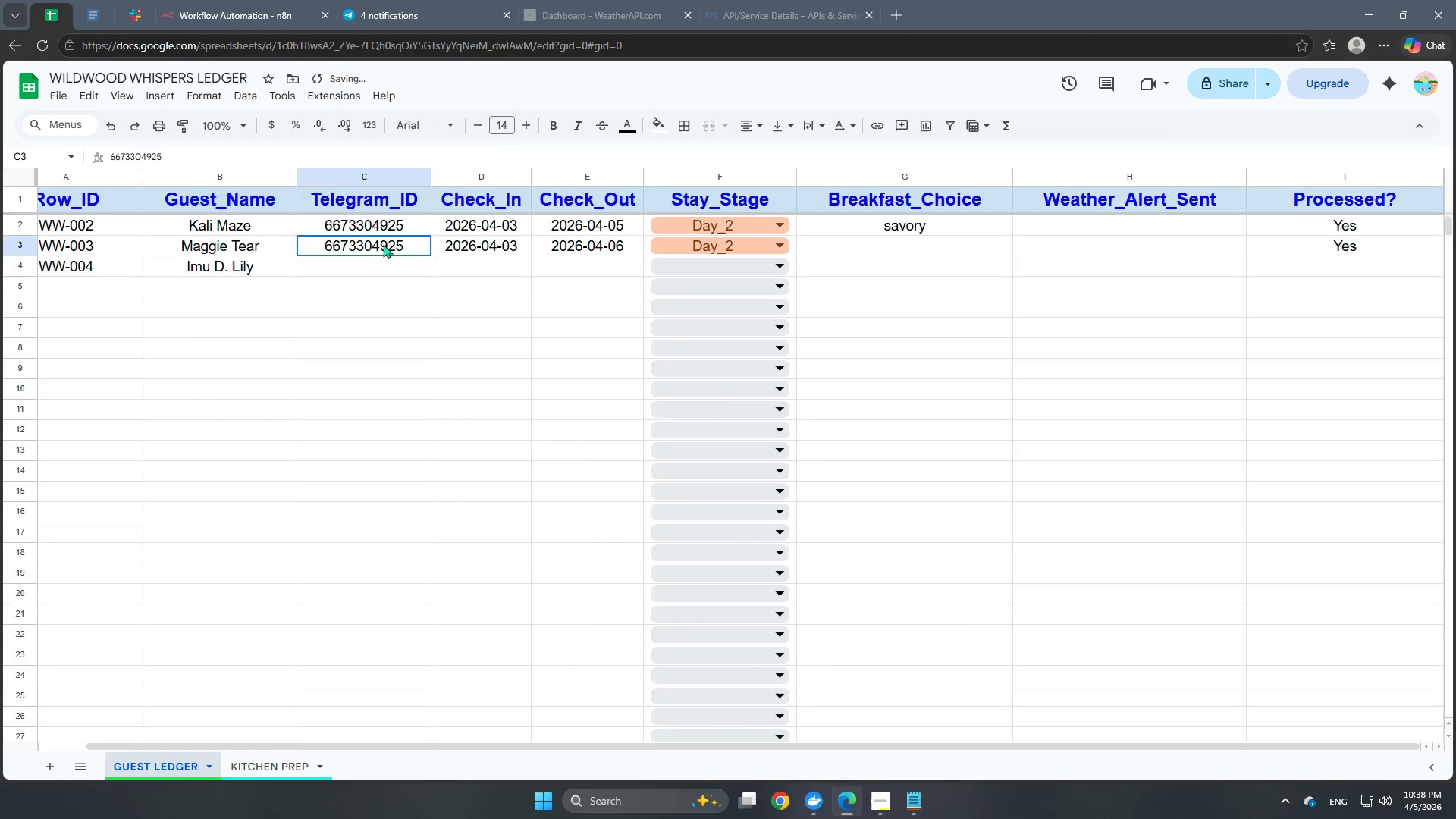 
triple_click([383, 244])
 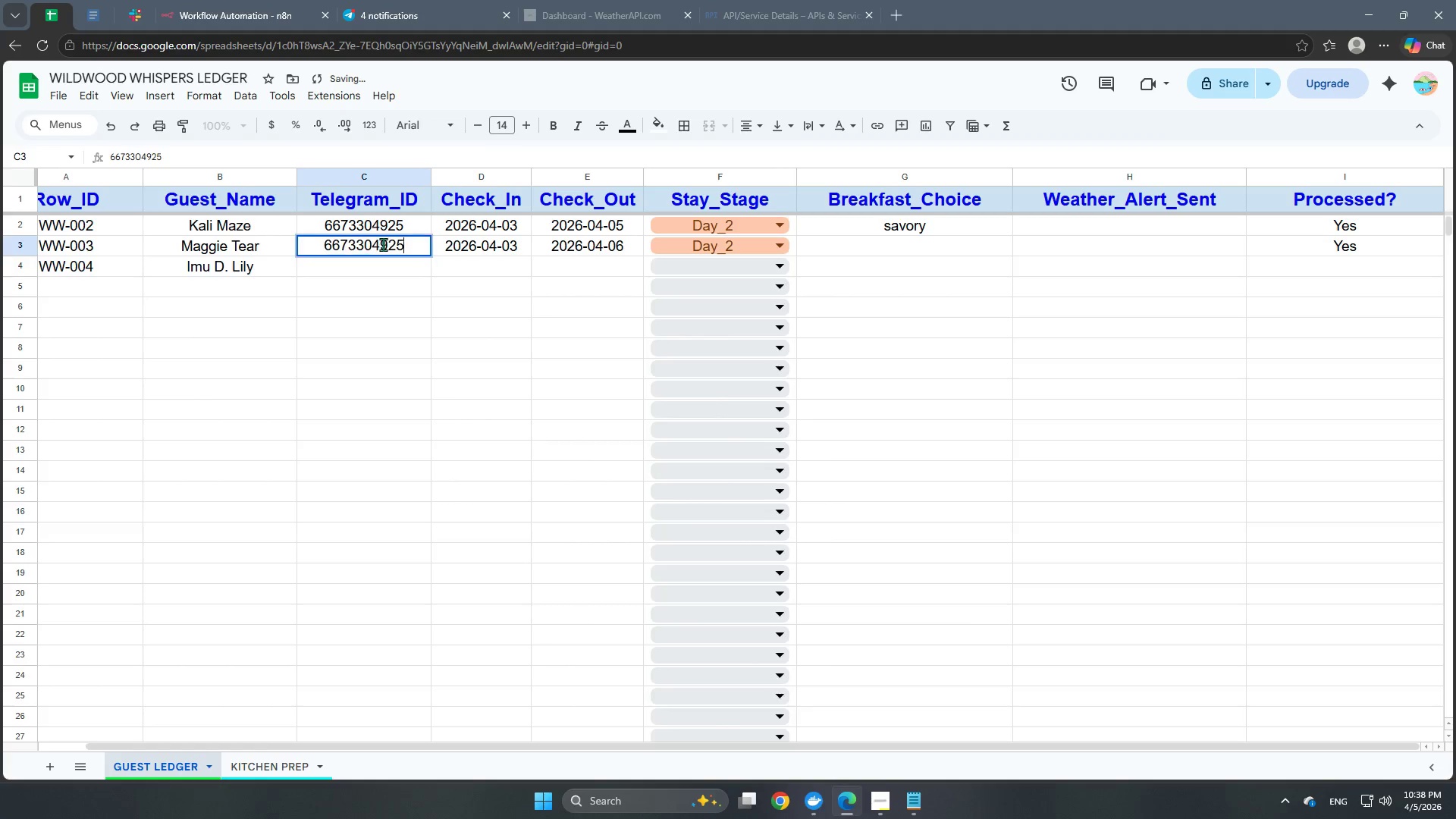 
hold_key(key=ControlLeft, duration=1.5)
left_click_drag(start_coordinate=[414, 241], to_coordinate=[259, 234])
 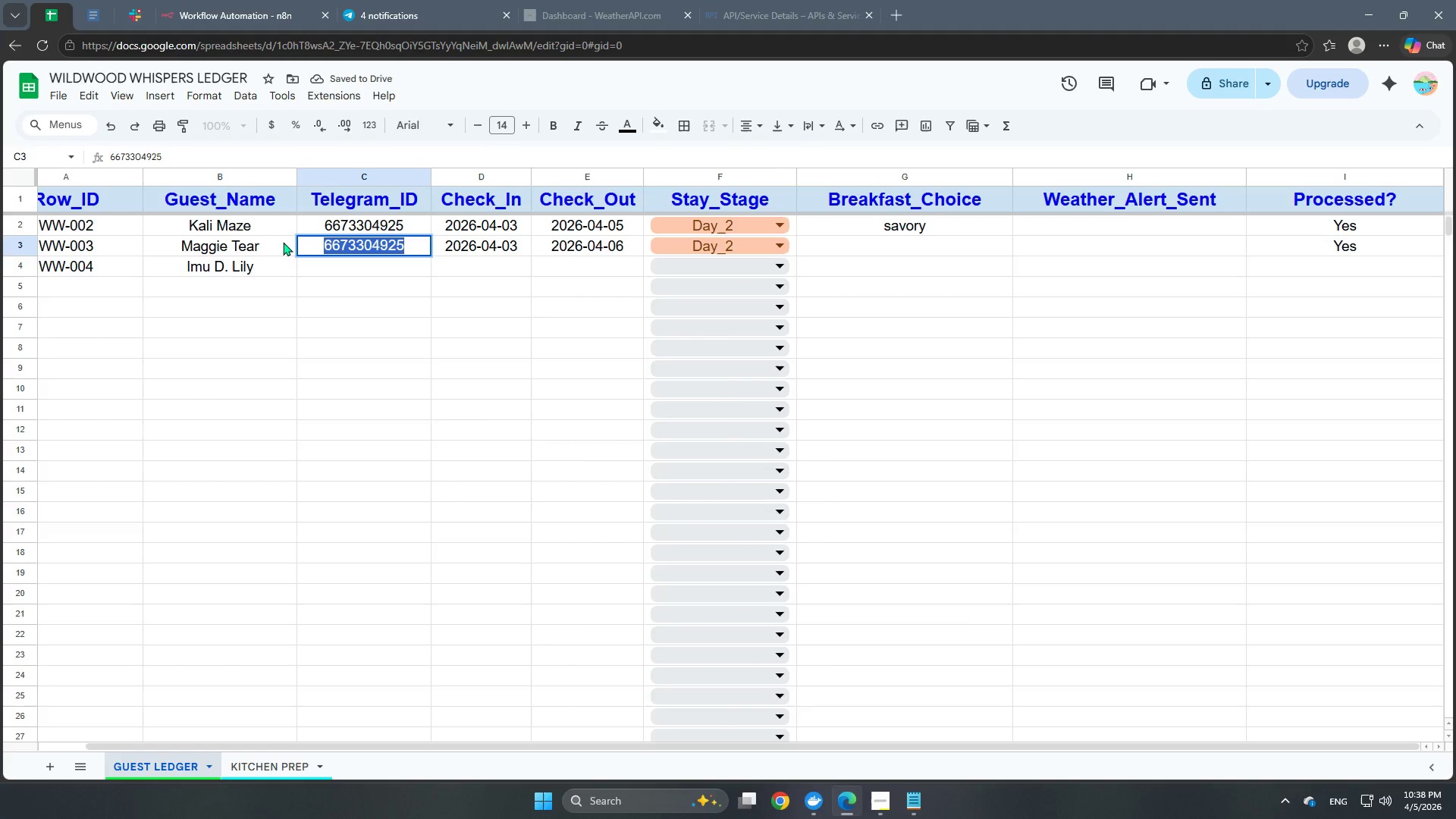 
key(Control+C)
 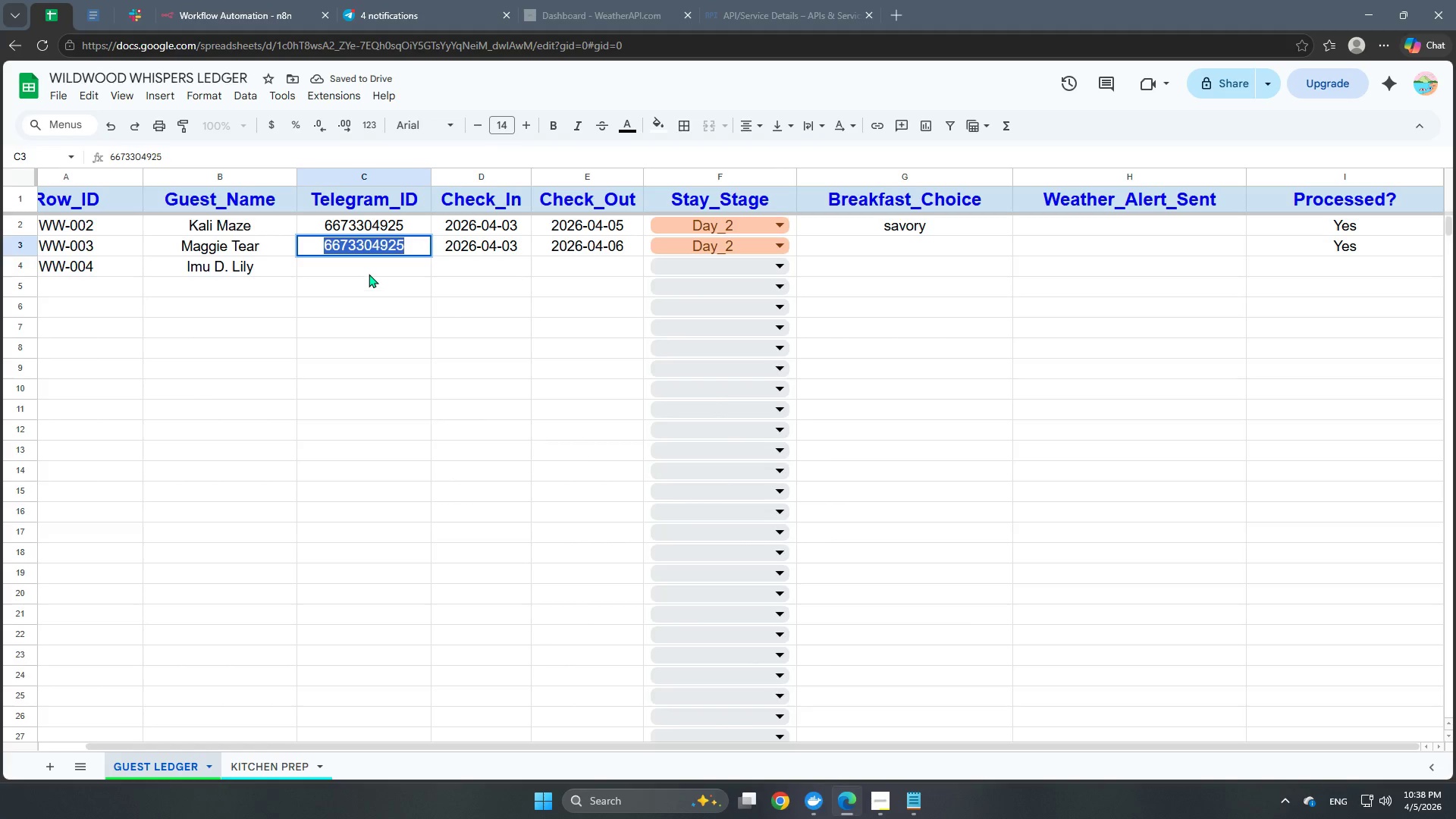 
left_click([371, 271])
 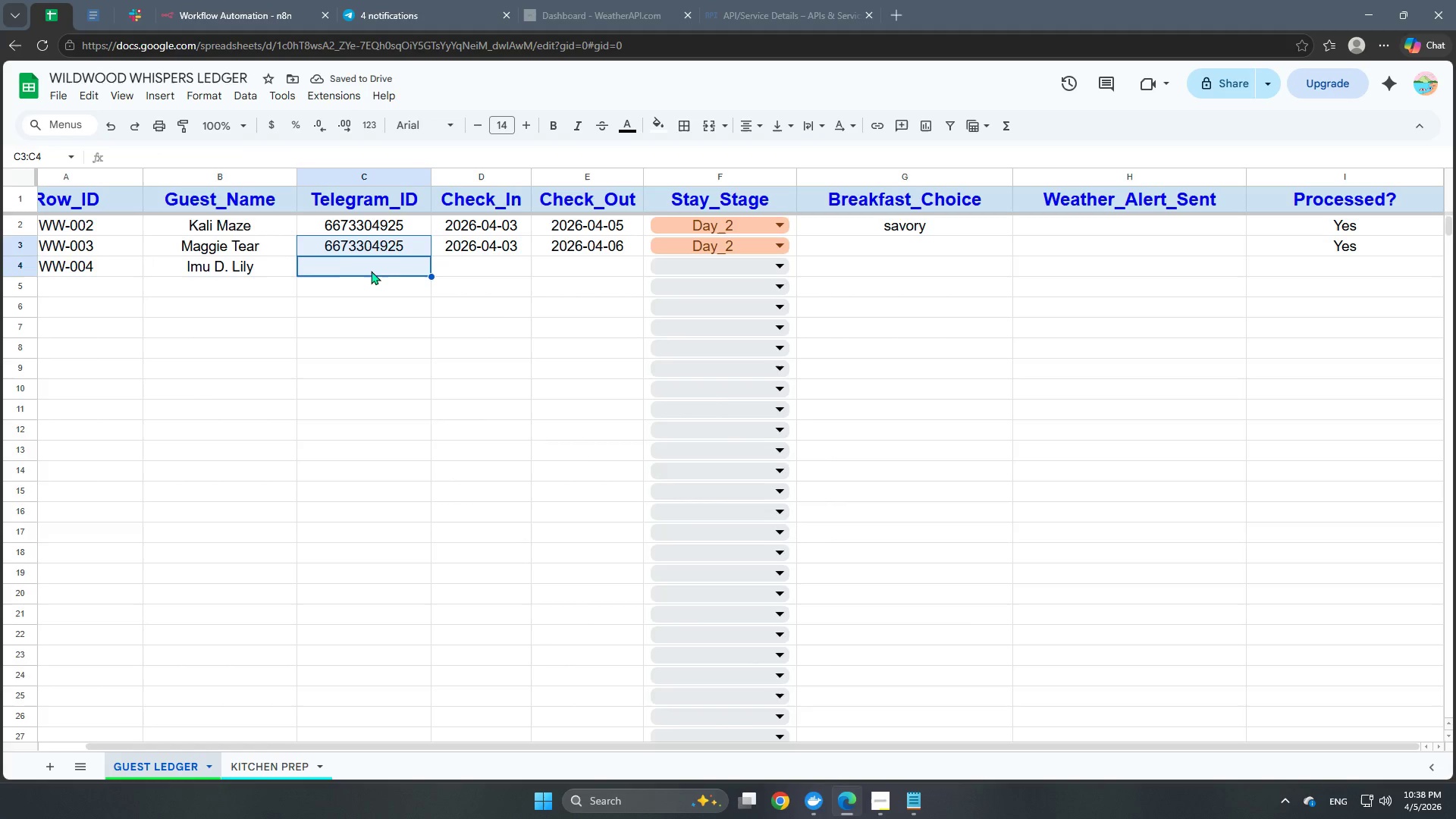 
key(Control+V)
 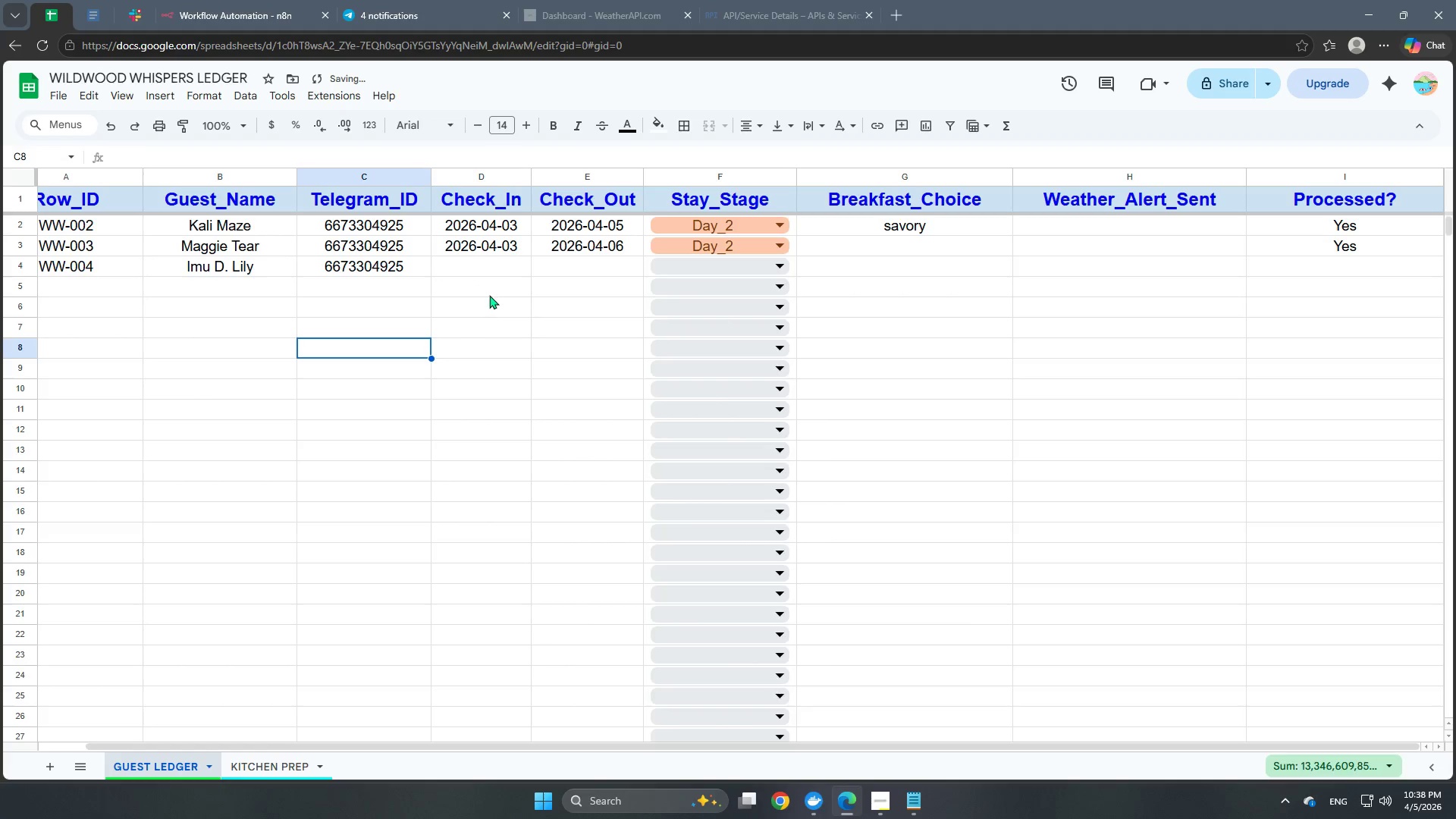 
double_click([500, 259])
 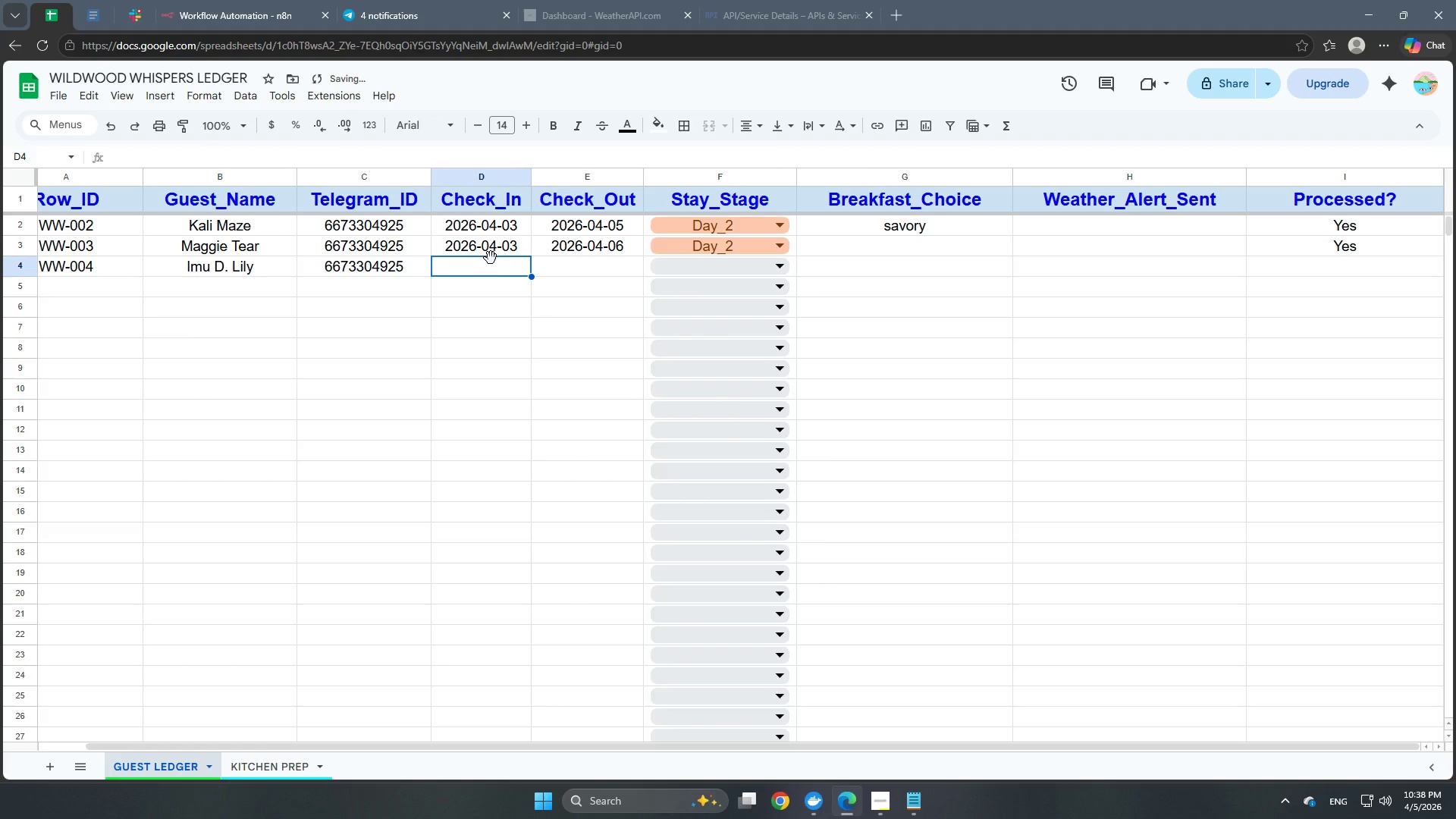 
double_click([491, 262])
 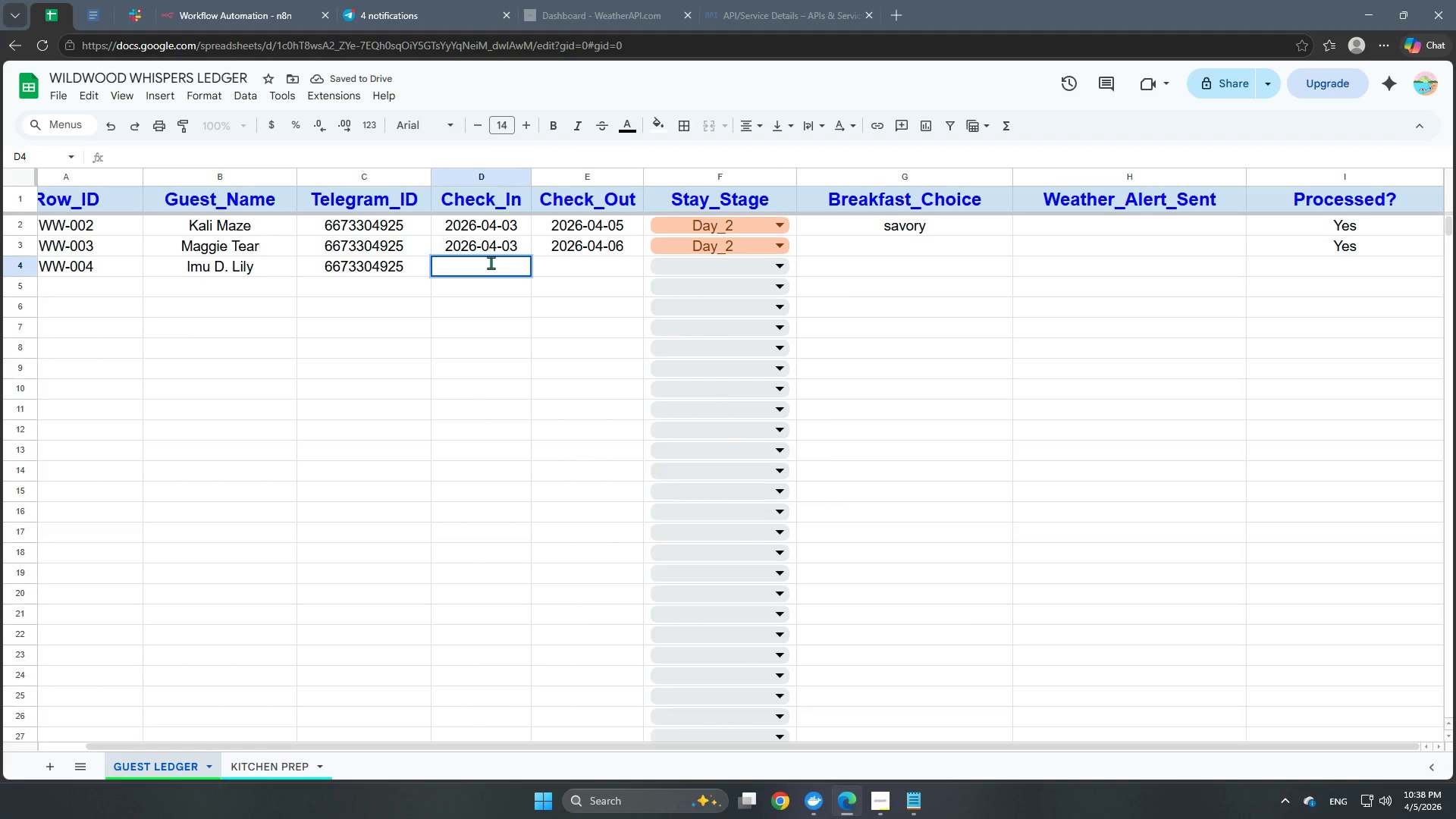 
key(Numpad2)
 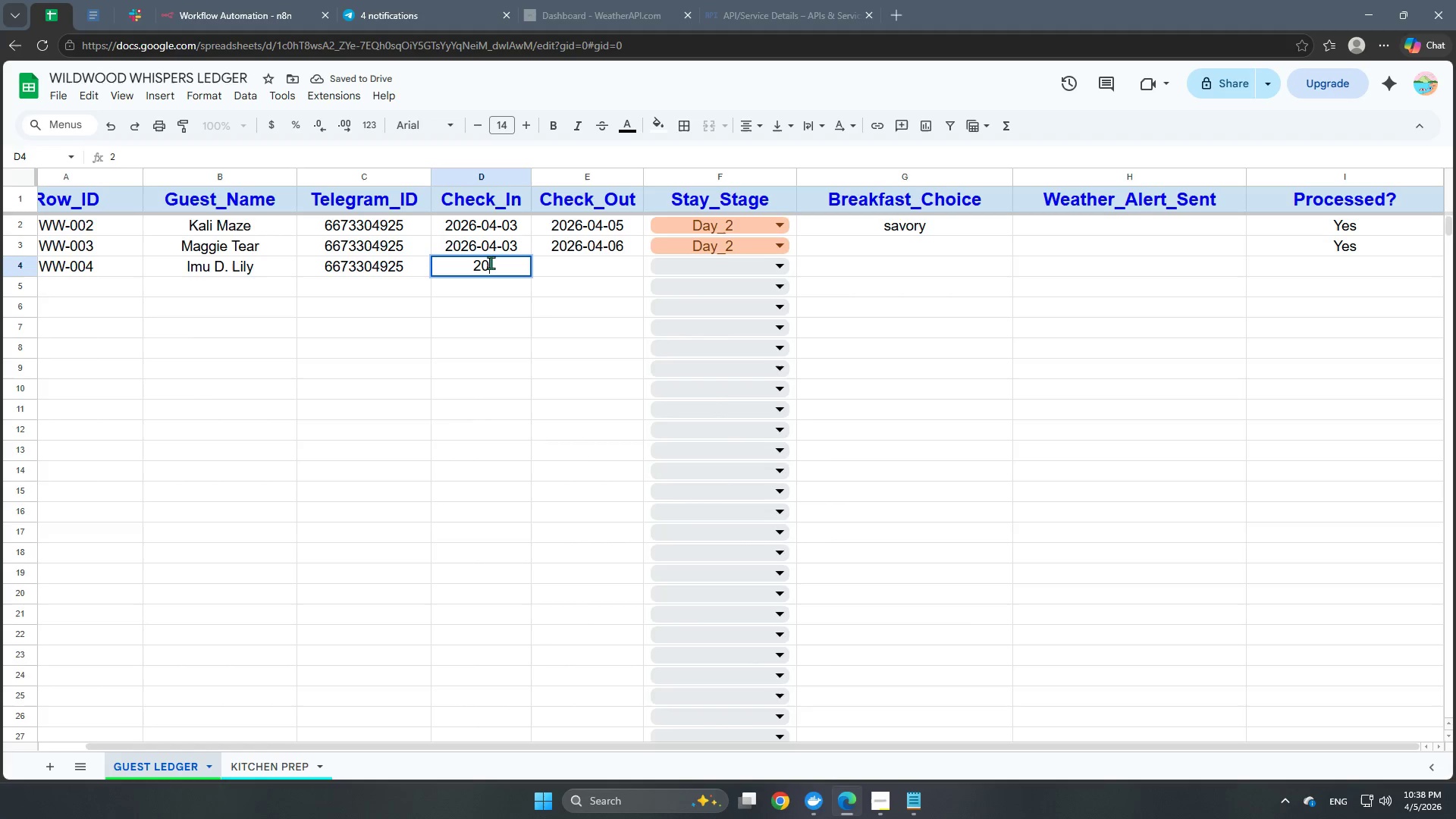 
key(Numpad0)
 